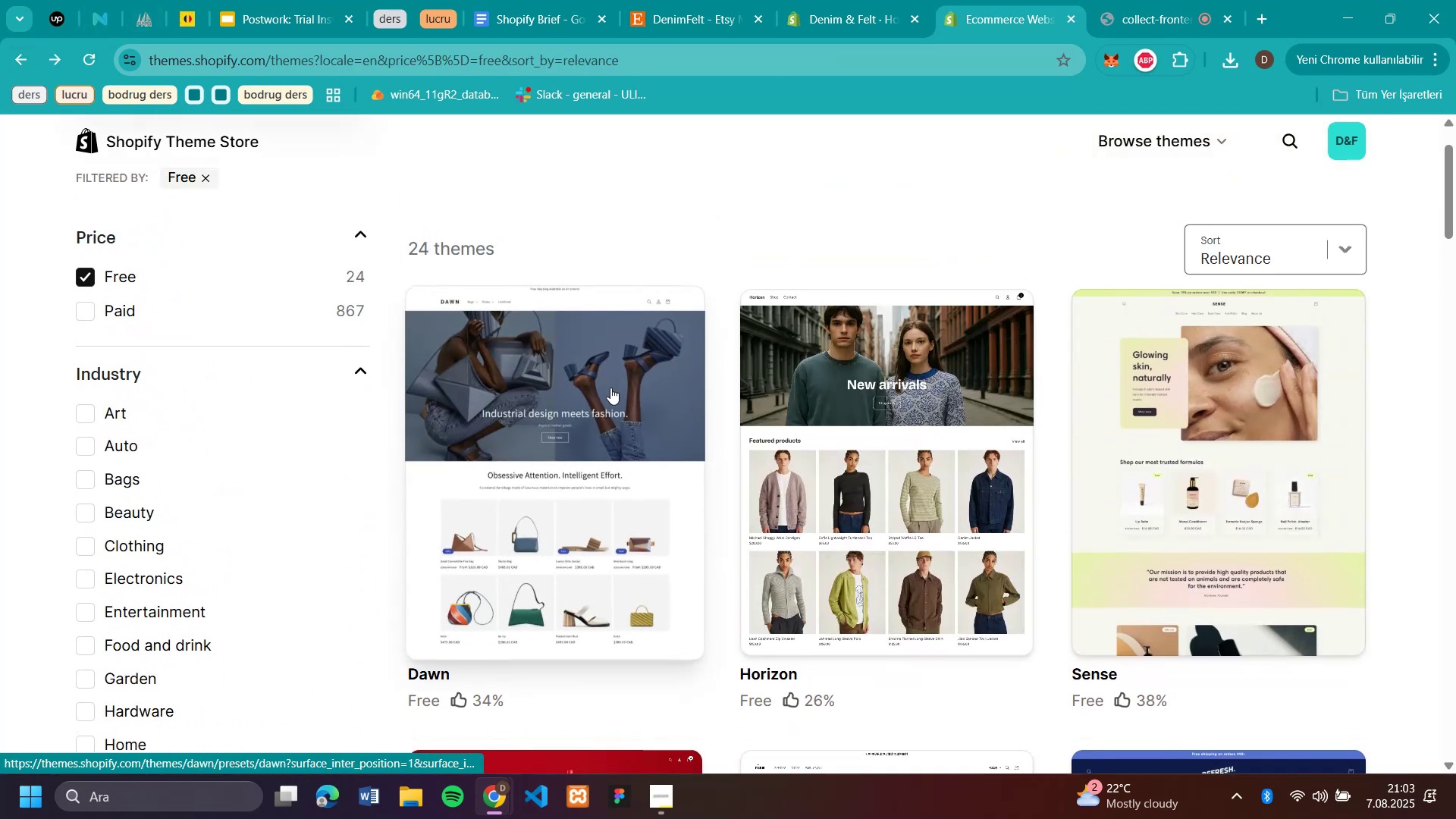 
left_click([602, 416])
 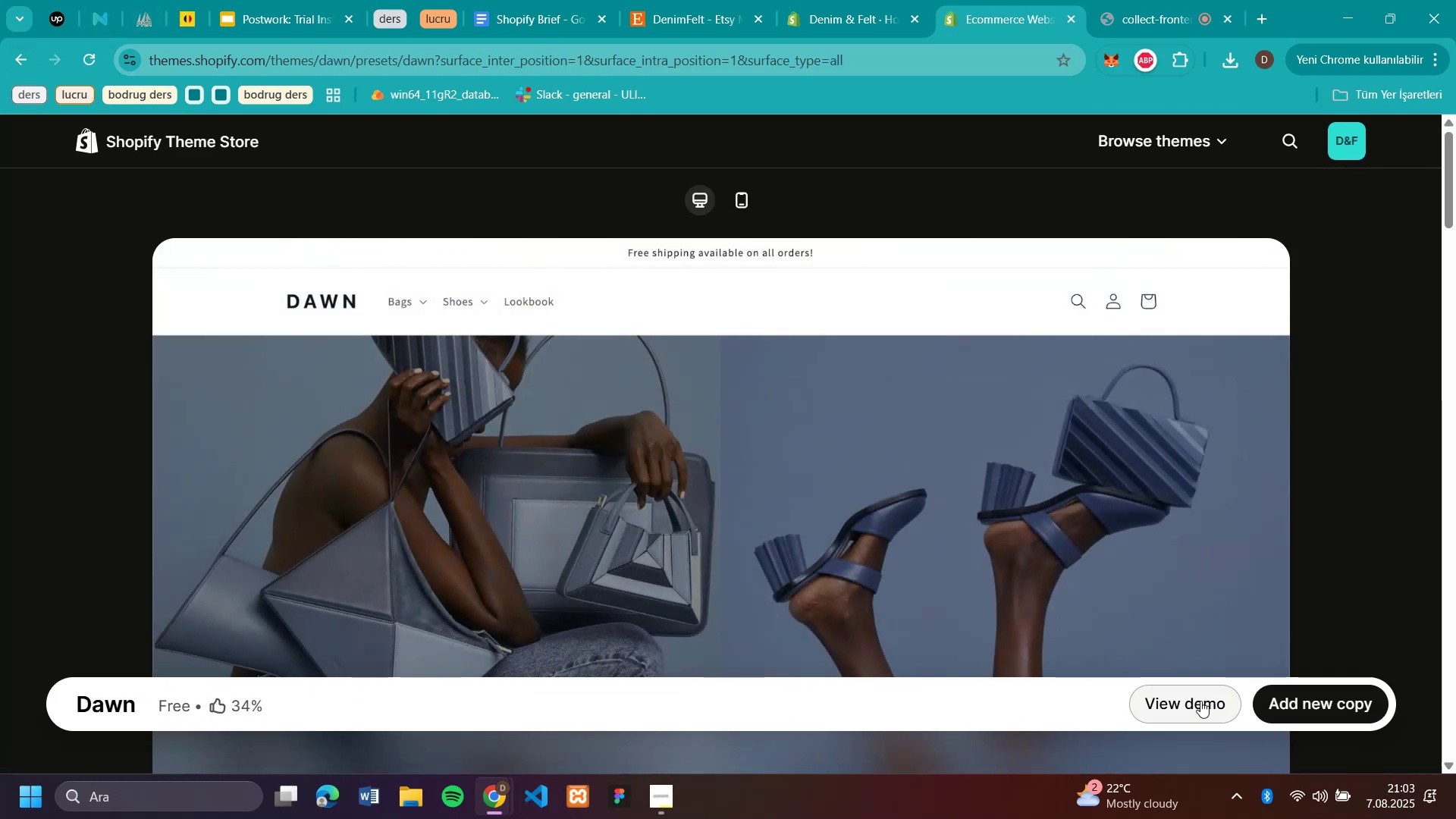 
scroll: coordinate [1264, 386], scroll_direction: down, amount: 4.0
 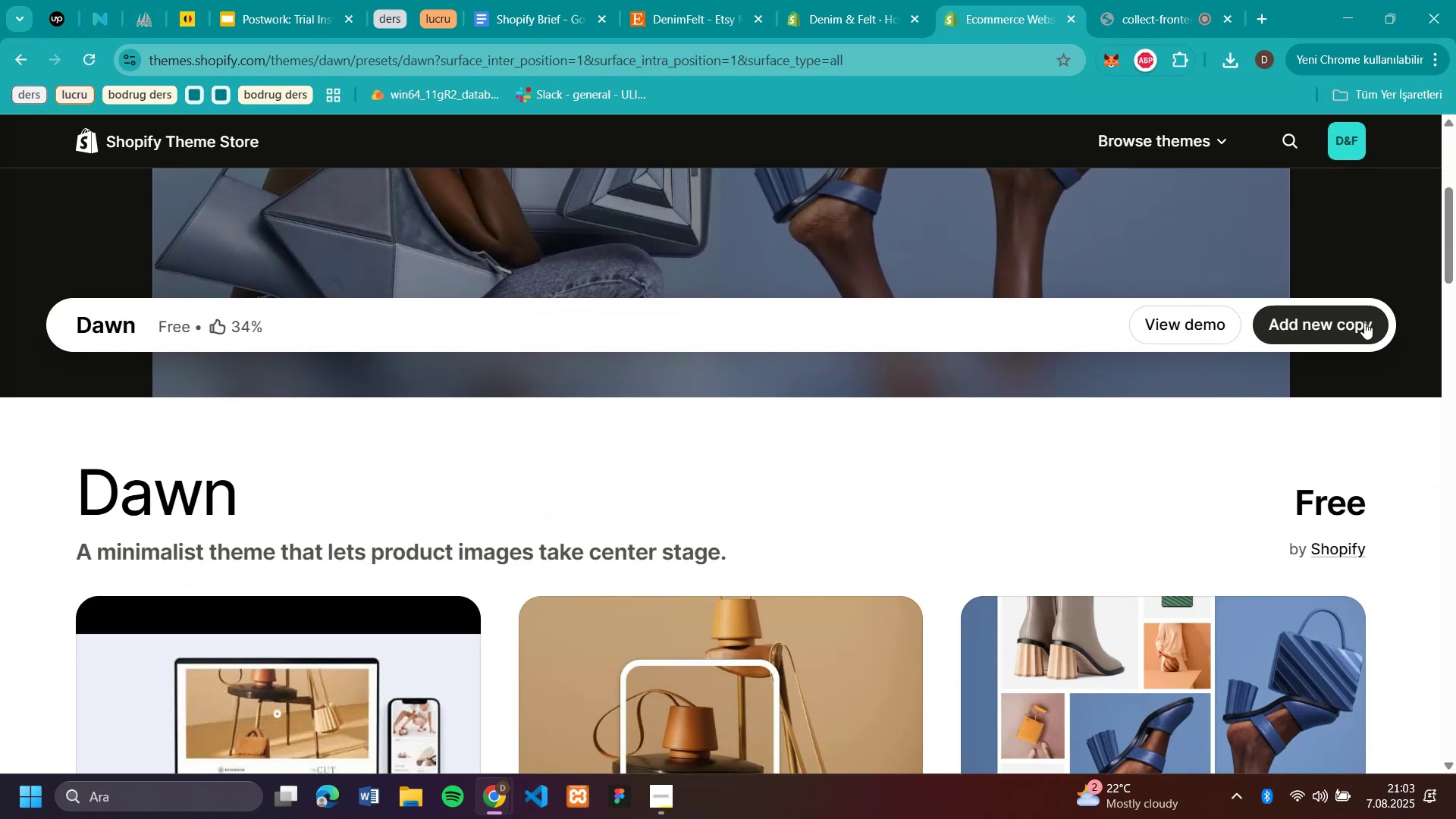 
left_click([1364, 322])
 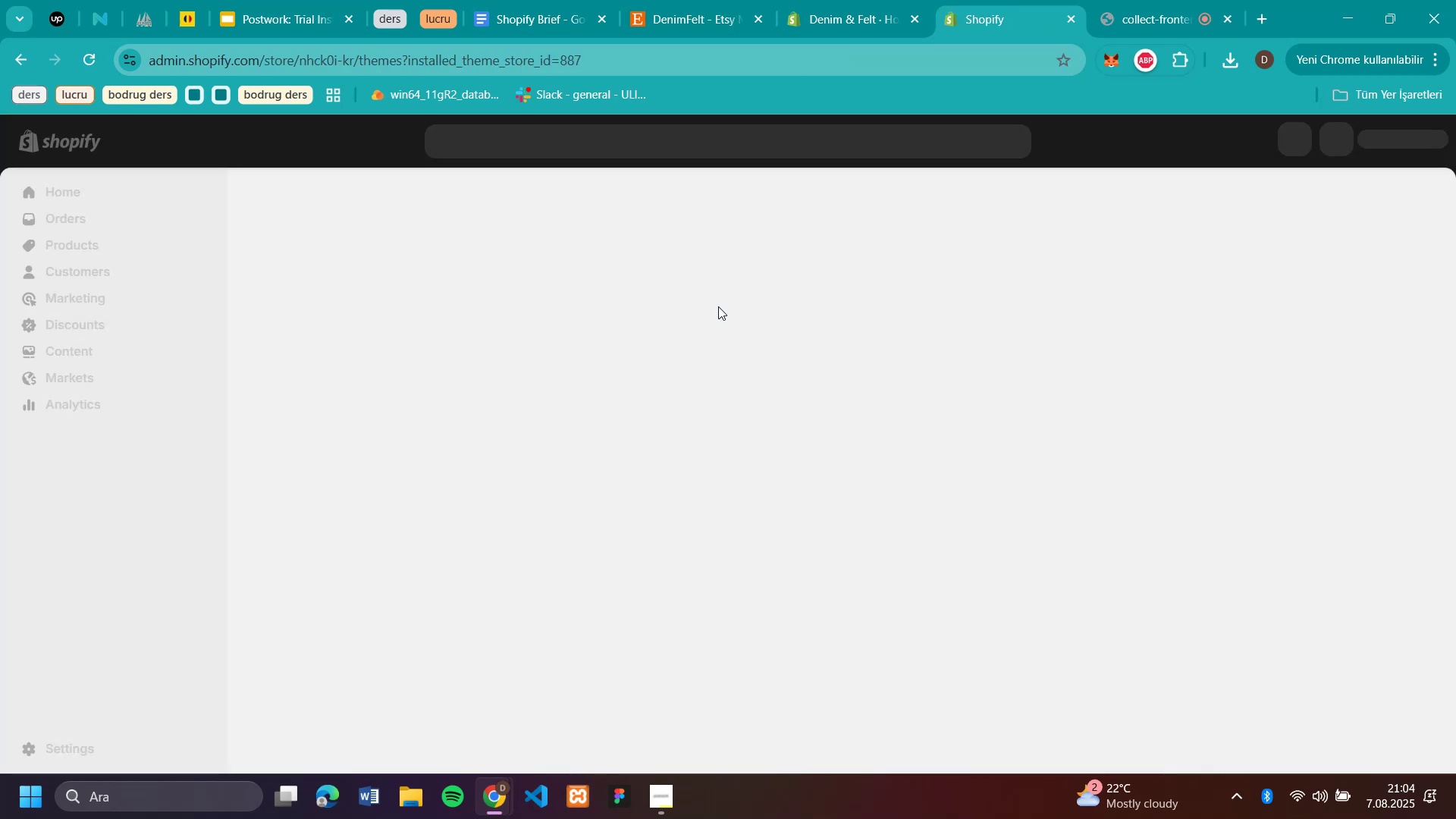 
wait(13.28)
 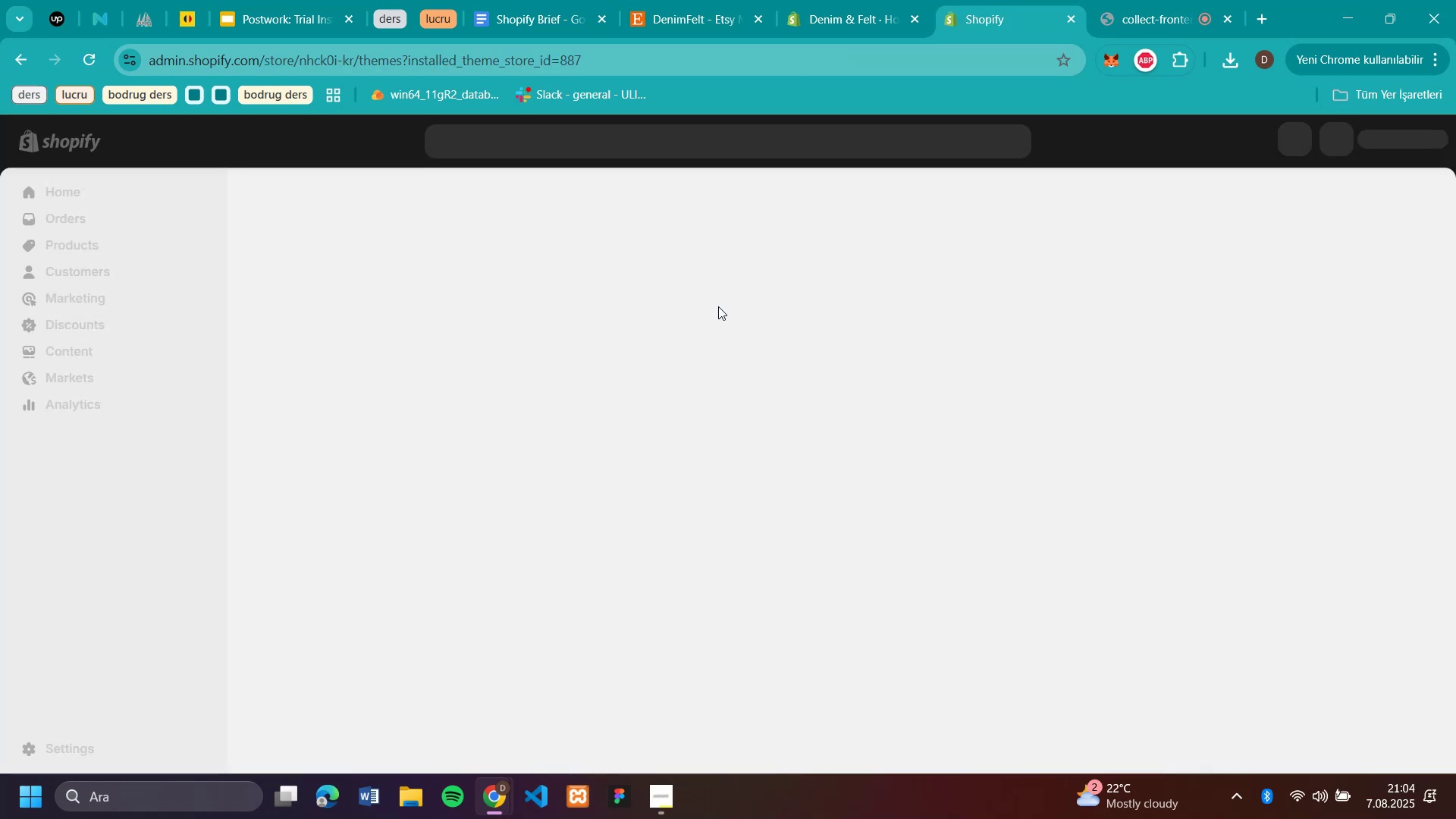 
scroll: coordinate [945, 488], scroll_direction: down, amount: 6.0
 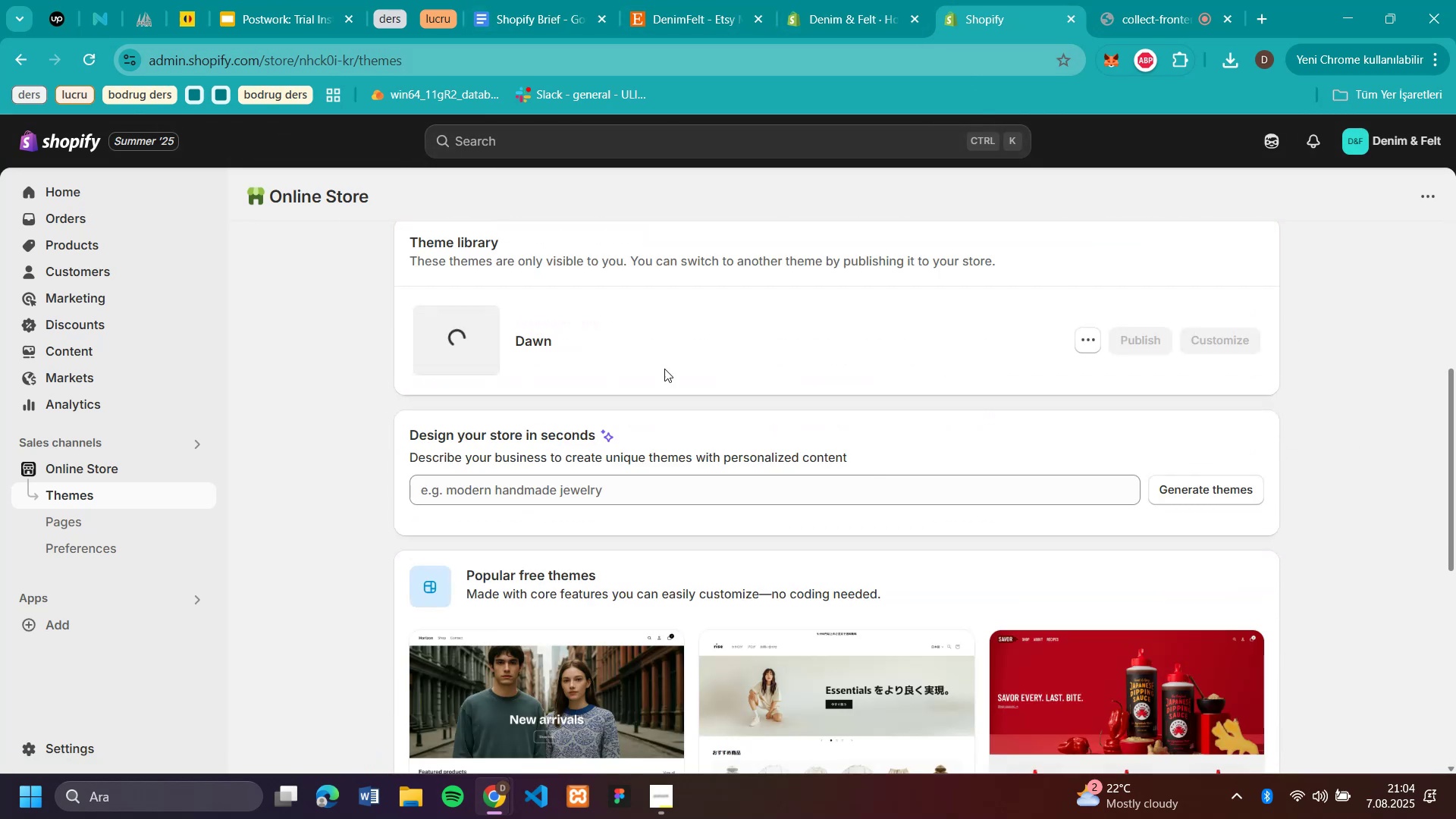 
scroll: coordinate [824, 429], scroll_direction: up, amount: 7.0
 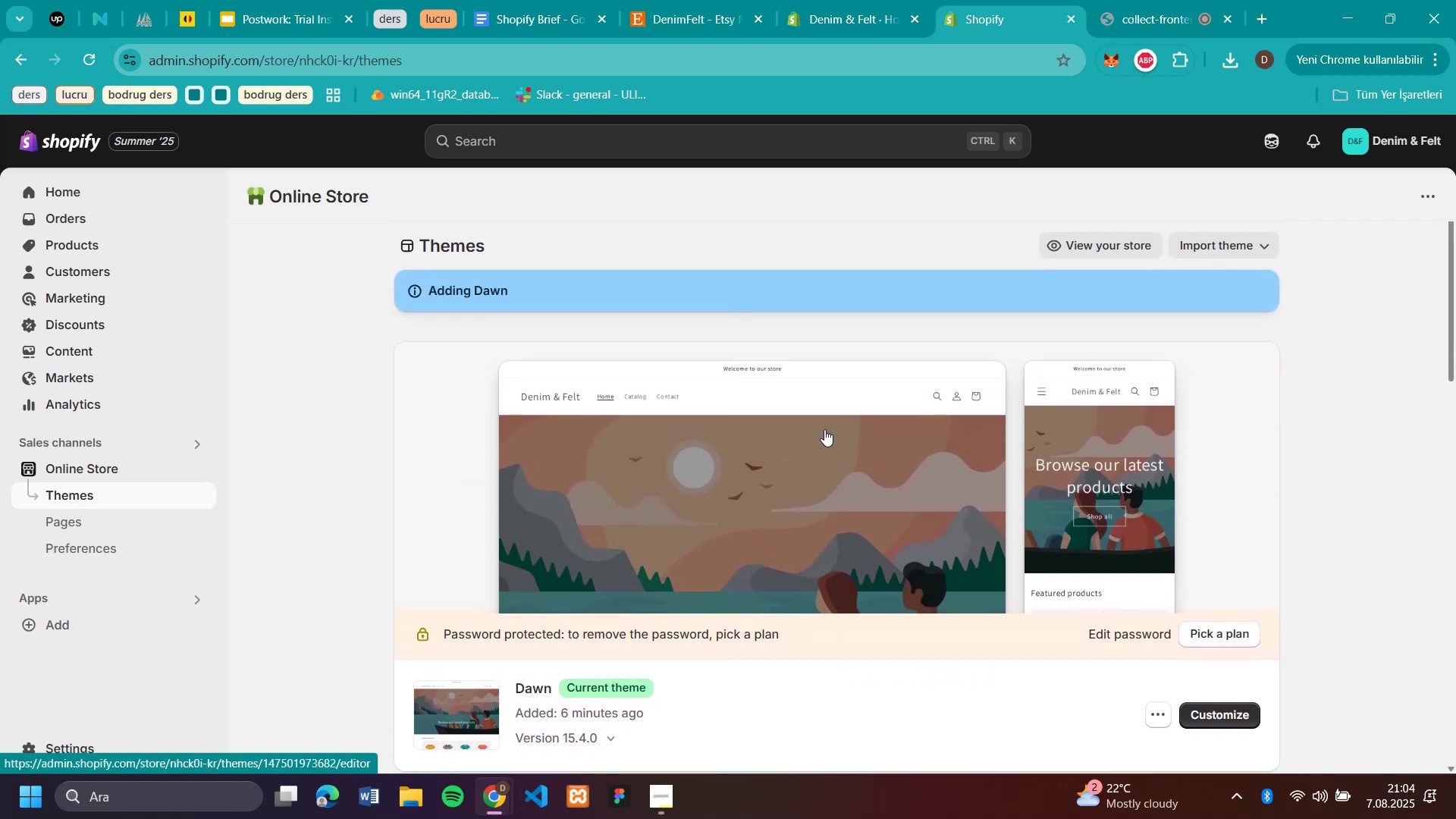 
scroll: coordinate [824, 429], scroll_direction: down, amount: 9.0
 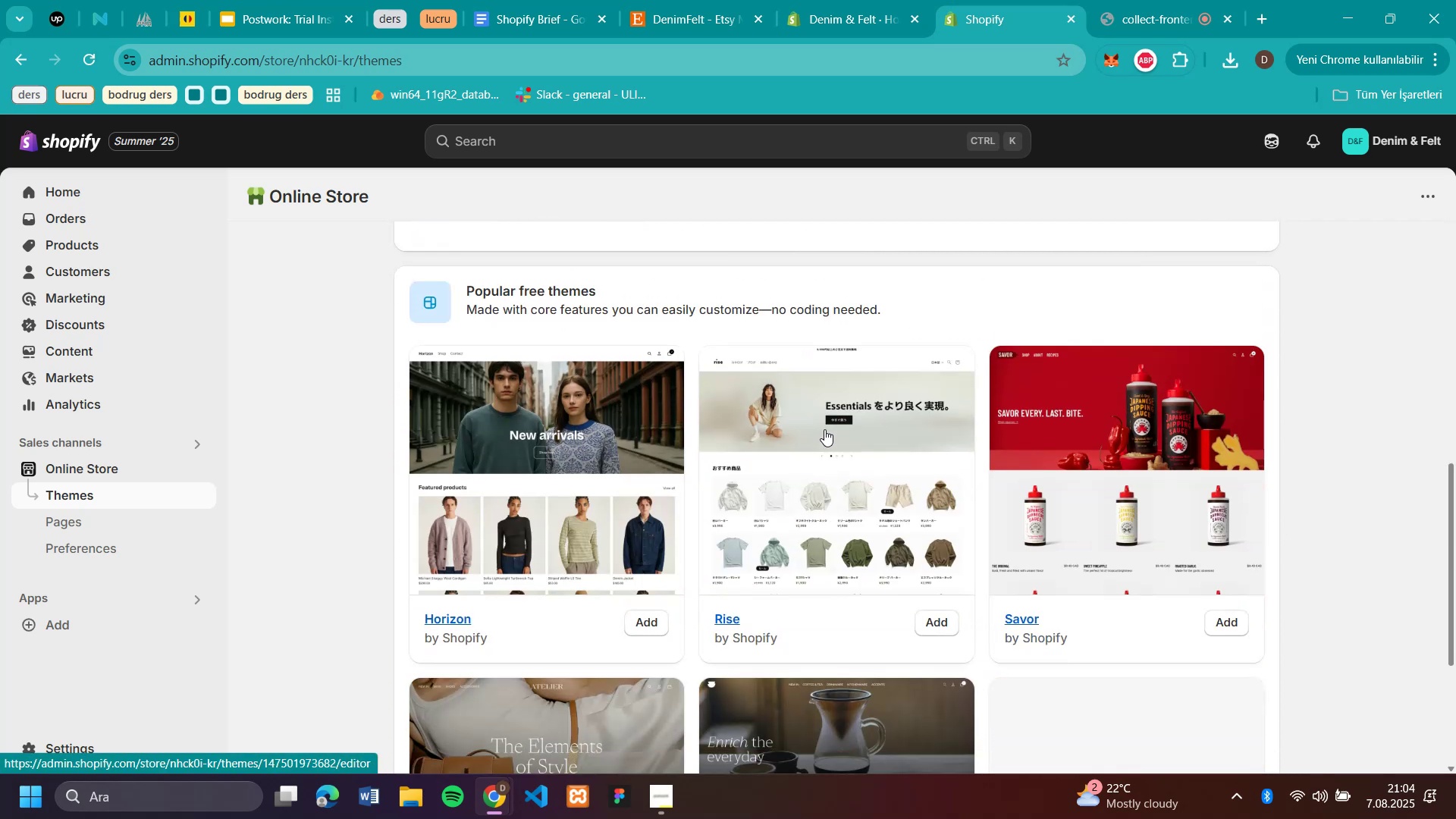 
scroll: coordinate [824, 429], scroll_direction: up, amount: 7.0
 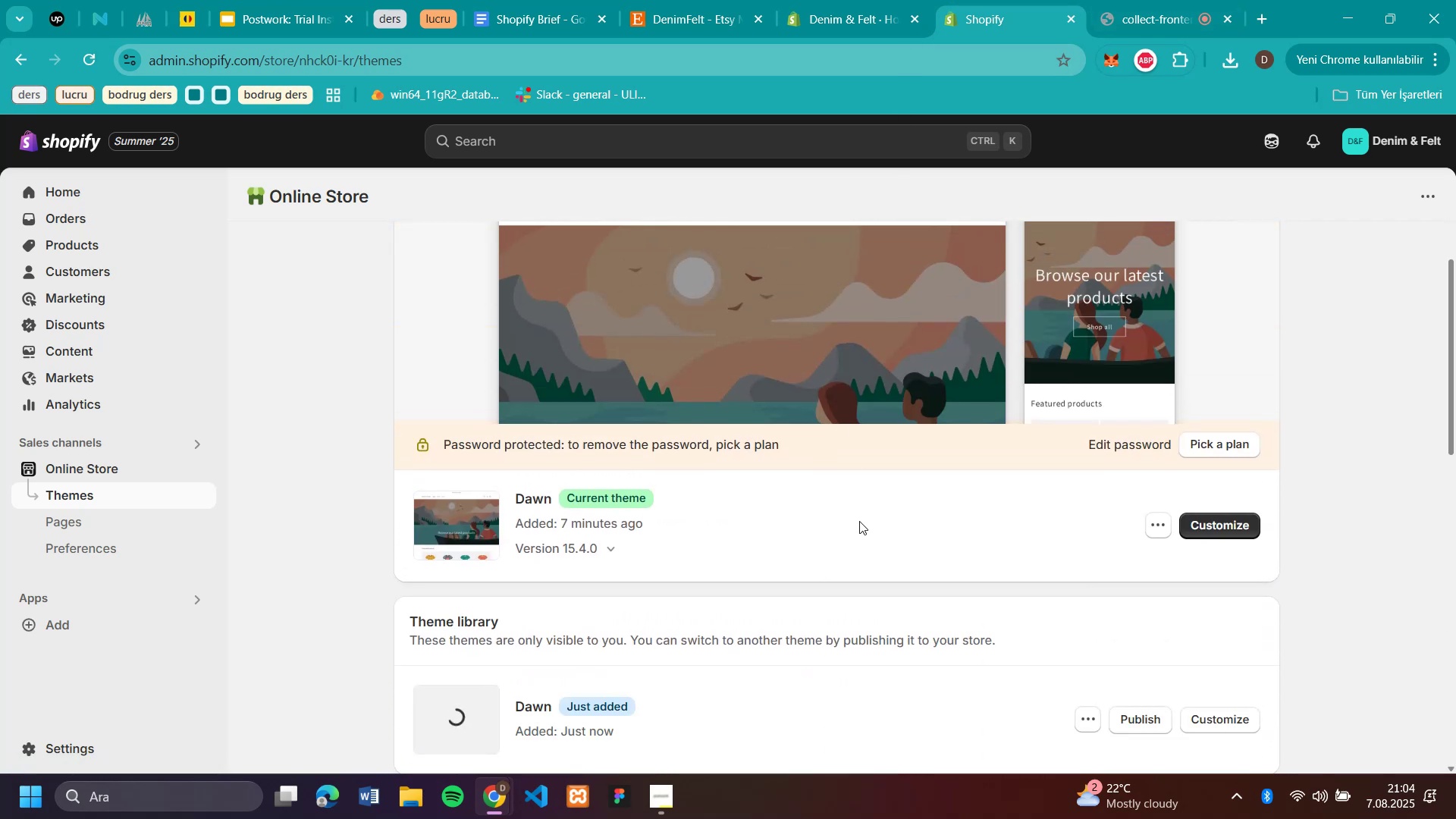 
scroll: coordinate [859, 521], scroll_direction: down, amount: 6.0
 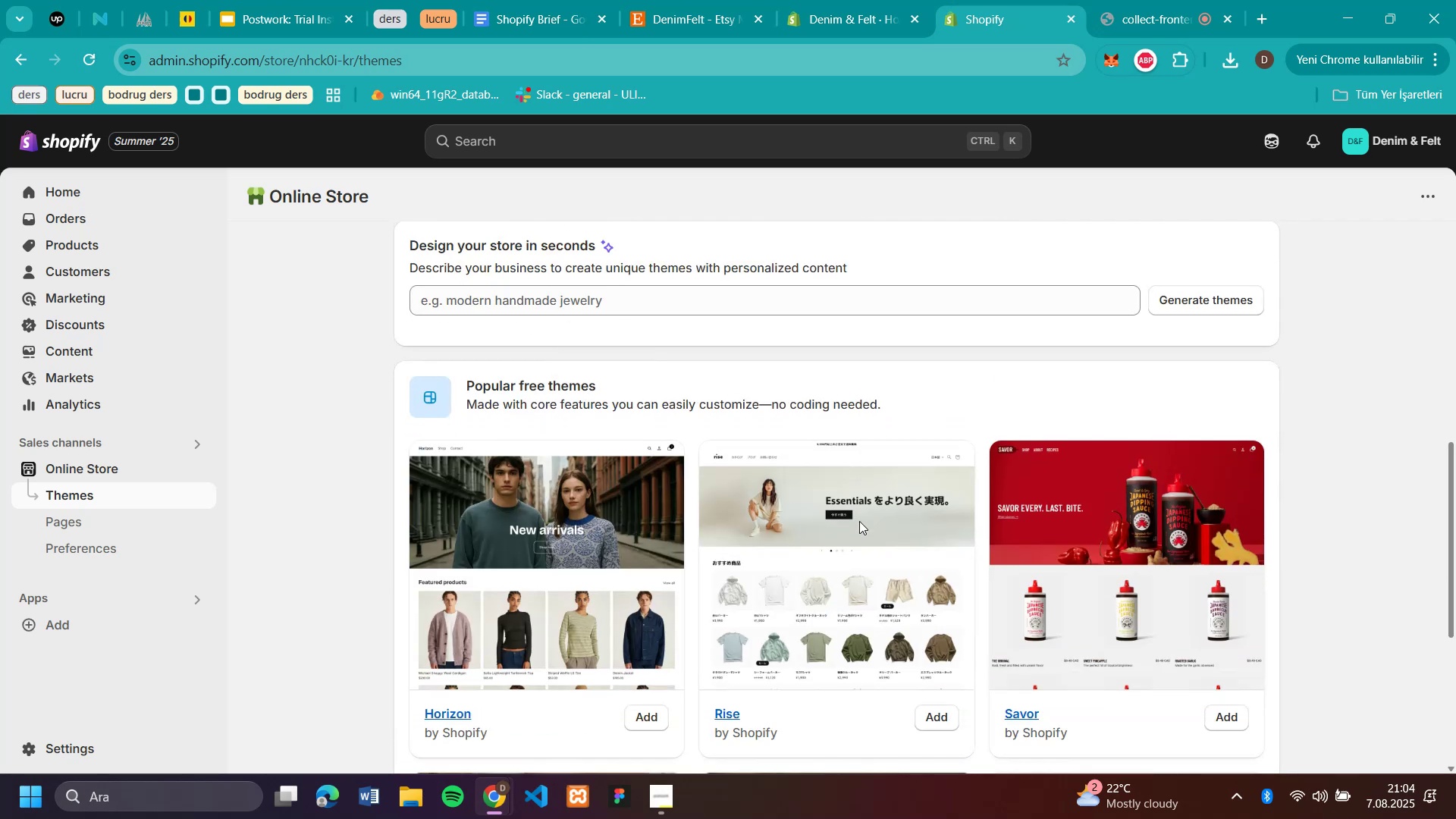 
scroll: coordinate [859, 521], scroll_direction: up, amount: 3.0
 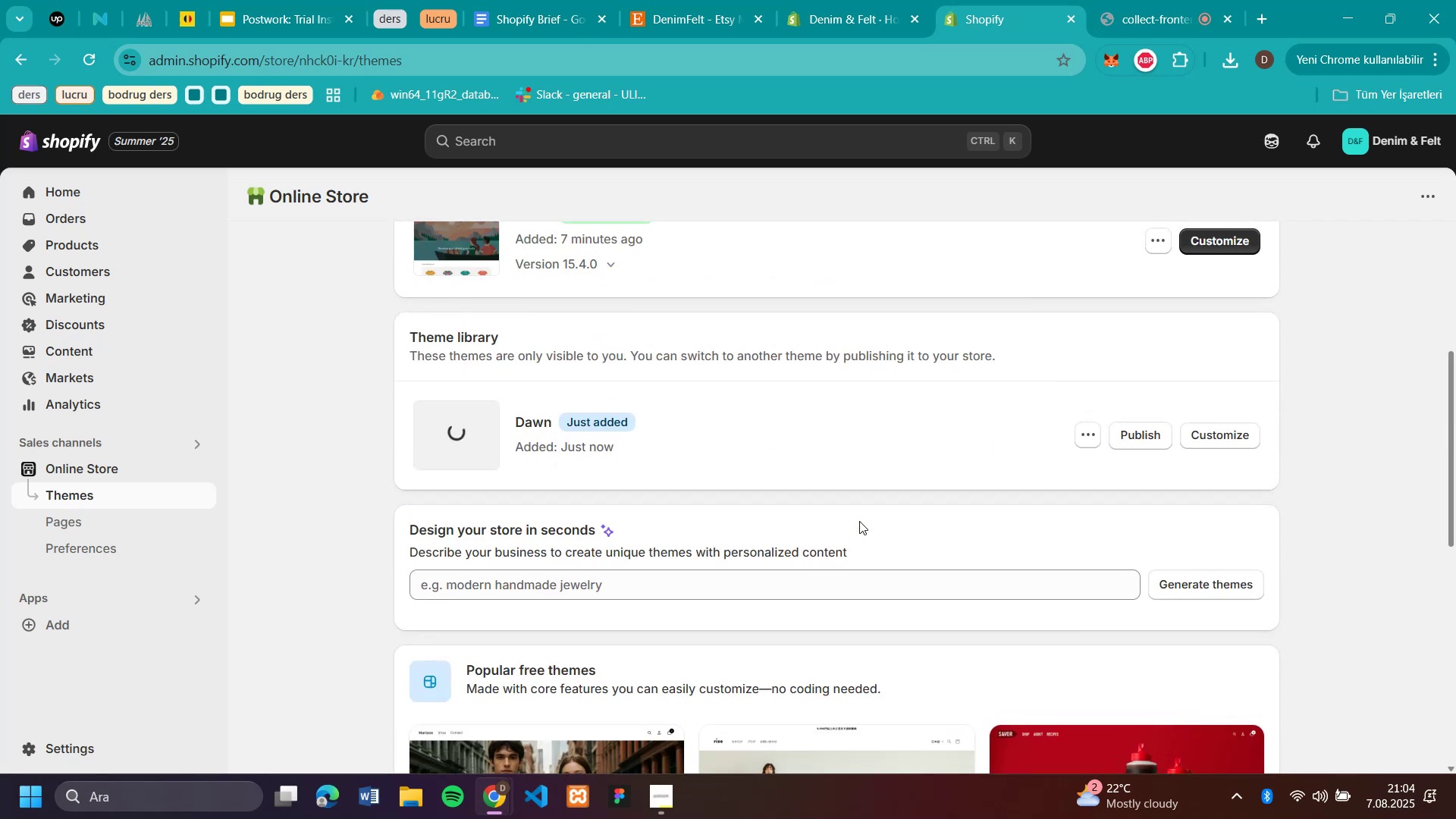 
scroll: coordinate [859, 521], scroll_direction: down, amount: 11.0
 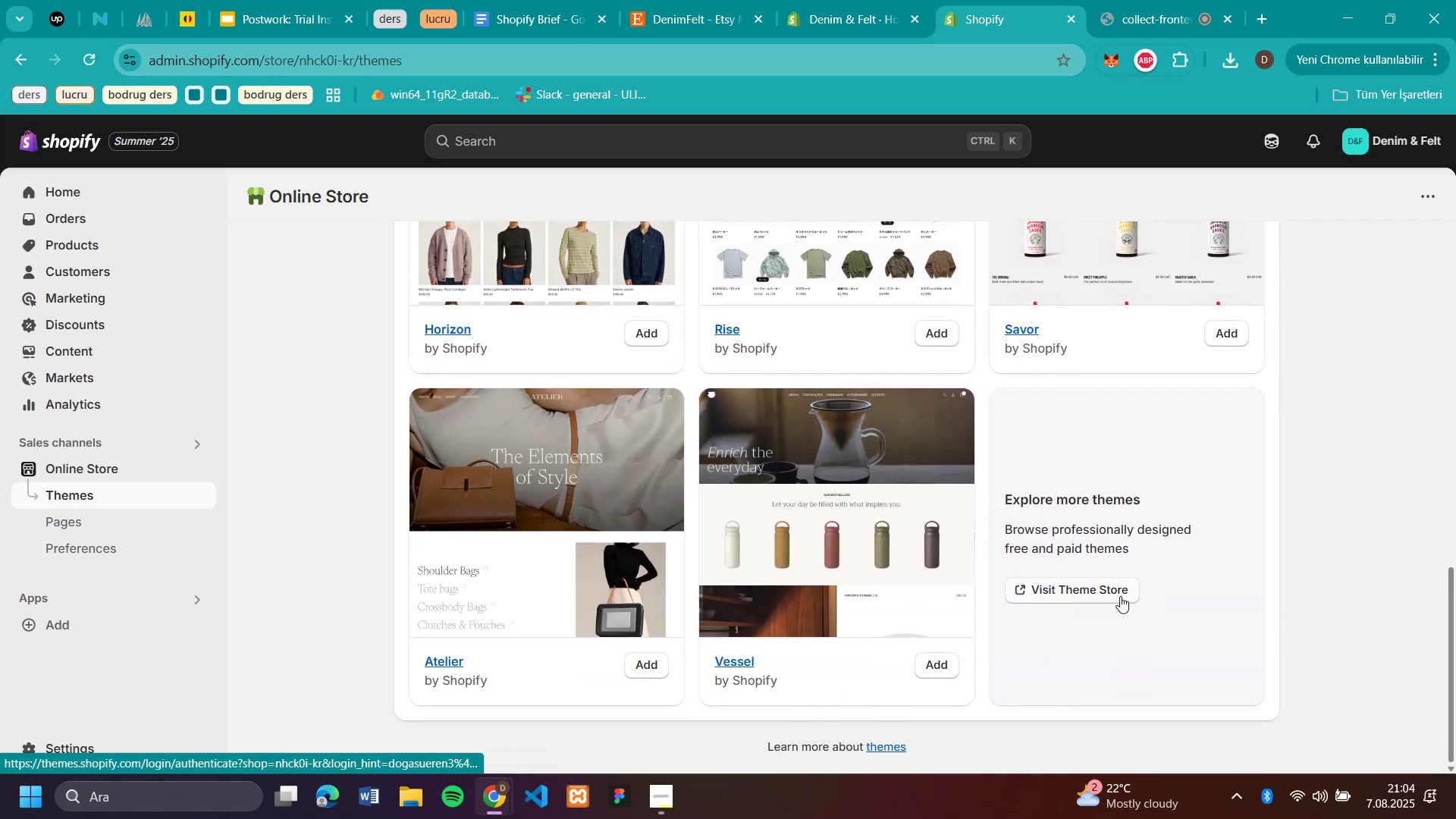 
left_click([1113, 591])
 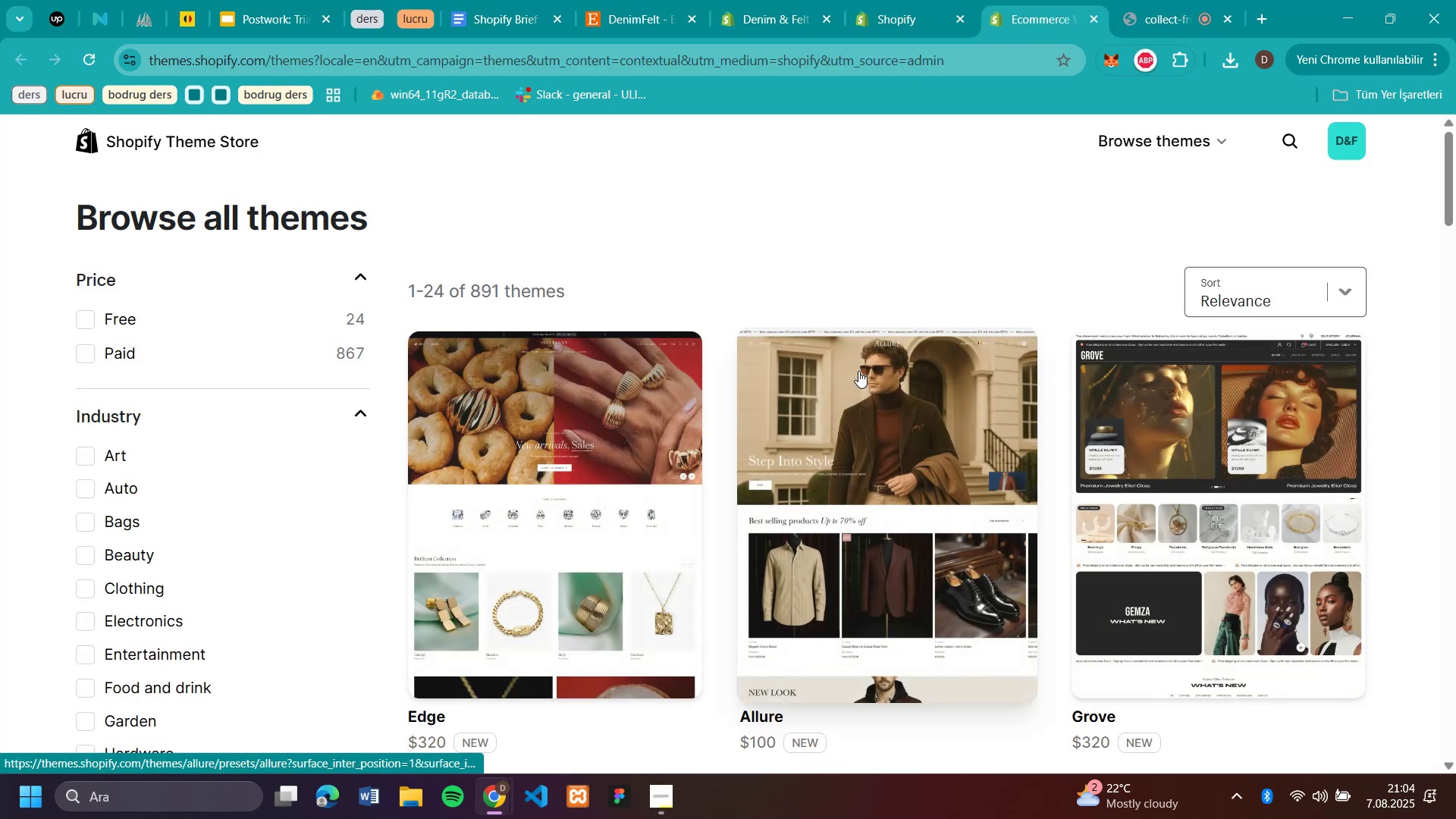 
scroll: coordinate [858, 371], scroll_direction: down, amount: 13.0
 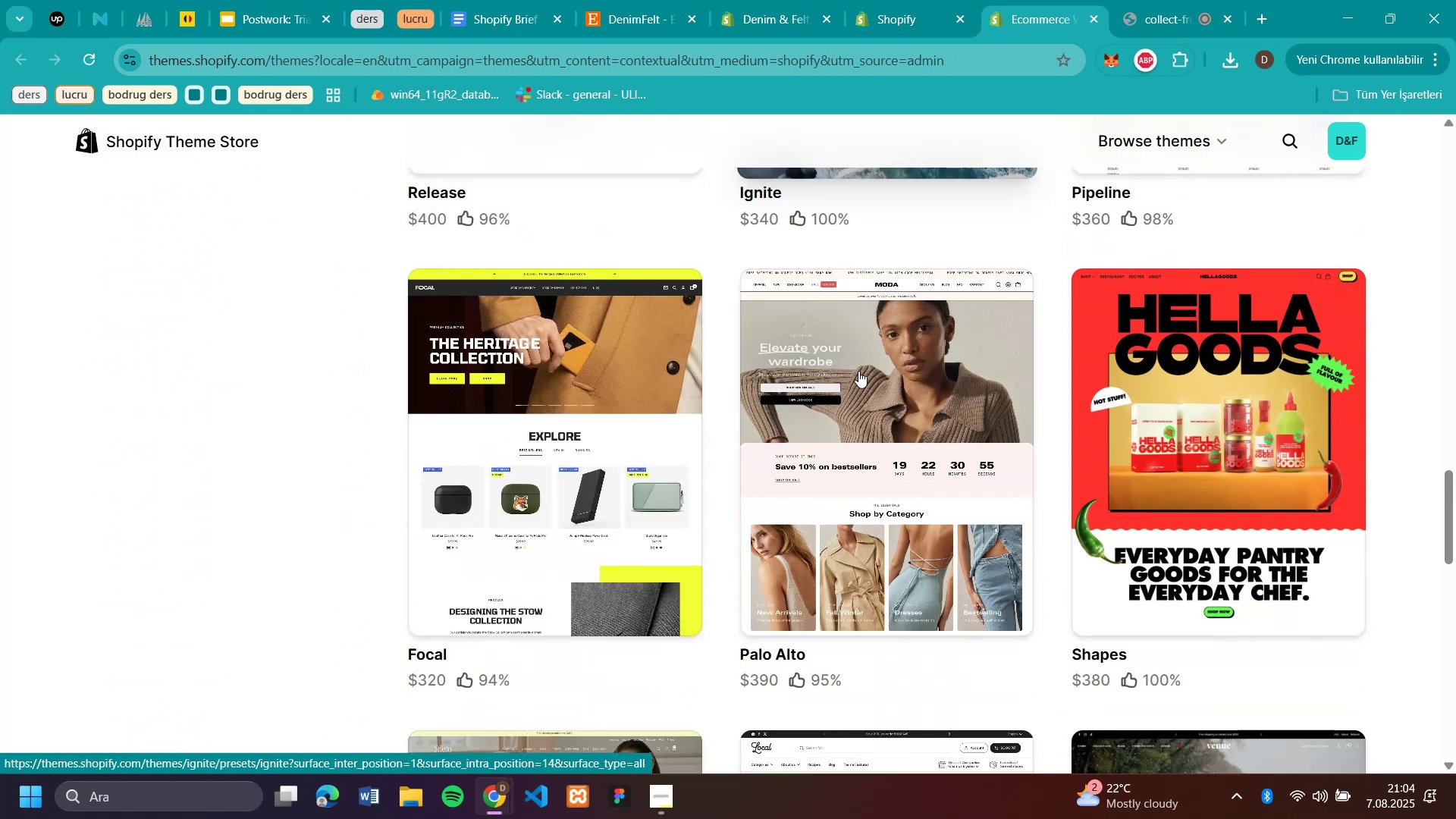 
scroll: coordinate [667, 190], scroll_direction: up, amount: 33.0
 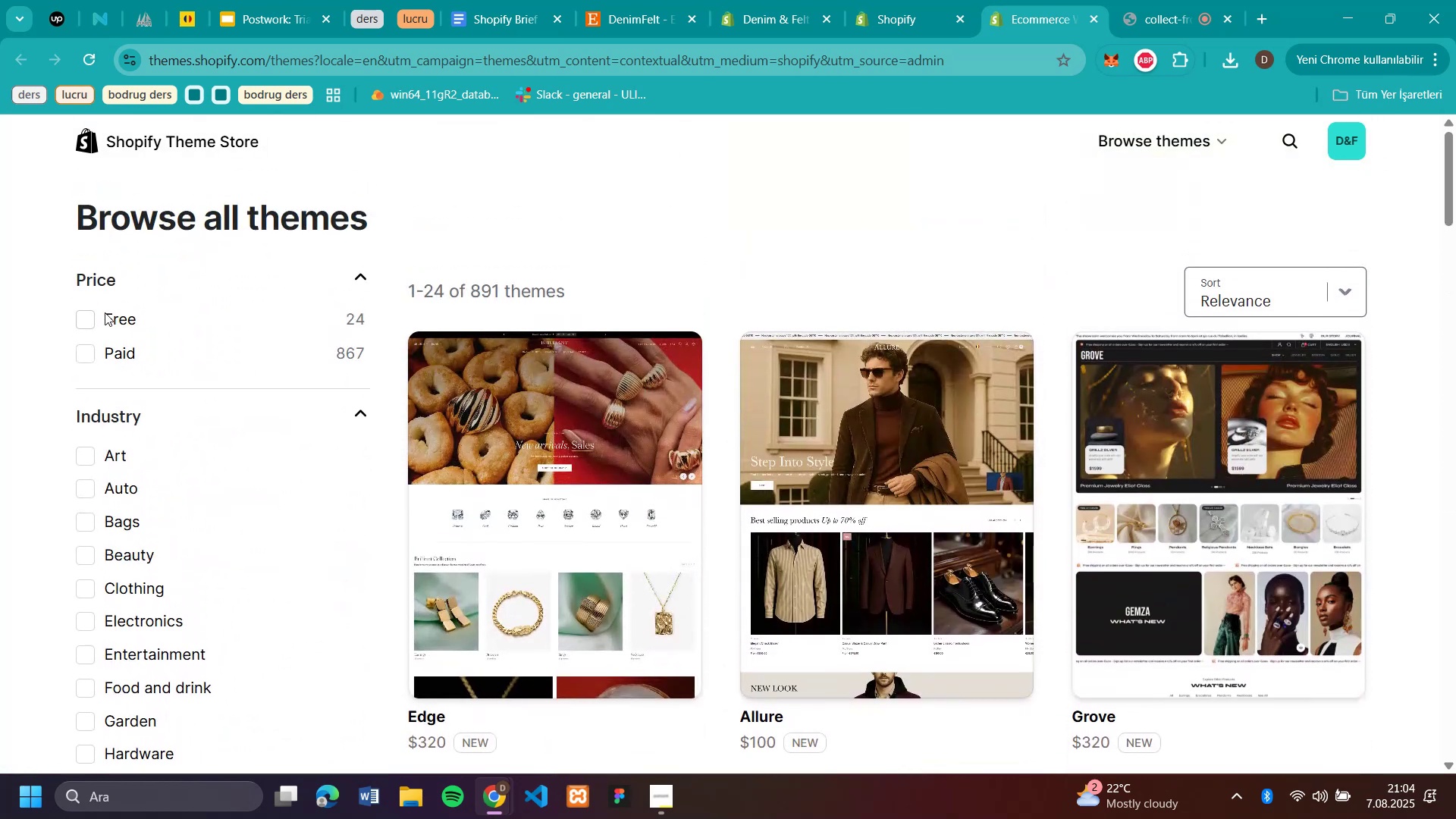 
left_click([98, 317])
 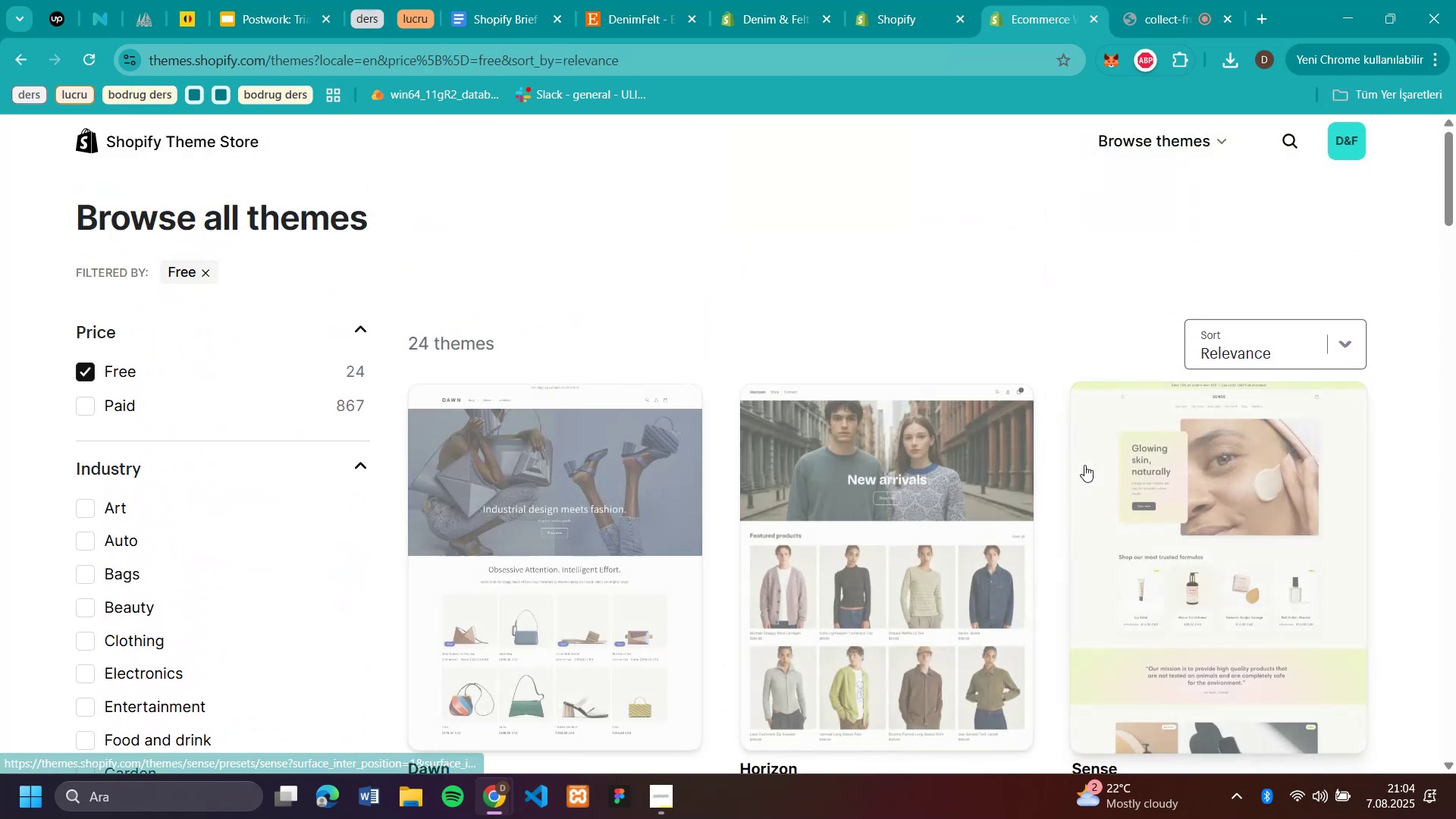 
scroll: coordinate [1084, 465], scroll_direction: down, amount: 3.0
 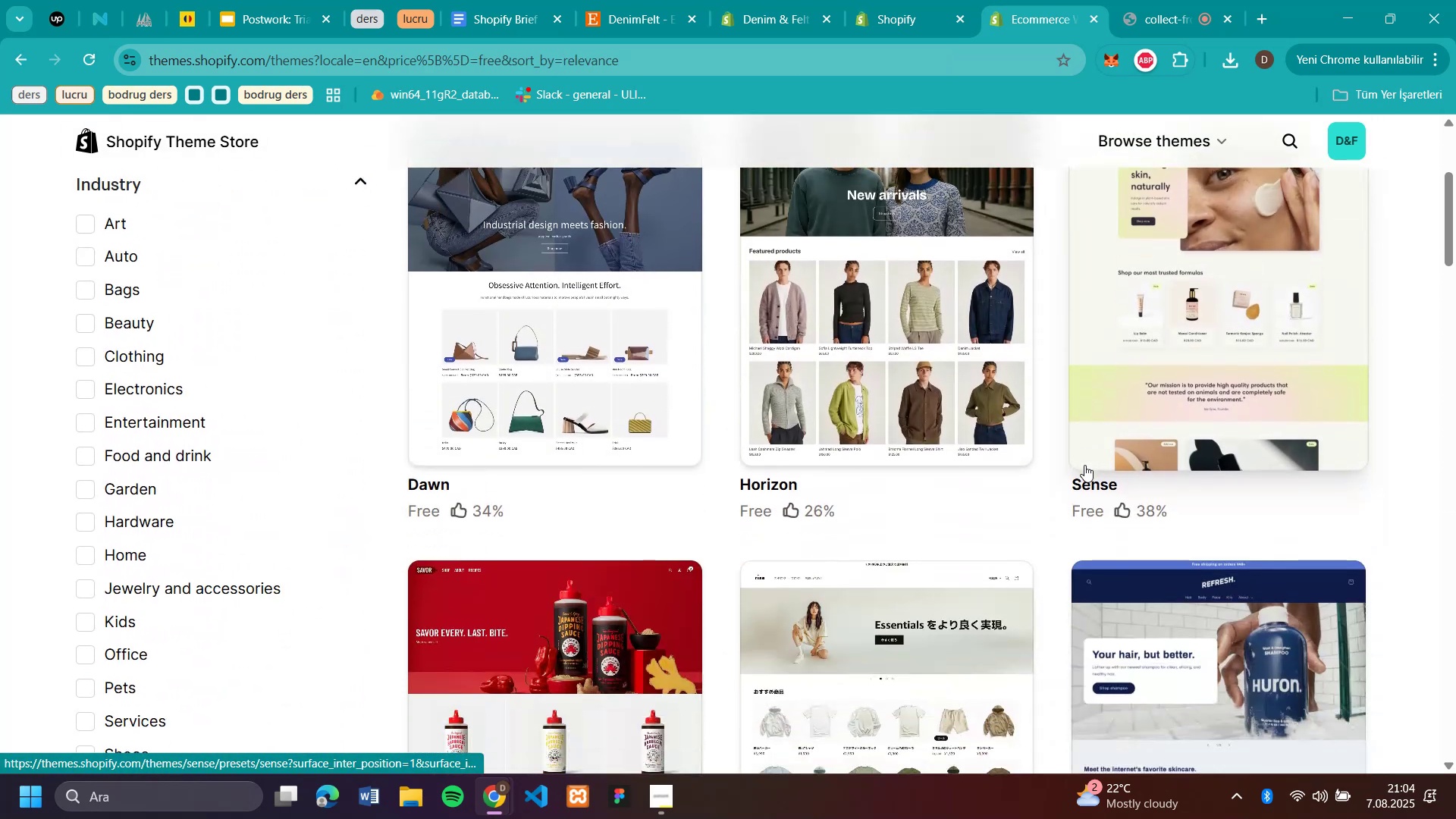 
scroll: coordinate [1084, 465], scroll_direction: up, amount: 3.0
 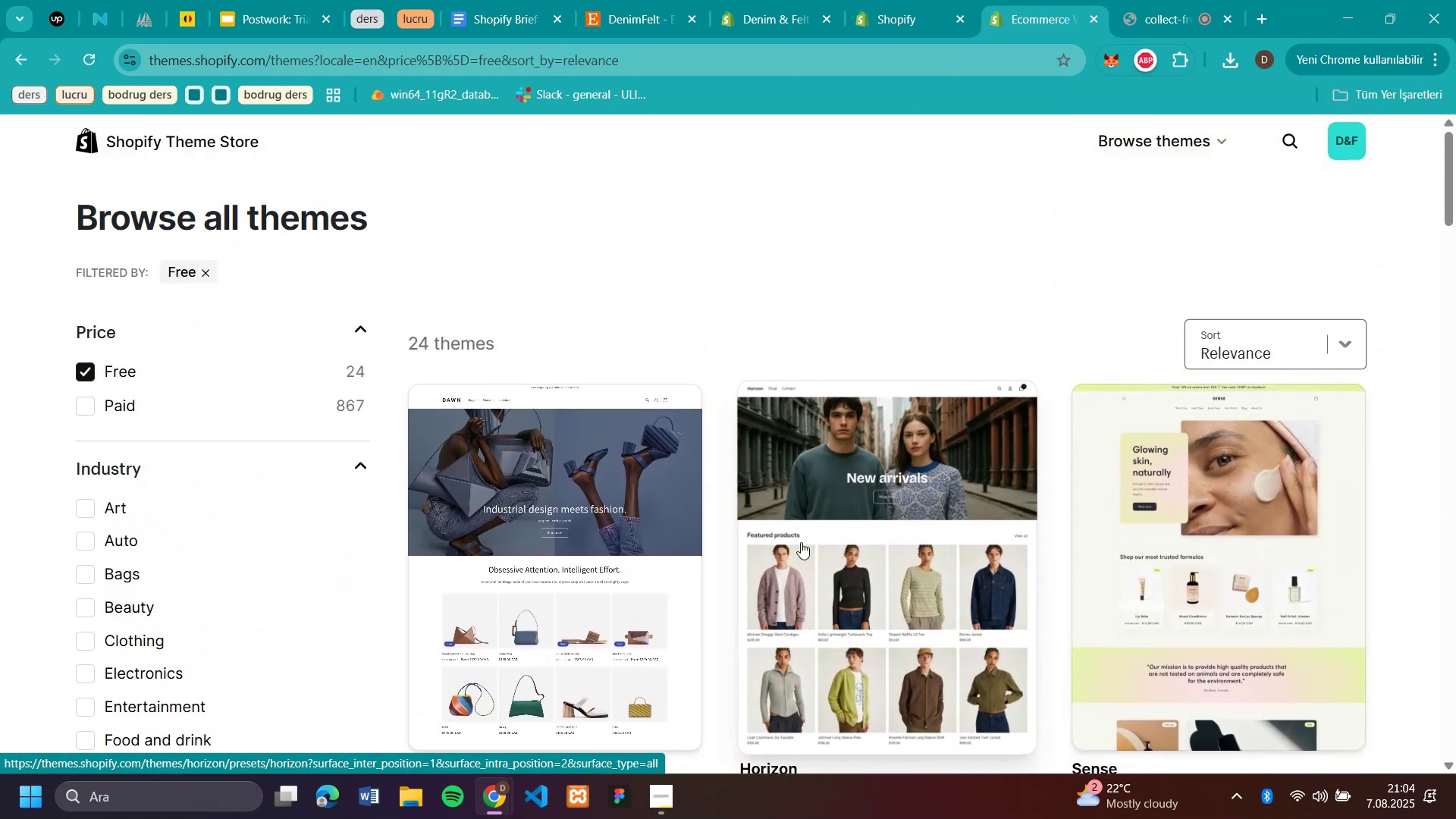 
scroll: coordinate [1041, 483], scroll_direction: down, amount: 1.0
 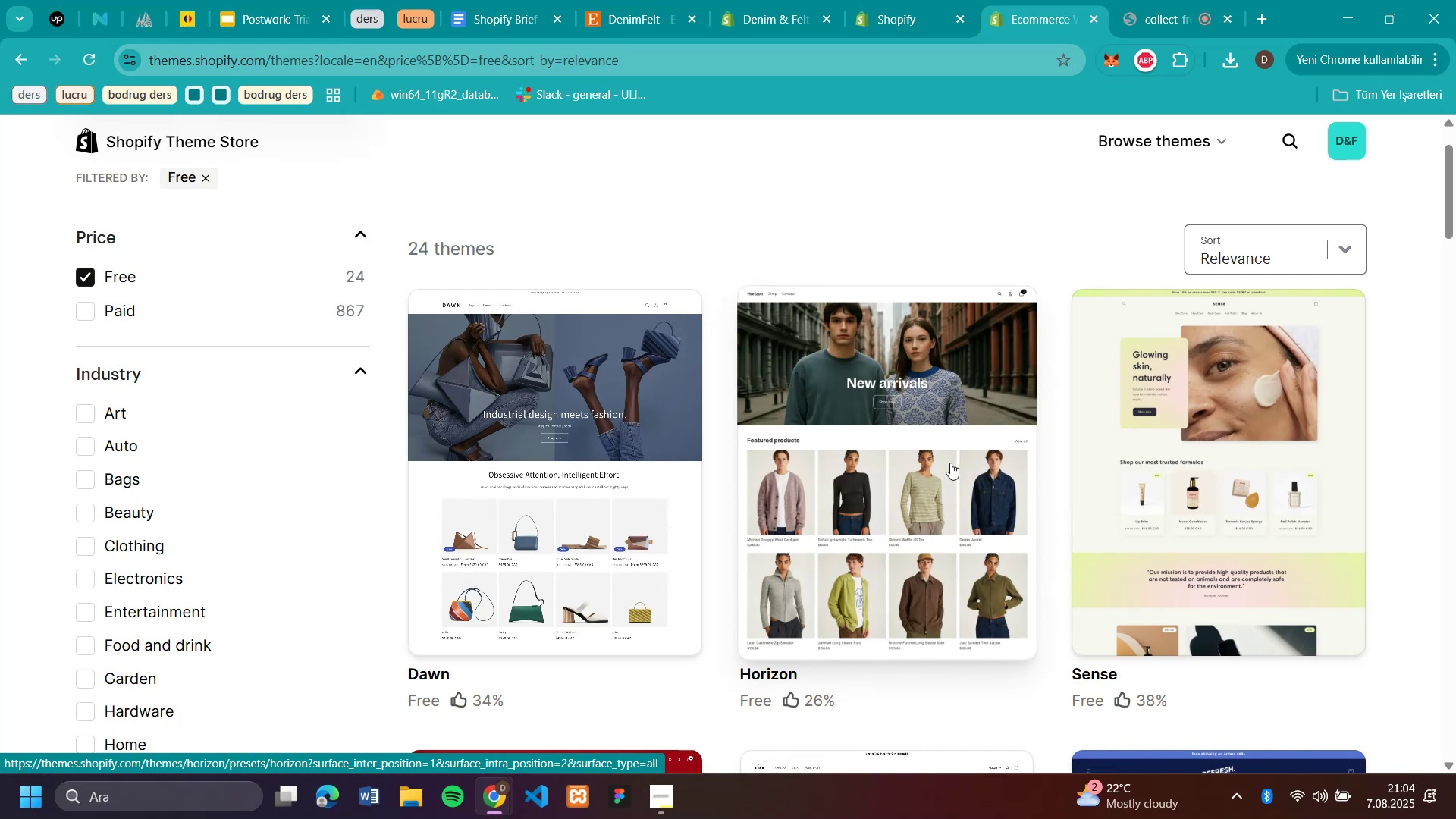 
left_click([645, 31])
 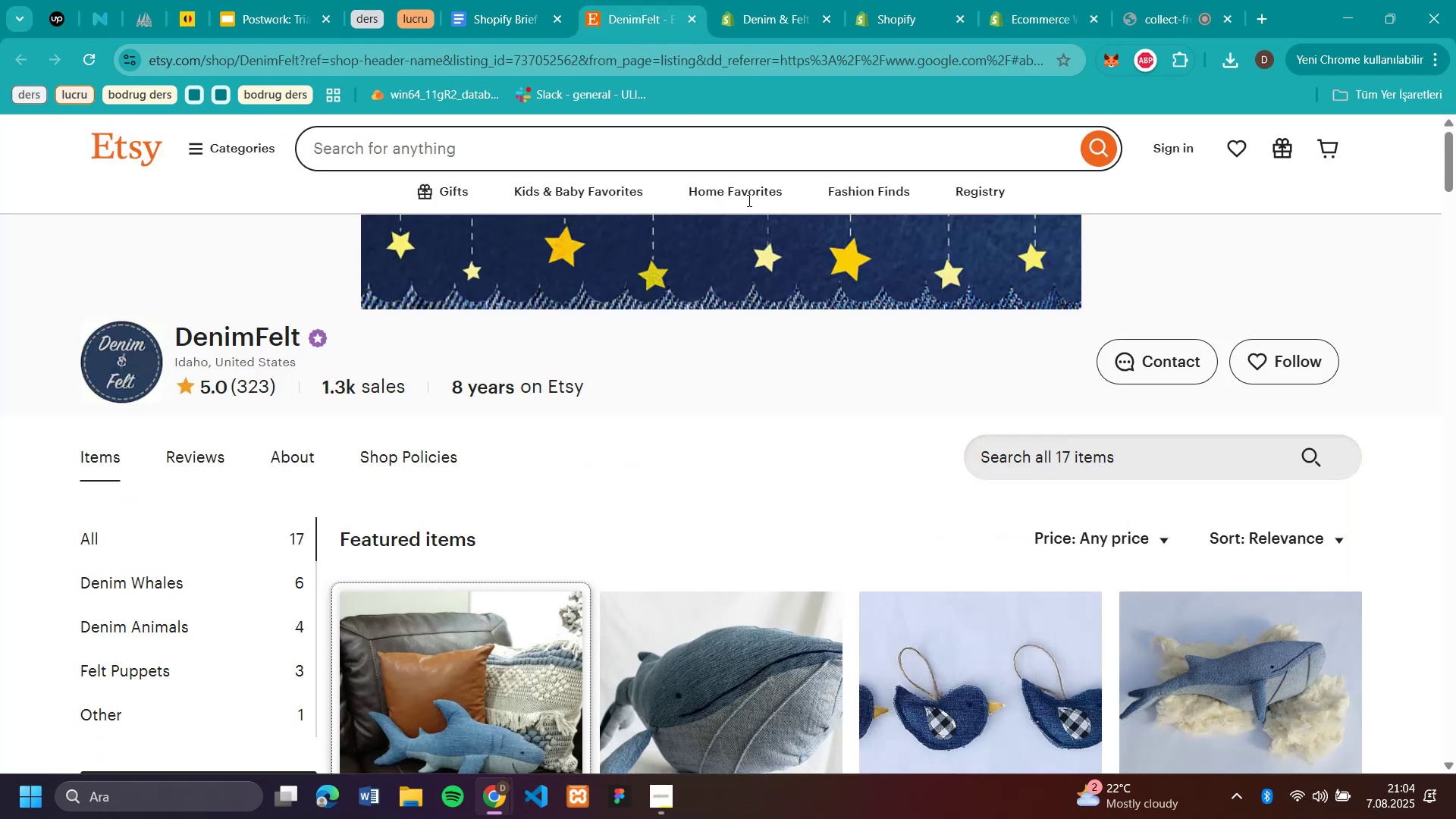 
scroll: coordinate [800, 314], scroll_direction: up, amount: 5.0
 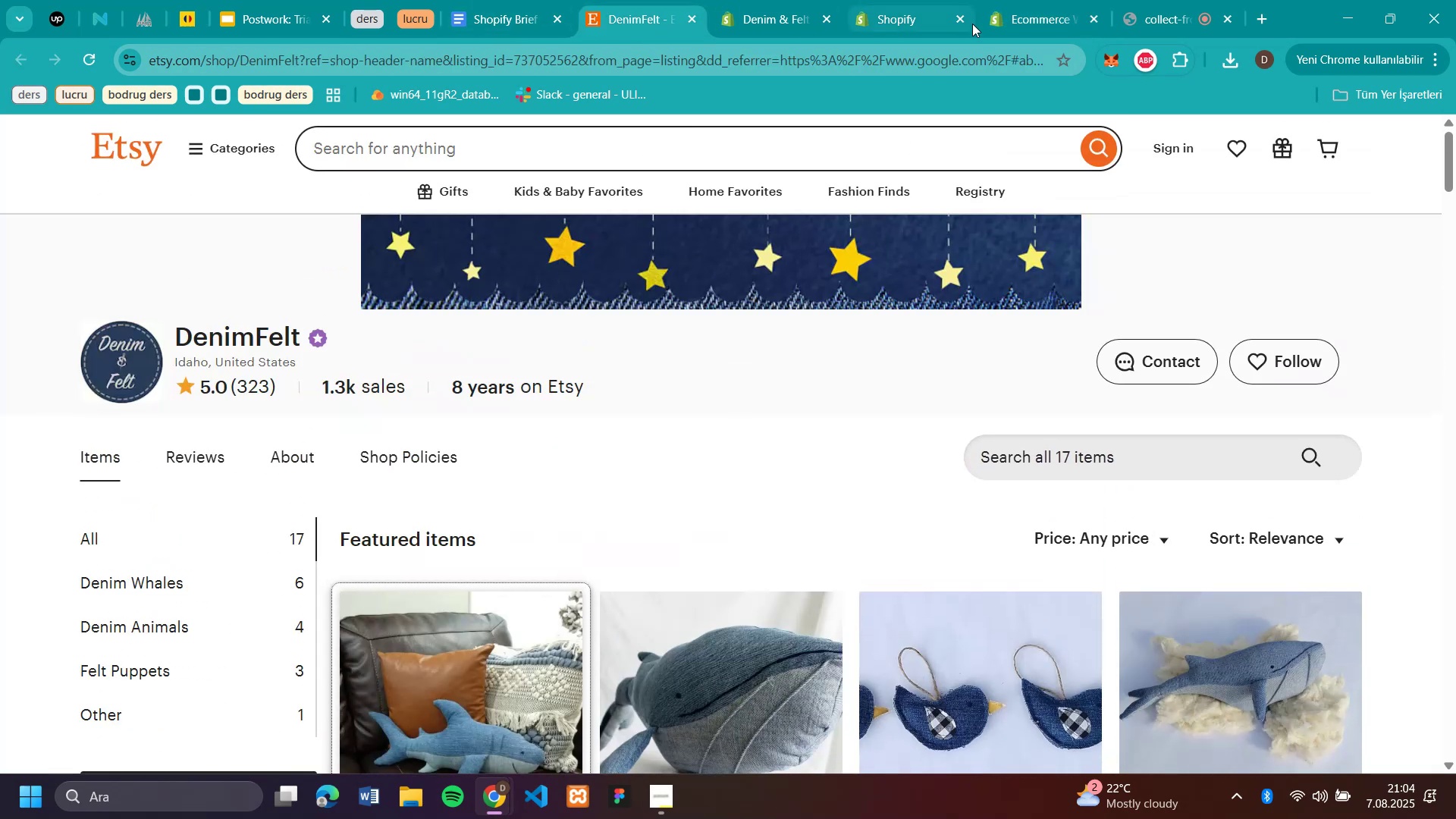 
left_click([1046, 23])
 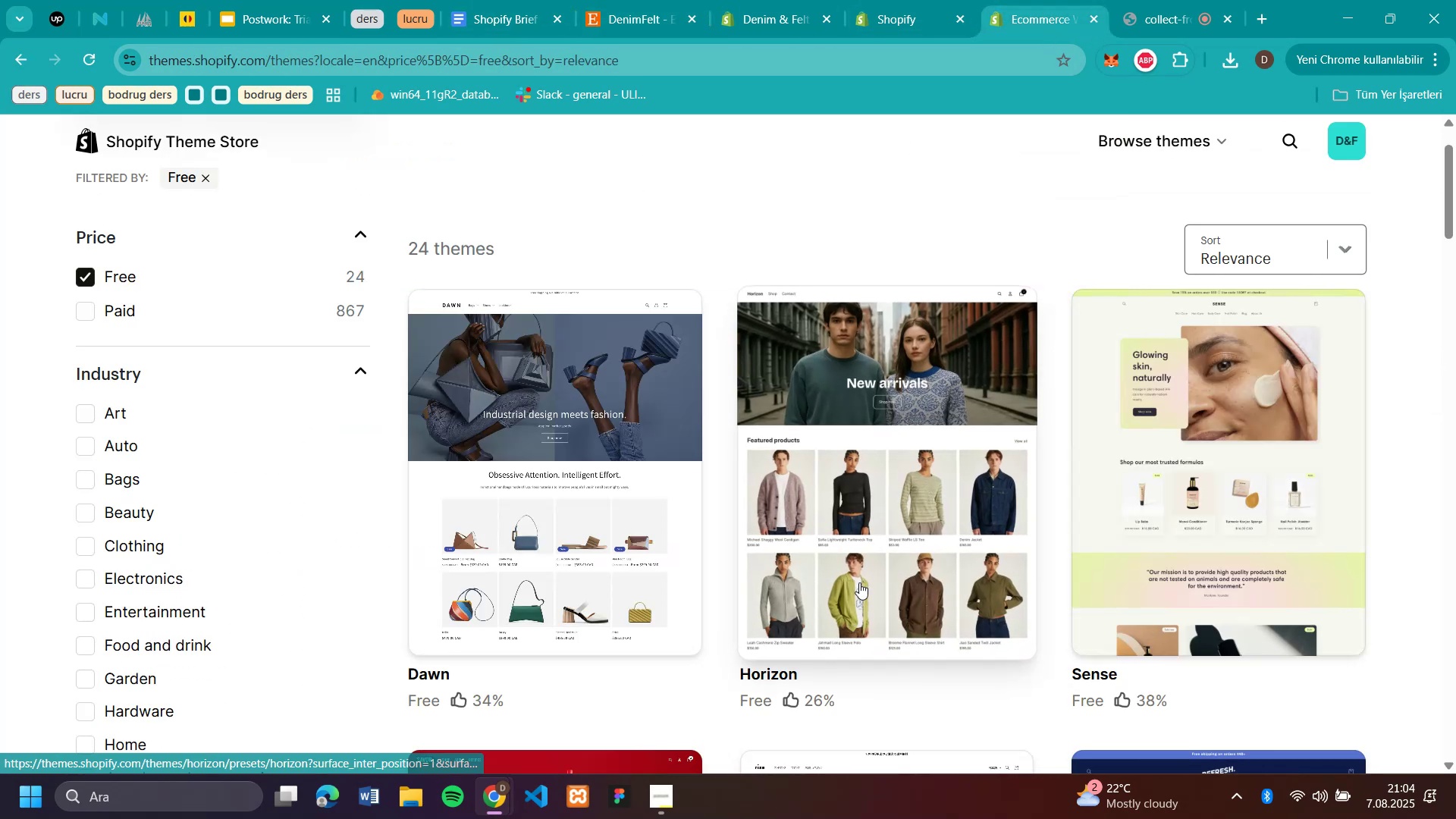 
left_click([884, 503])
 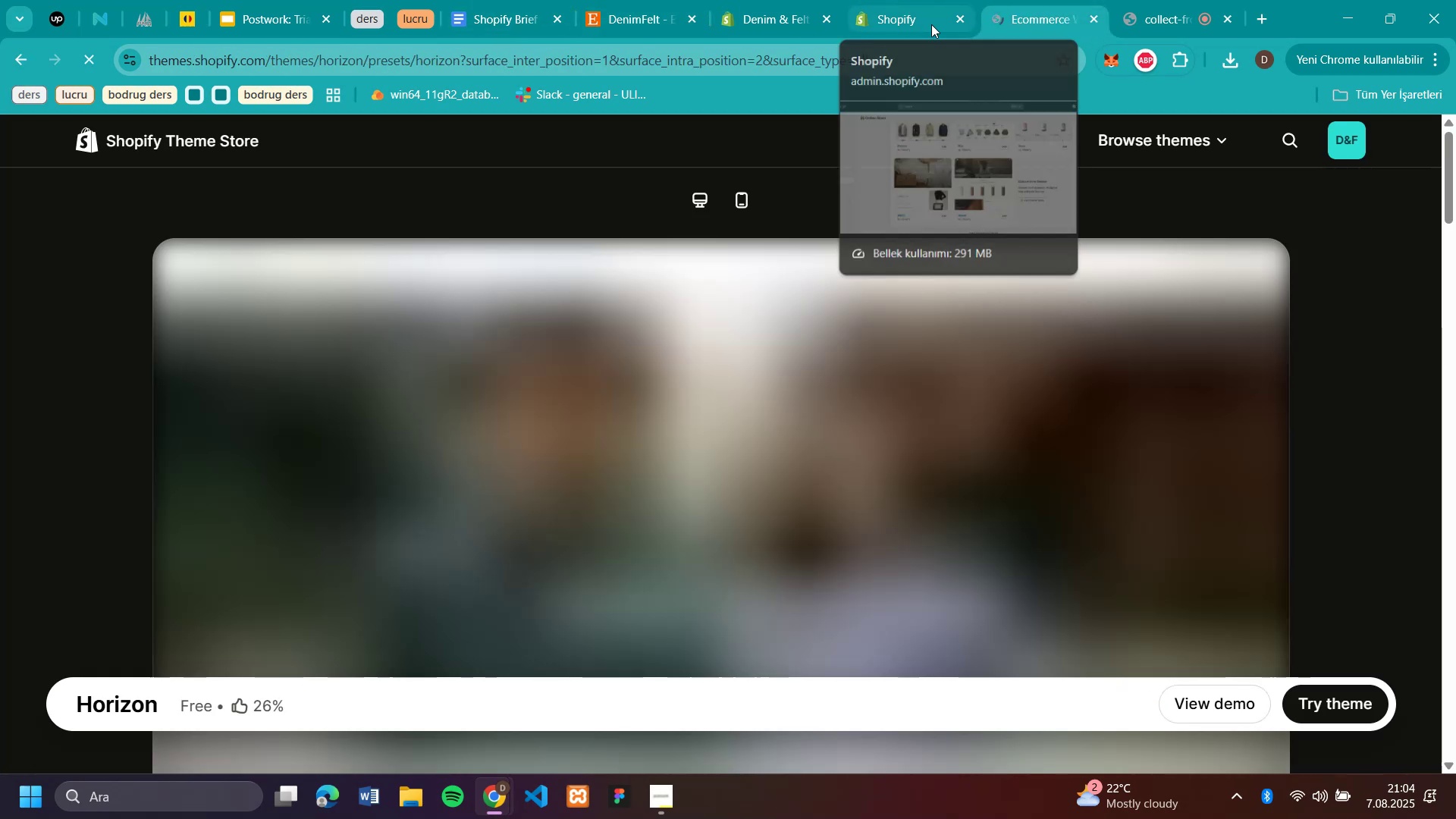 
left_click([895, 18])
 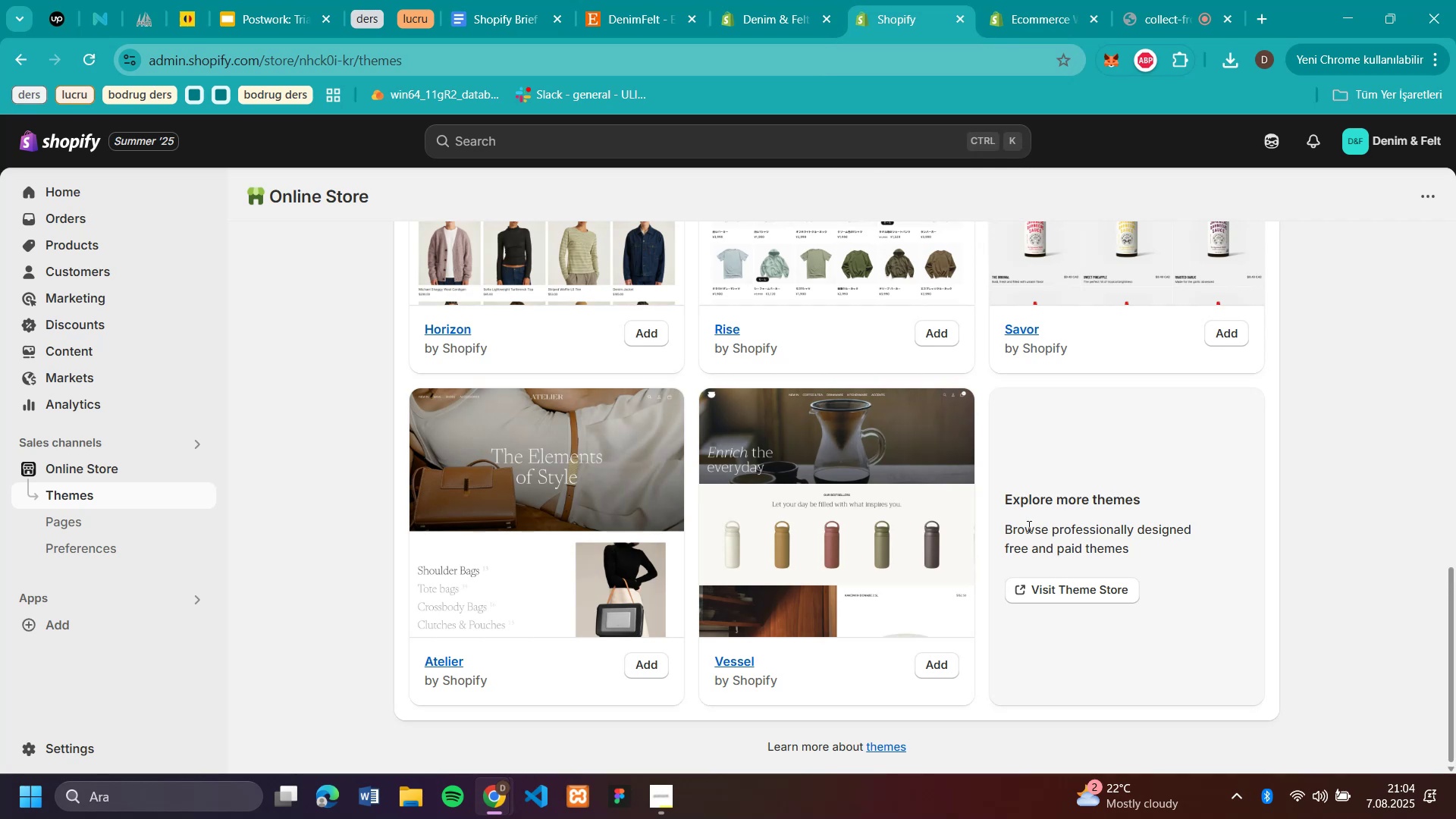 
scroll: coordinate [1083, 345], scroll_direction: up, amount: 18.0
 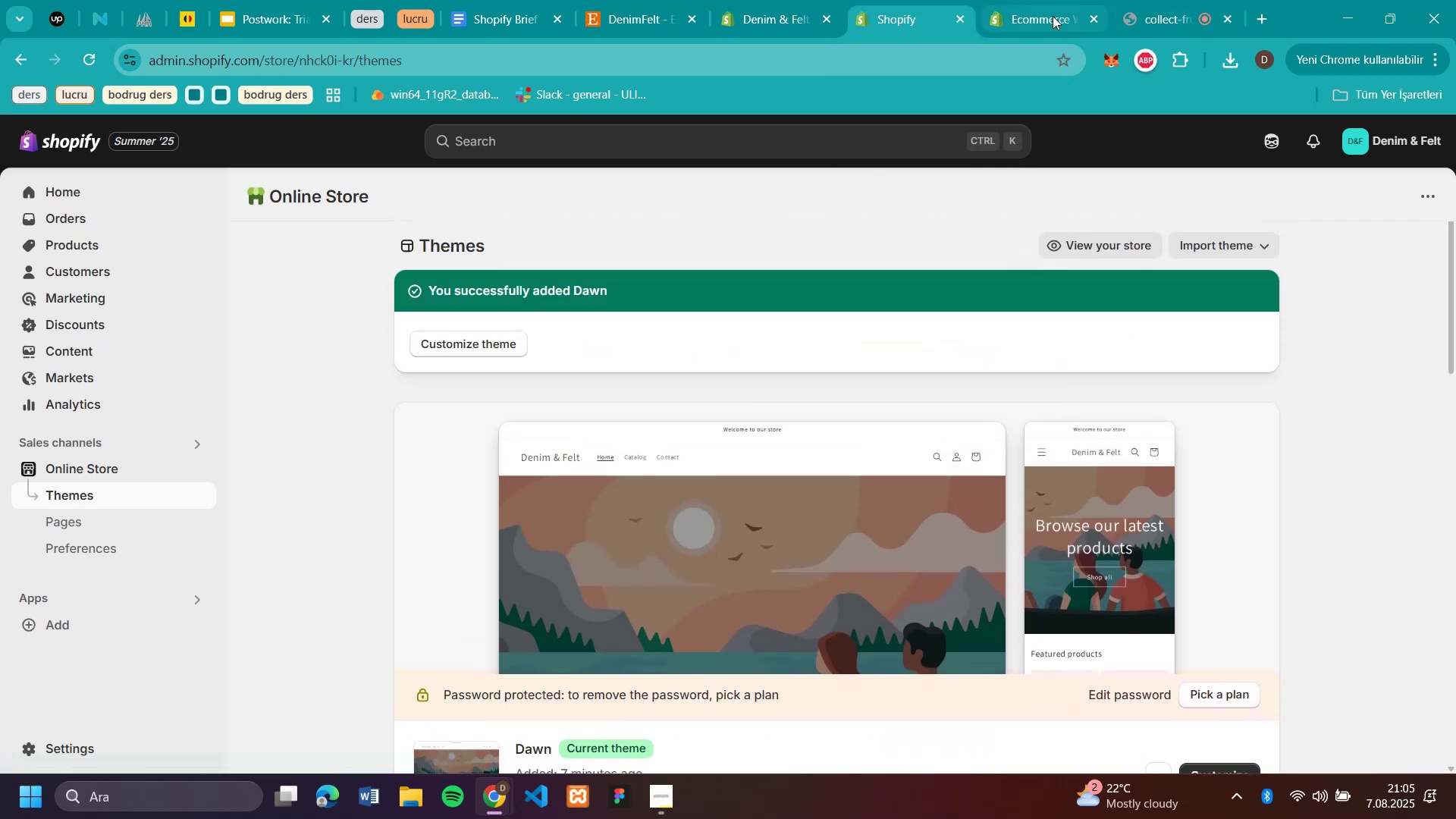 
left_click([1040, 20])
 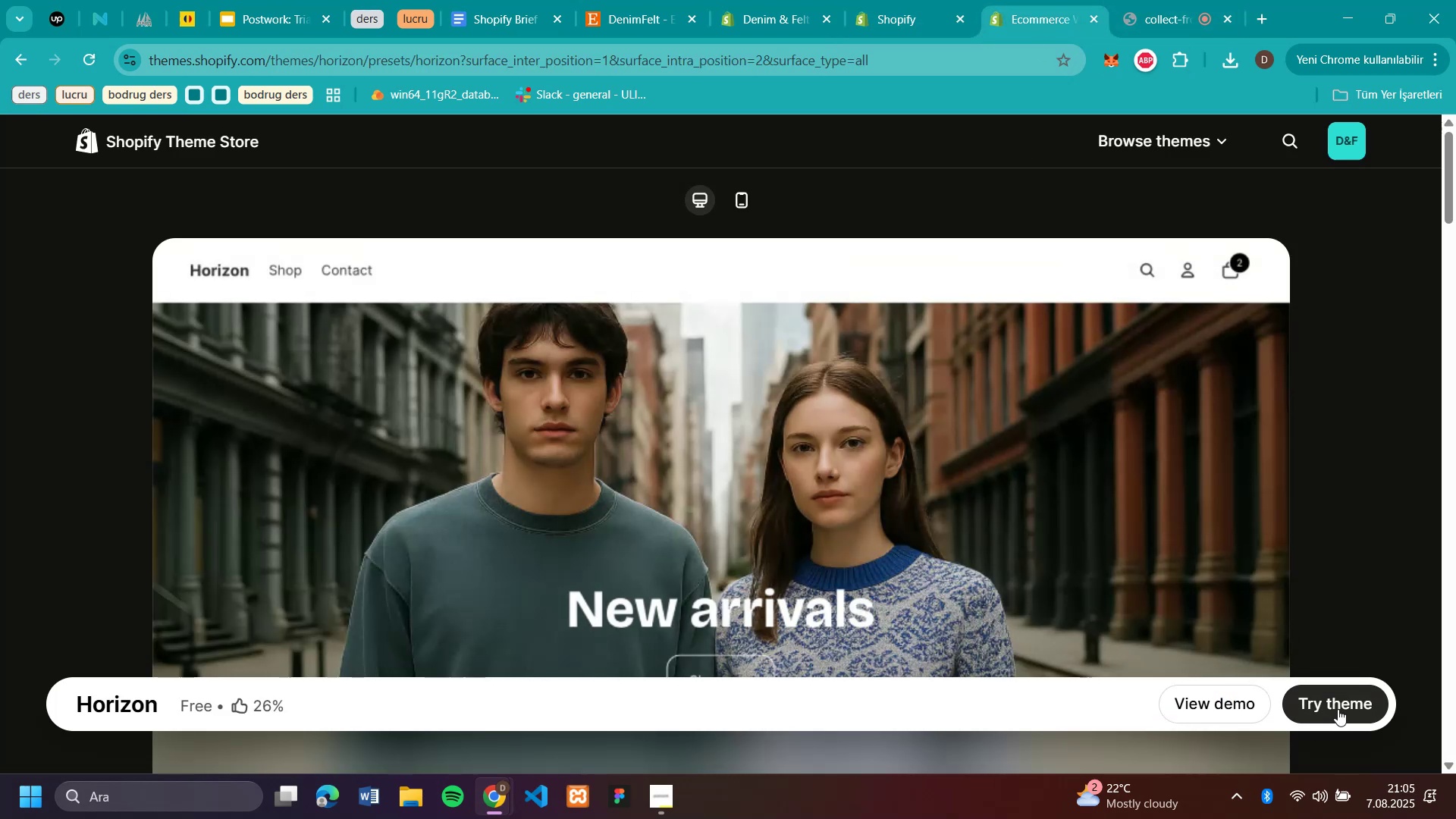 
left_click([1338, 709])
 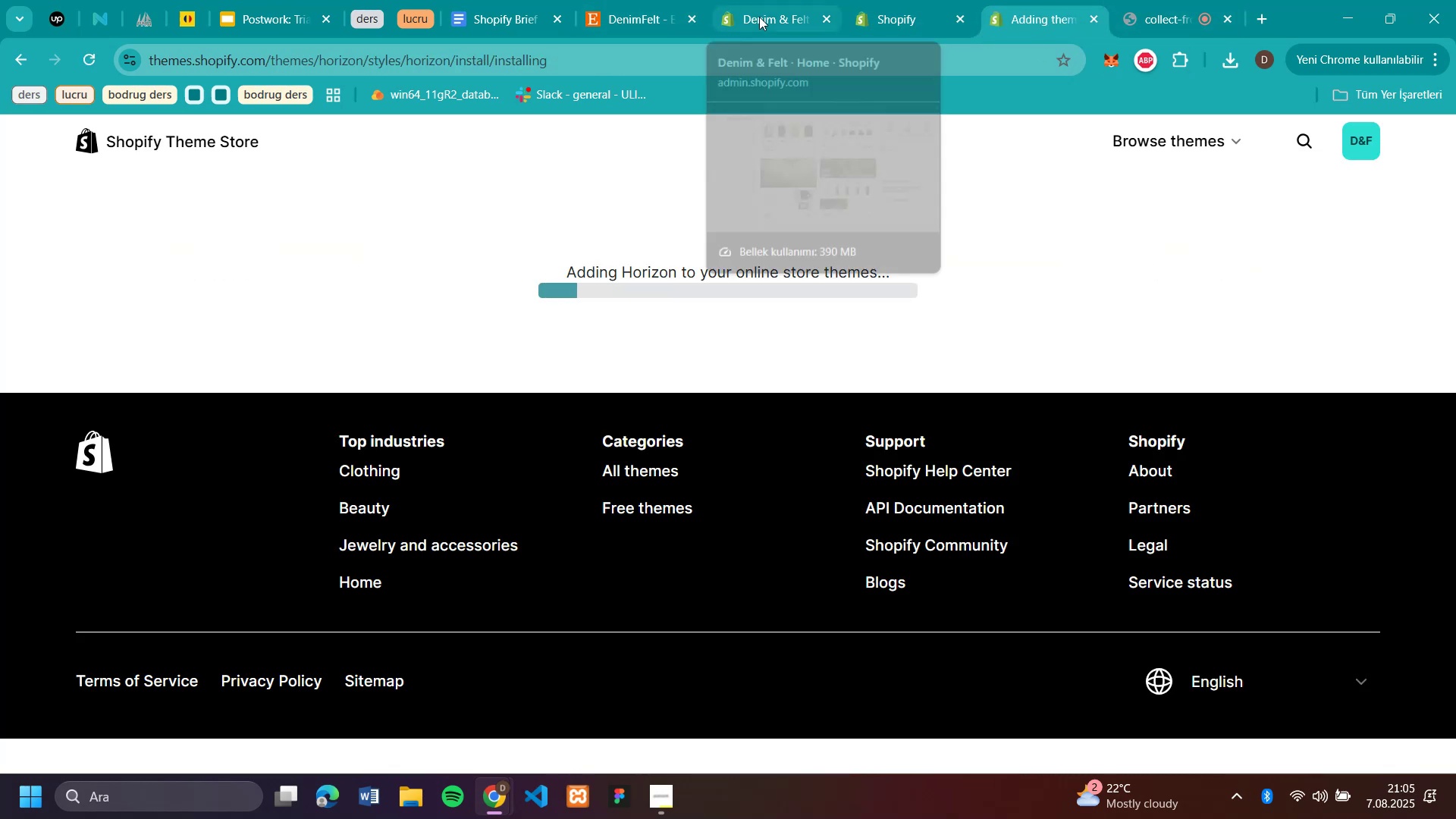 
mouse_move([855, 22])
 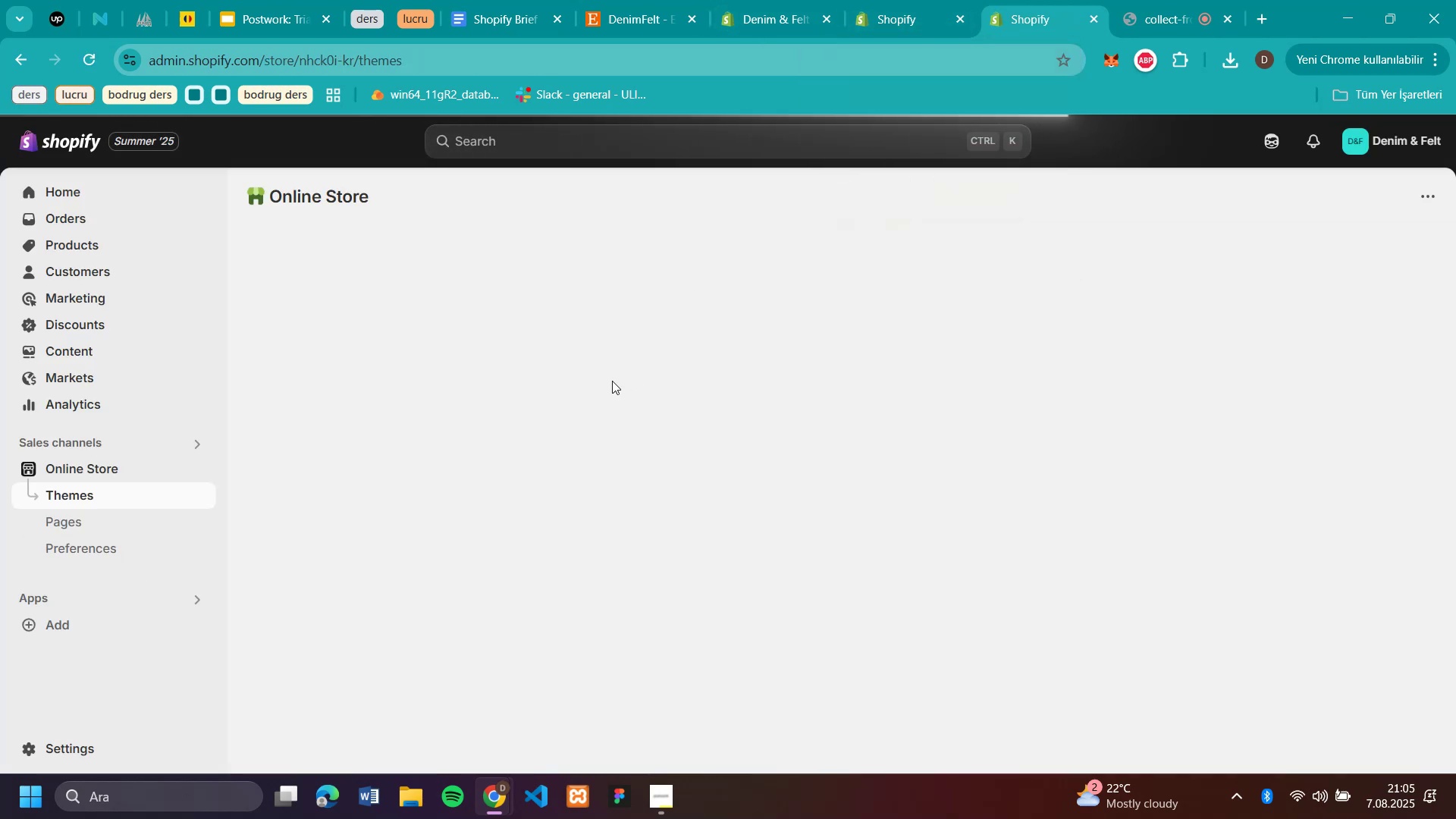 
wait(5.78)
 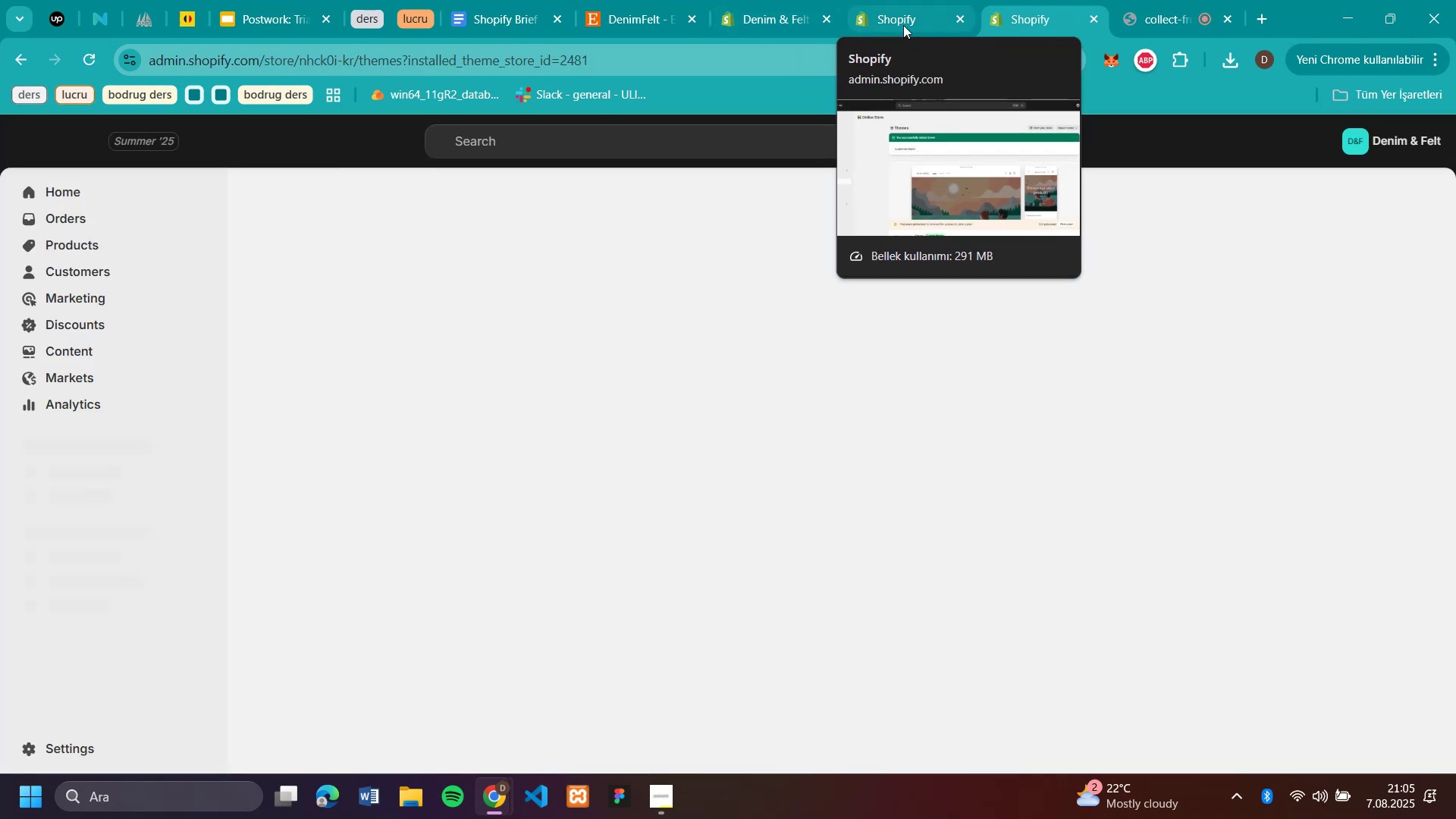 
scroll: coordinate [1057, 469], scroll_direction: down, amount: 4.0
 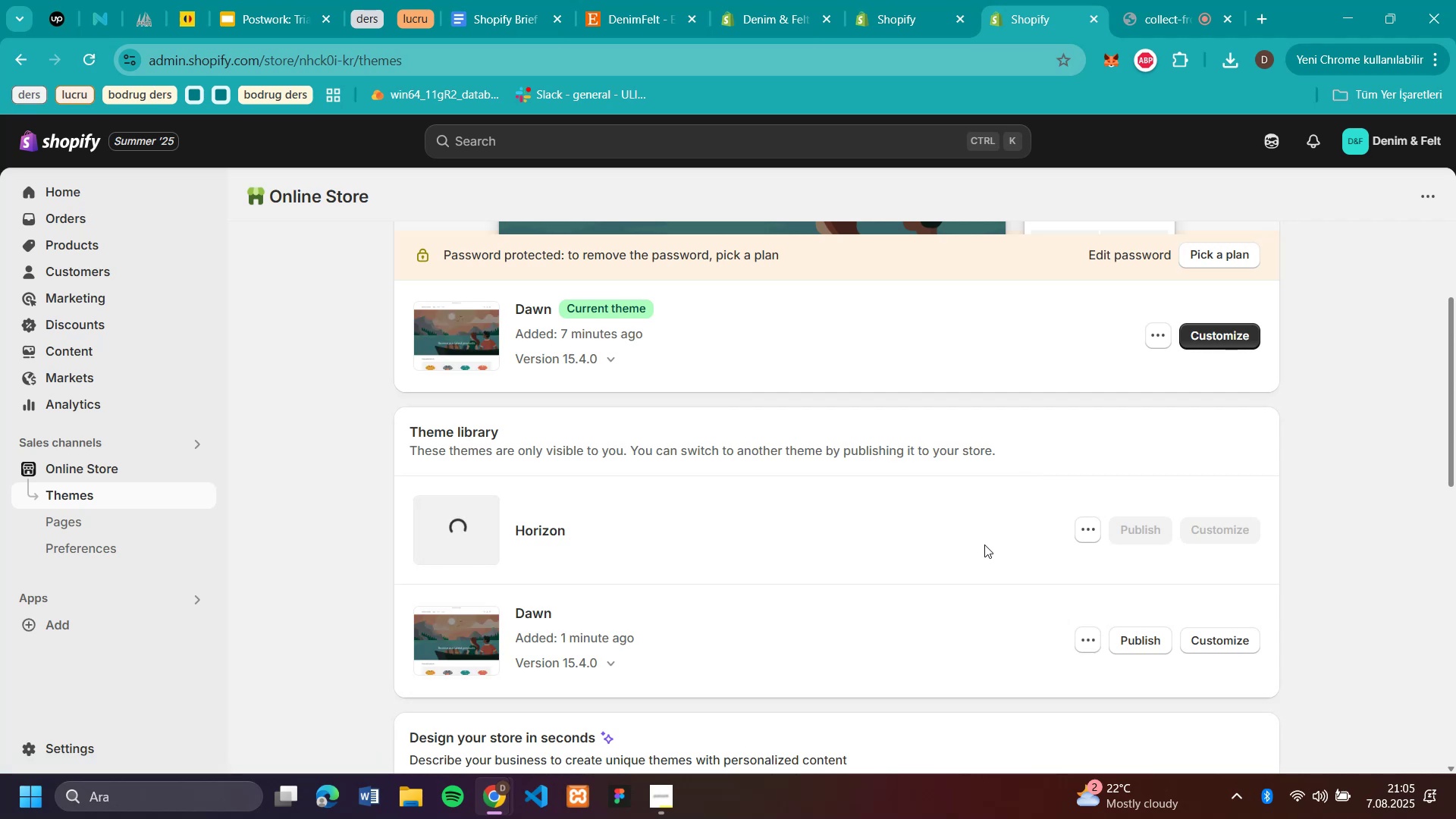 
left_click([1079, 651])
 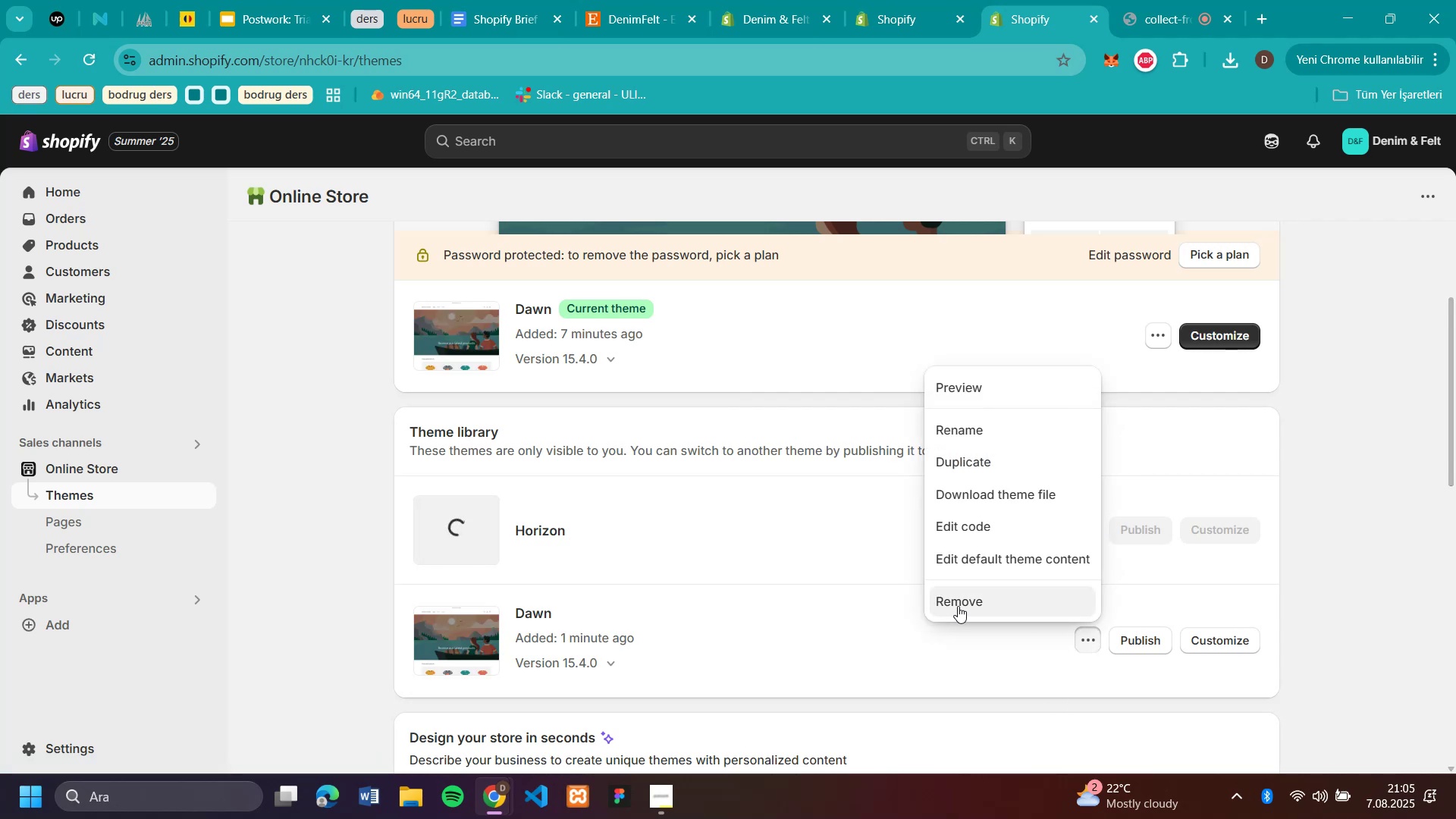 
left_click([958, 606])
 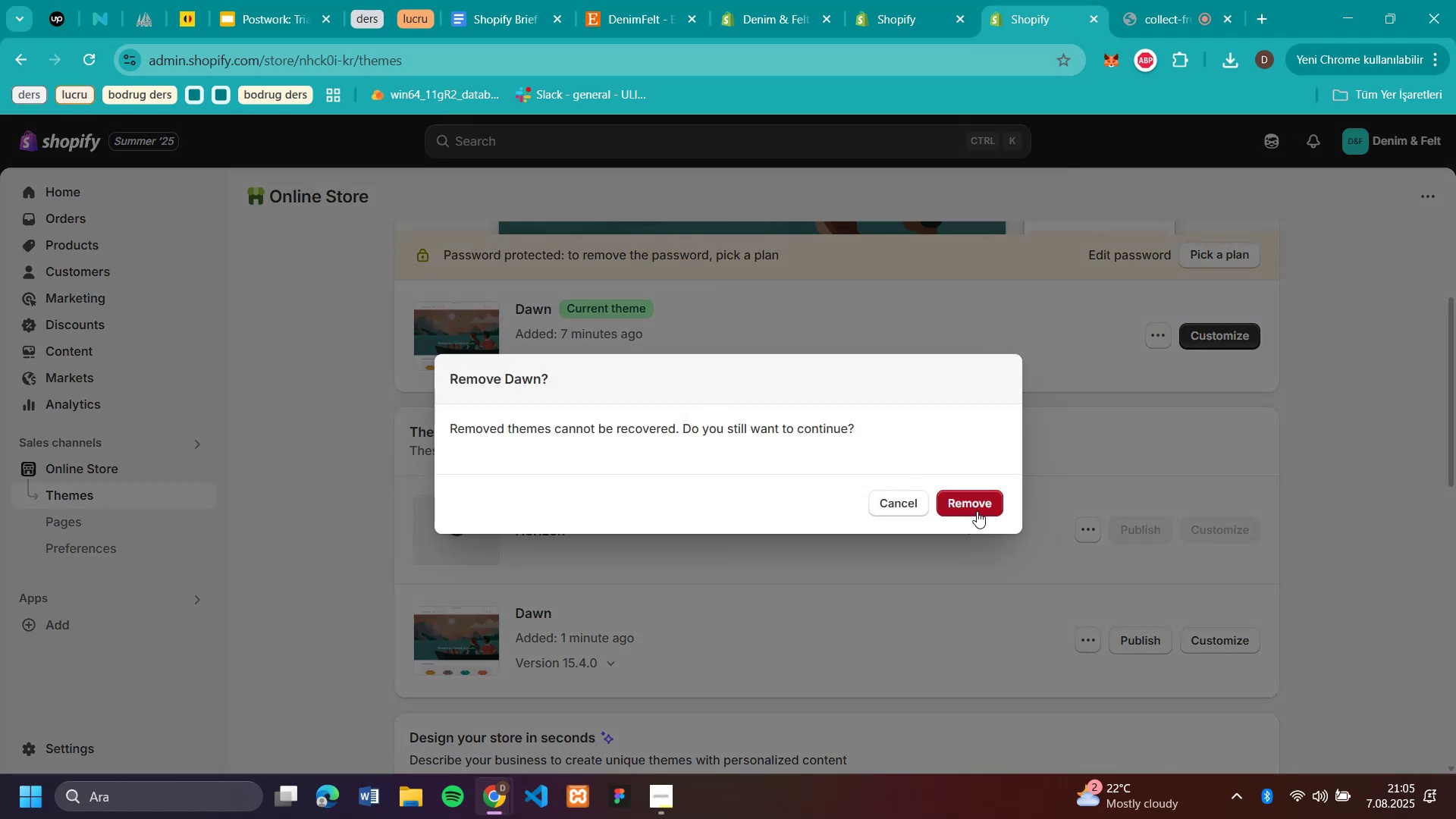 
left_click([977, 511])
 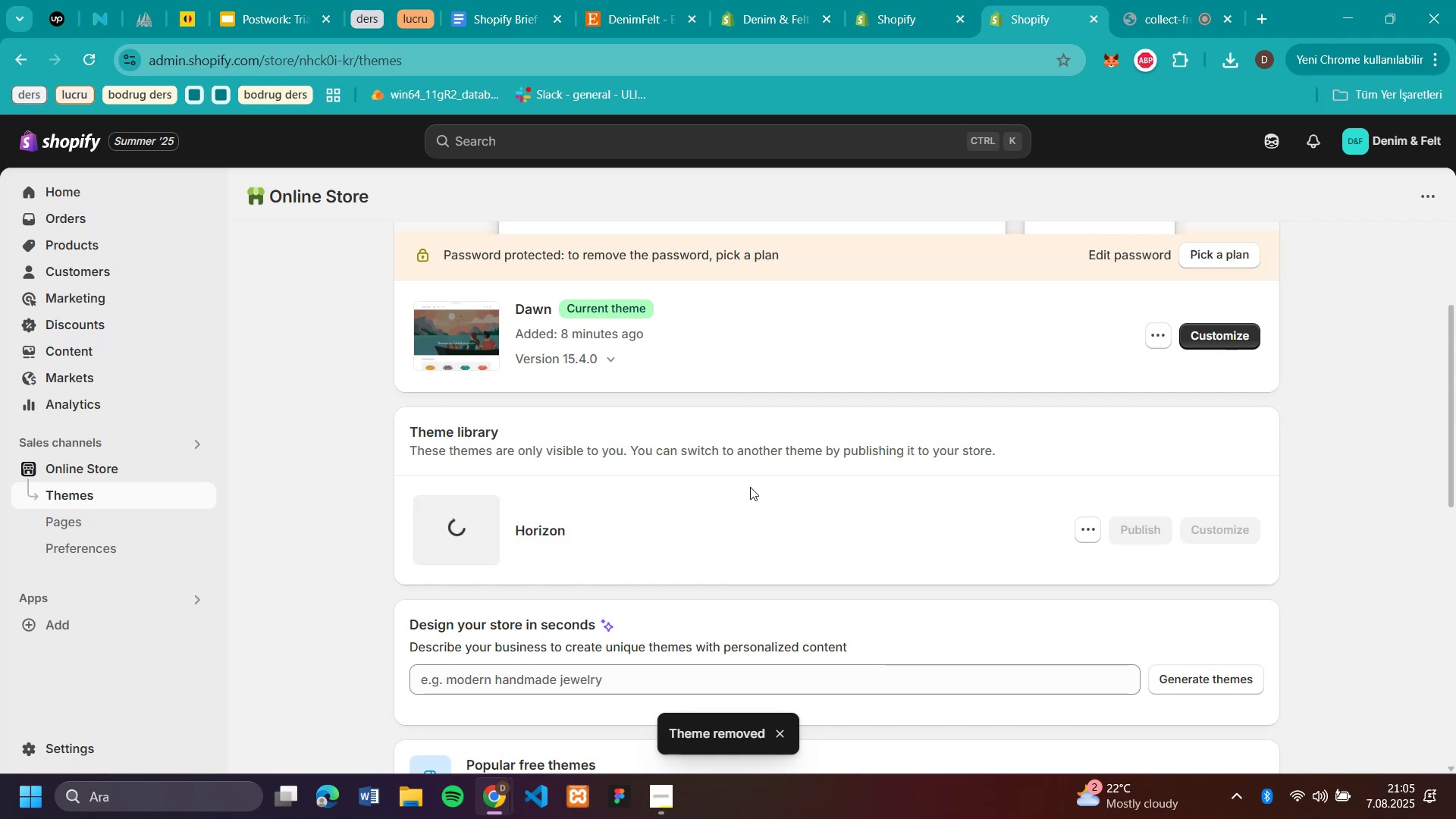 
scroll: coordinate [780, 466], scroll_direction: up, amount: 2.0
 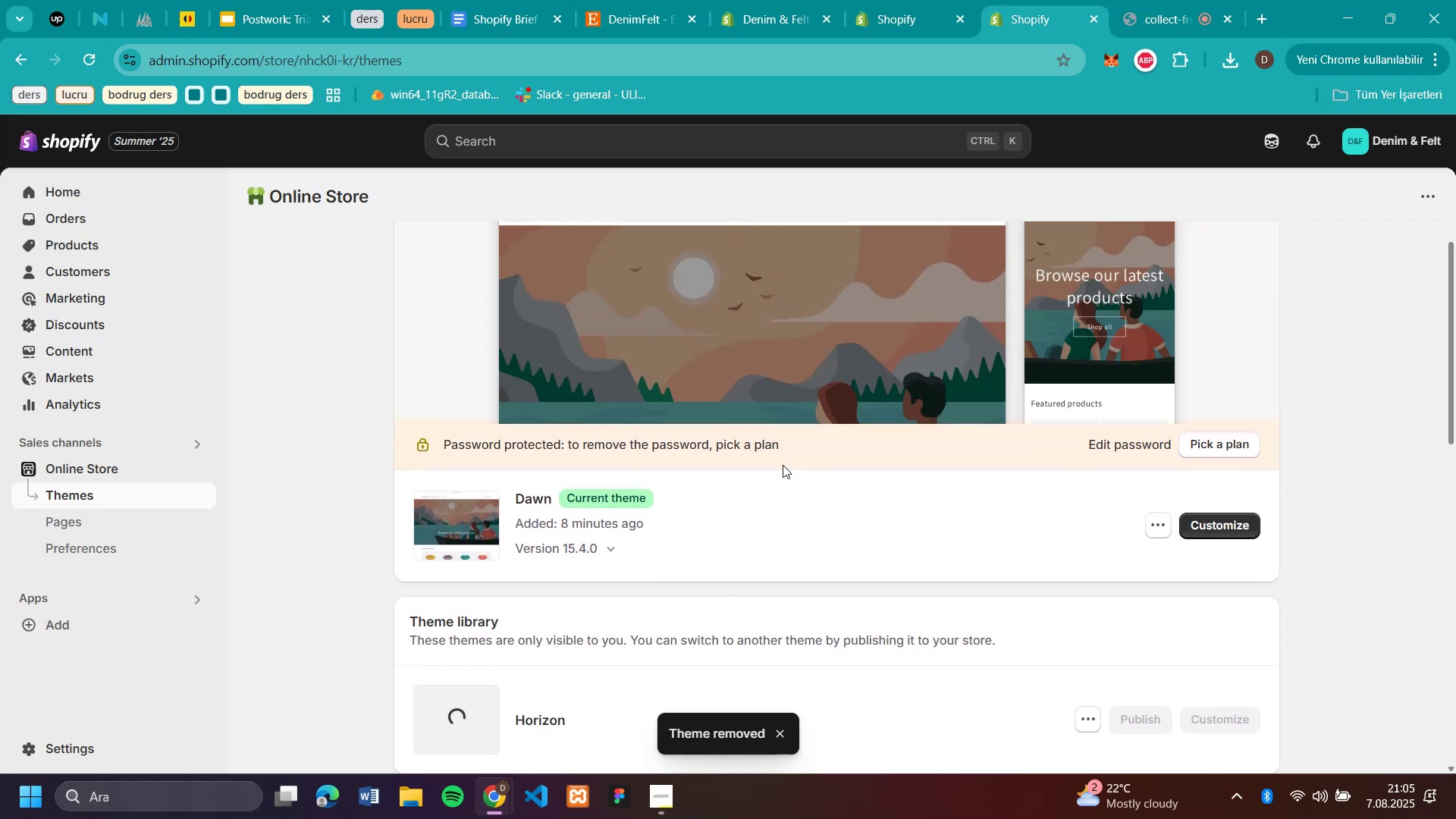 
scroll: coordinate [883, 548], scroll_direction: down, amount: 2.0
 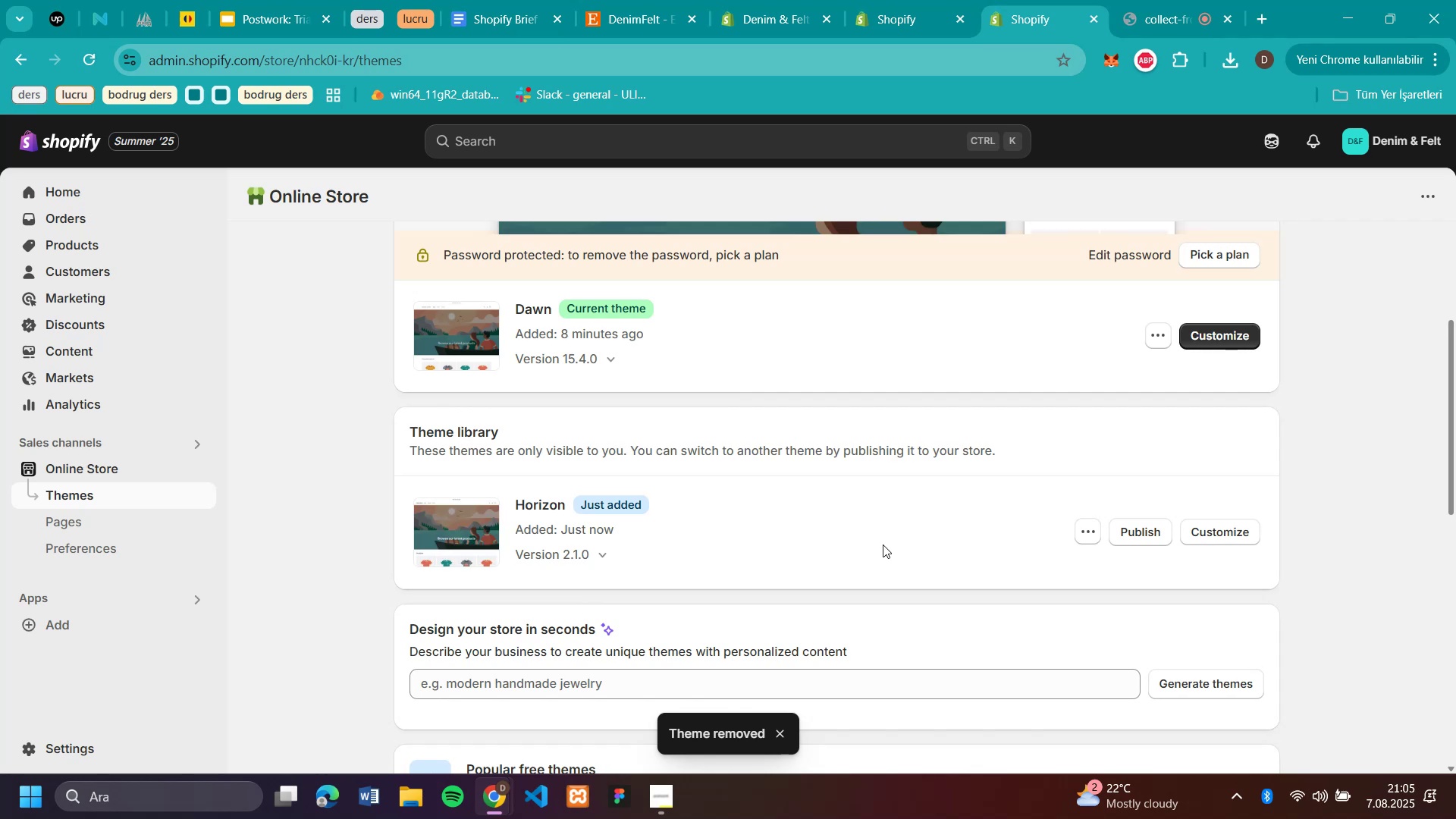 
wait(11.01)
 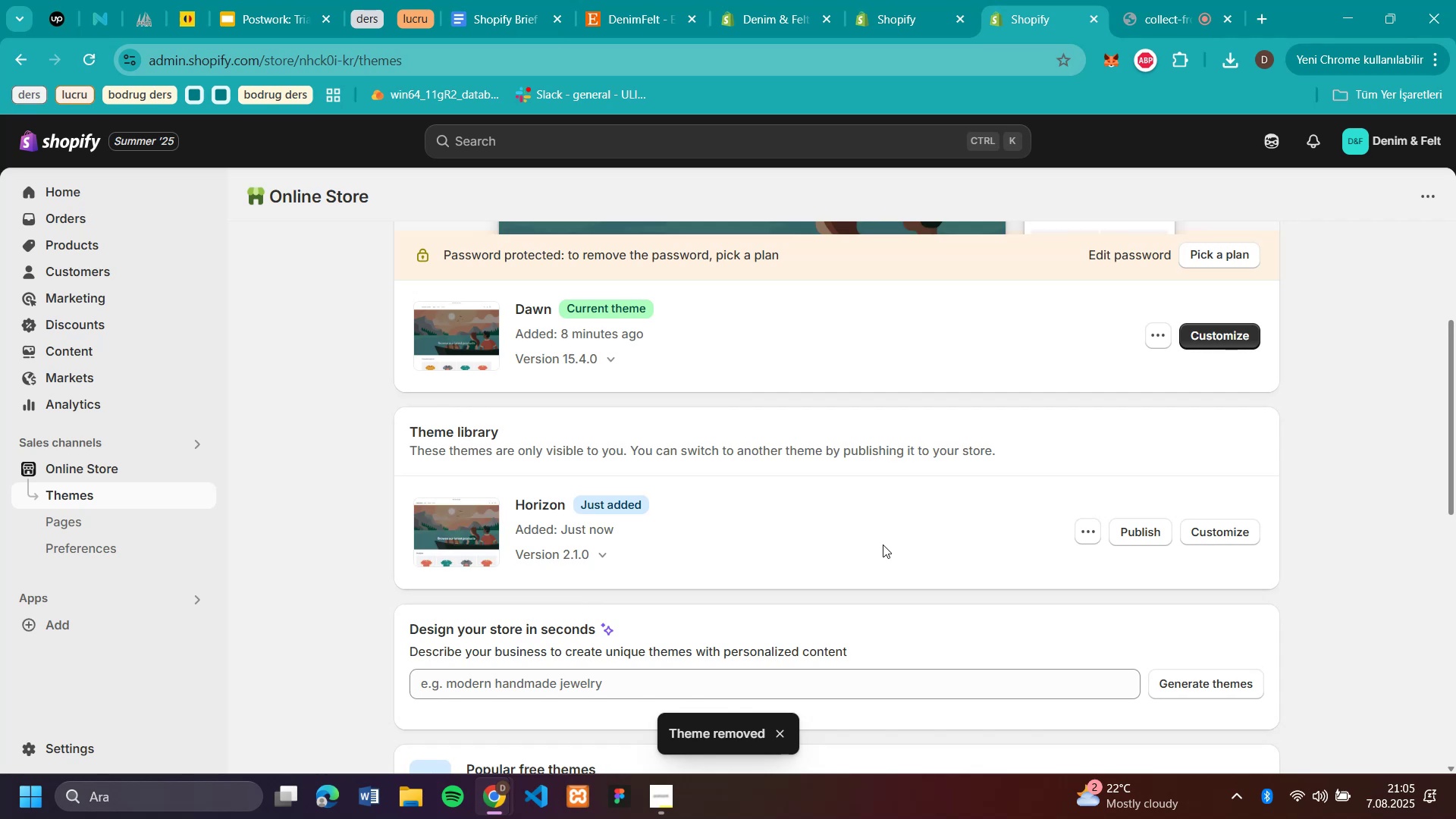 
left_click([1161, 533])
 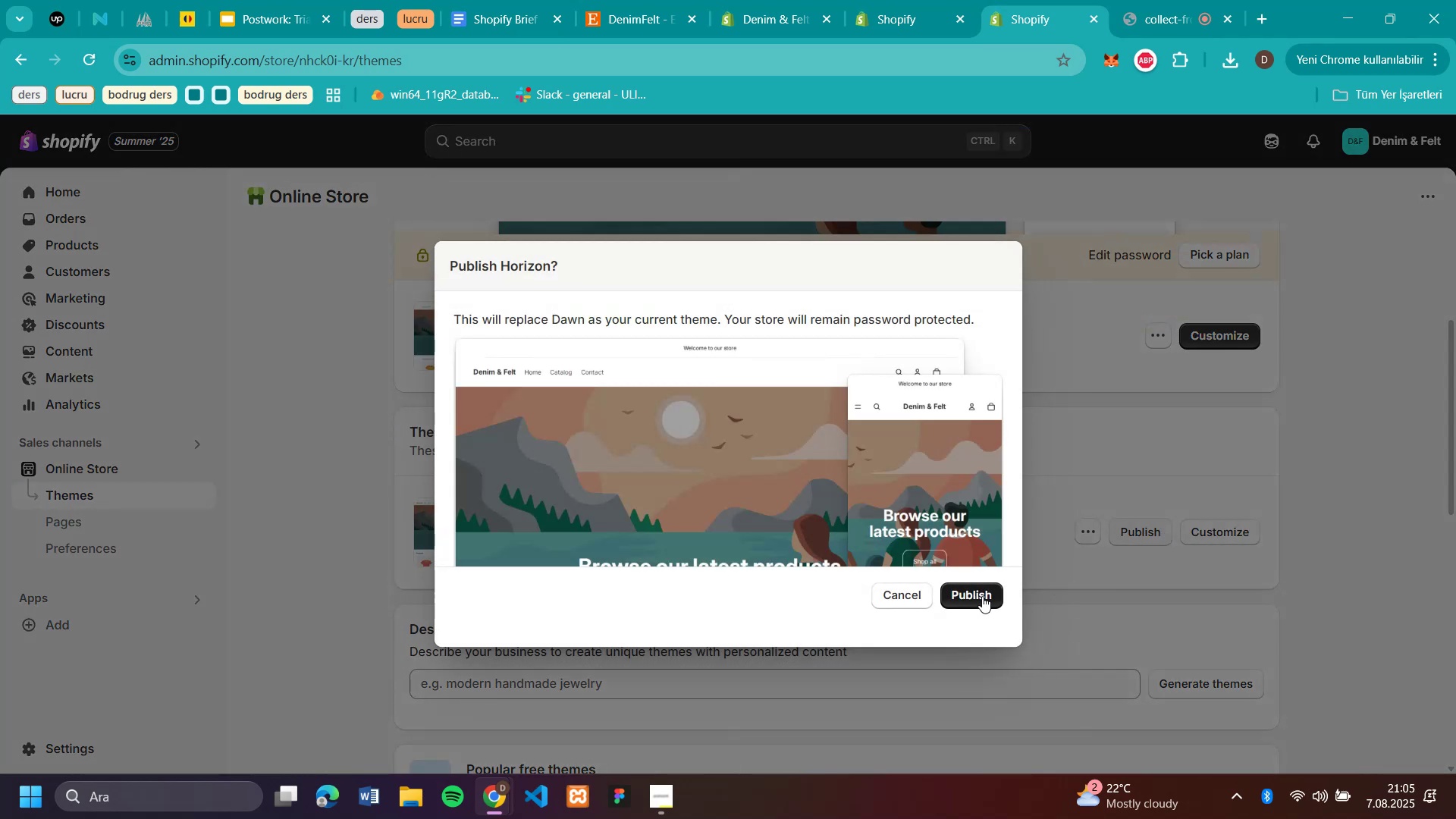 
left_click([982, 596])
 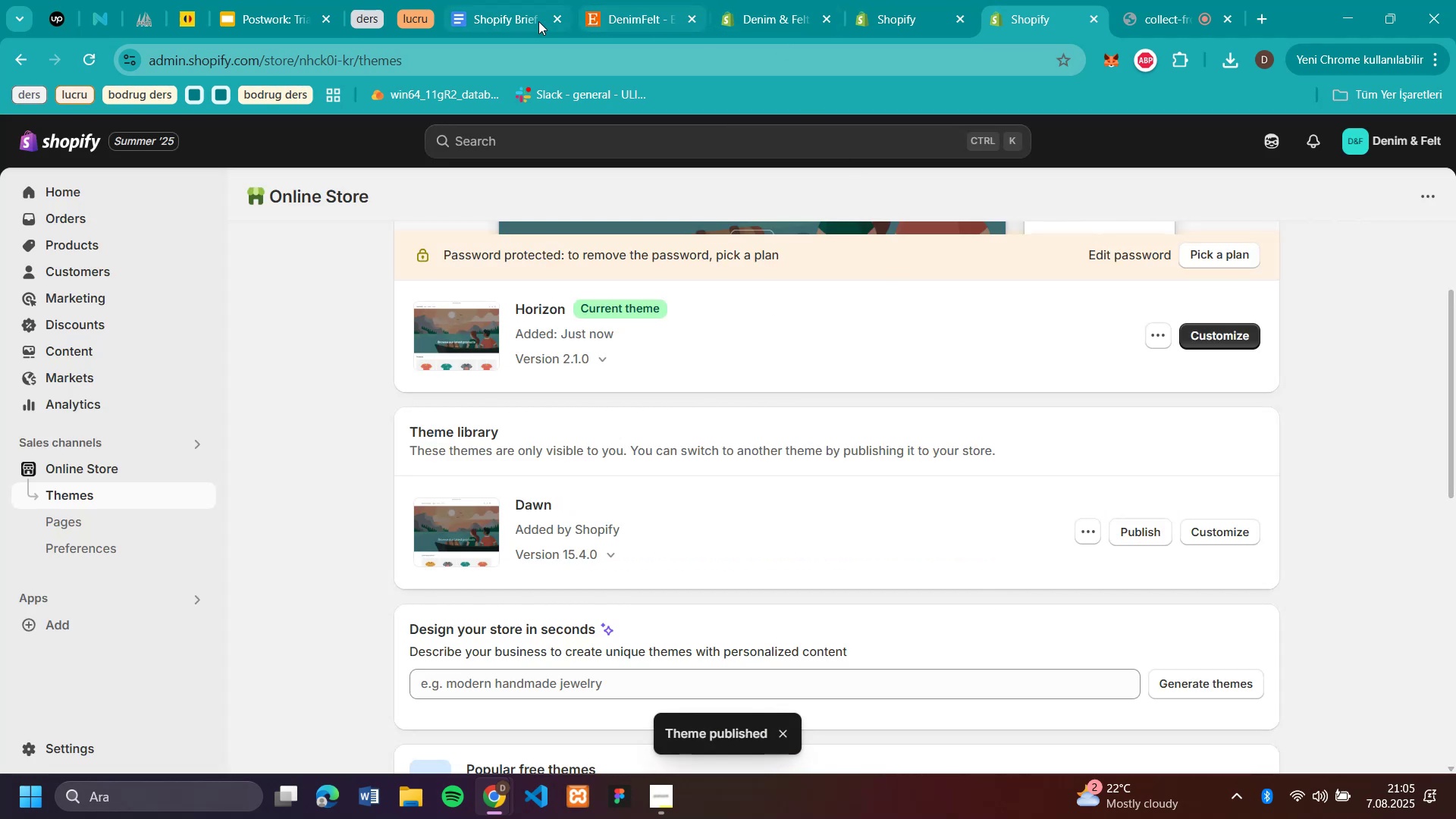 
wait(5.08)
 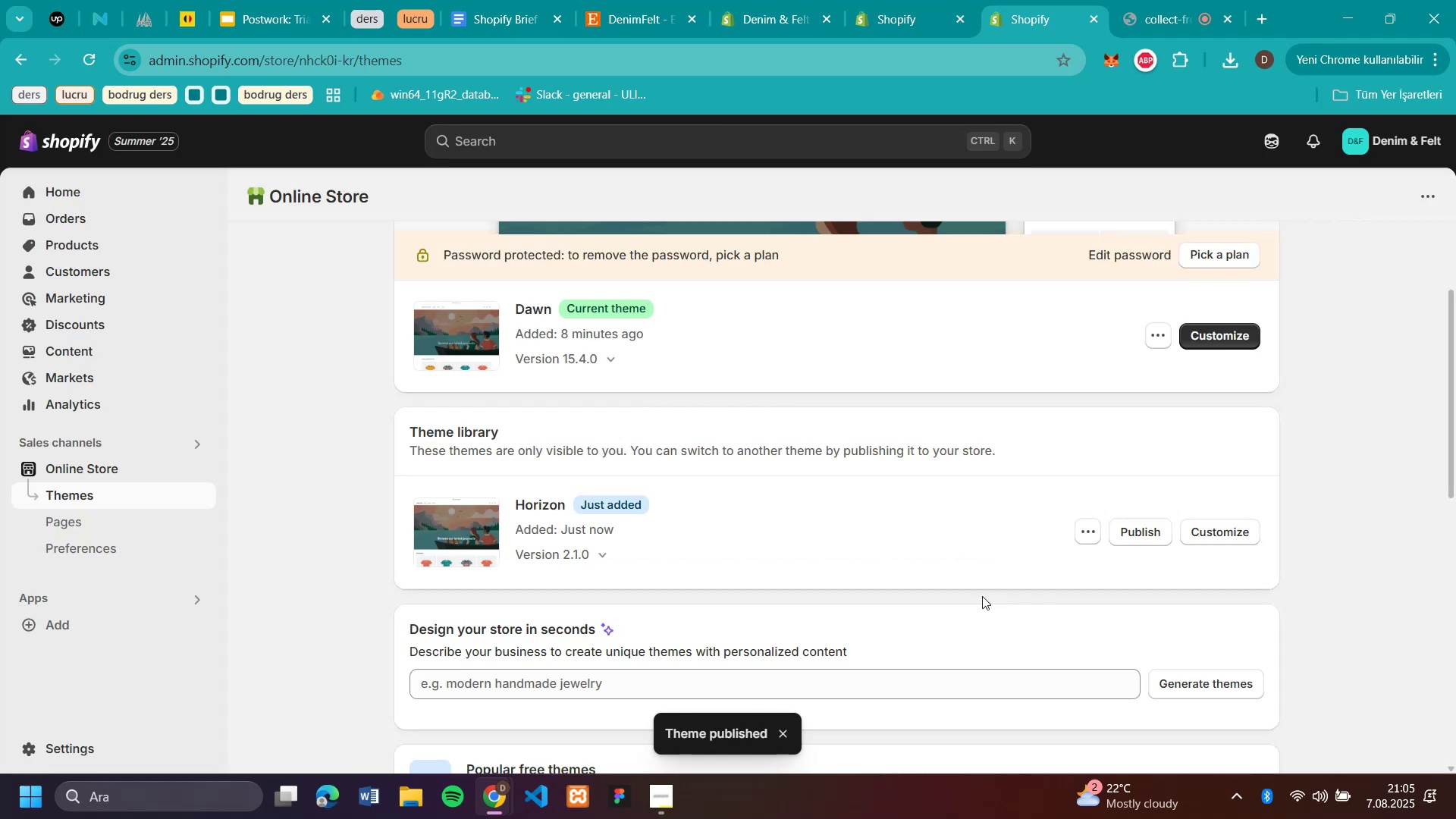 
left_click([507, 18])
 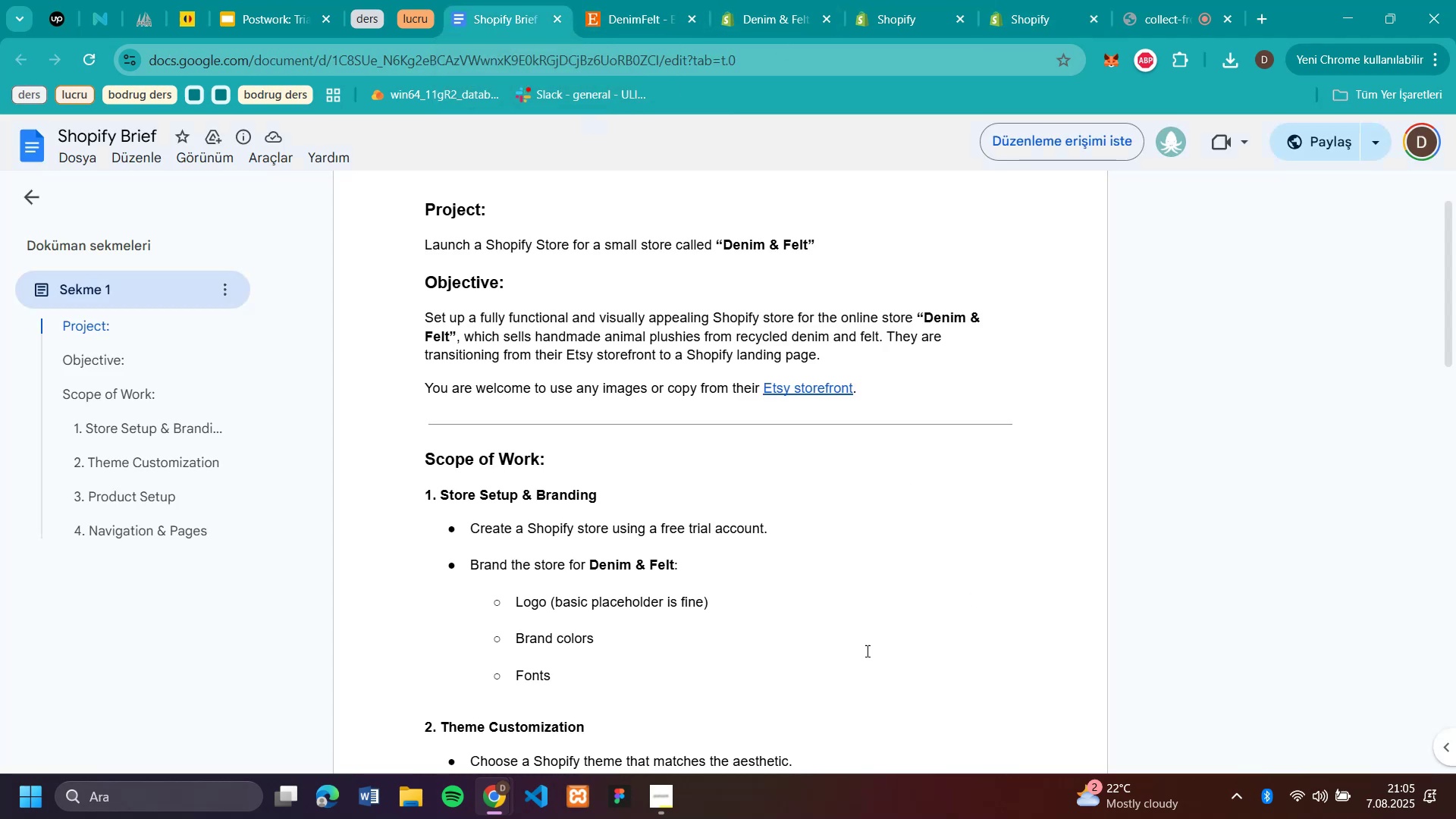 
scroll: coordinate [802, 509], scroll_direction: down, amount: 1.0
 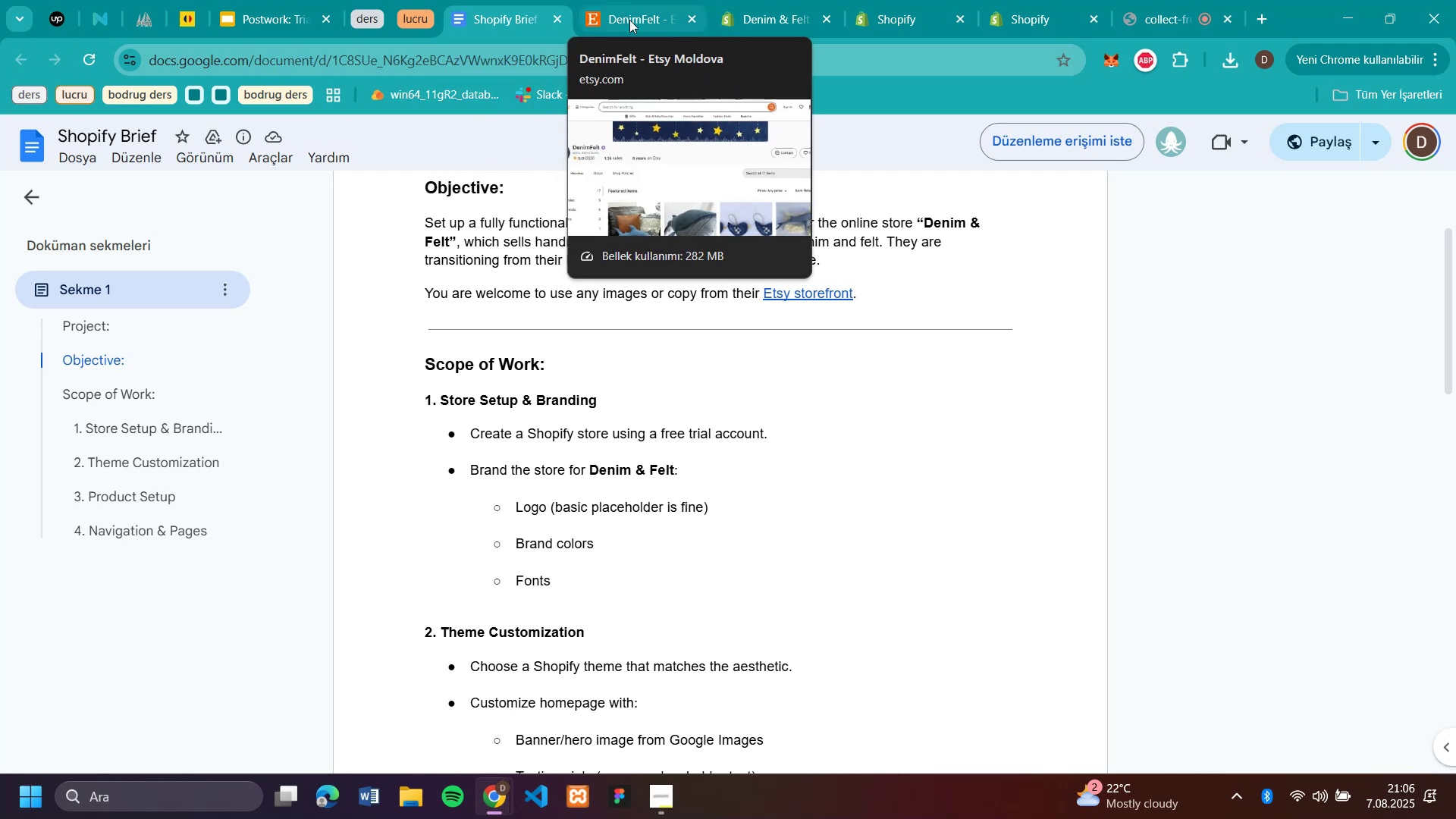 
wait(5.92)
 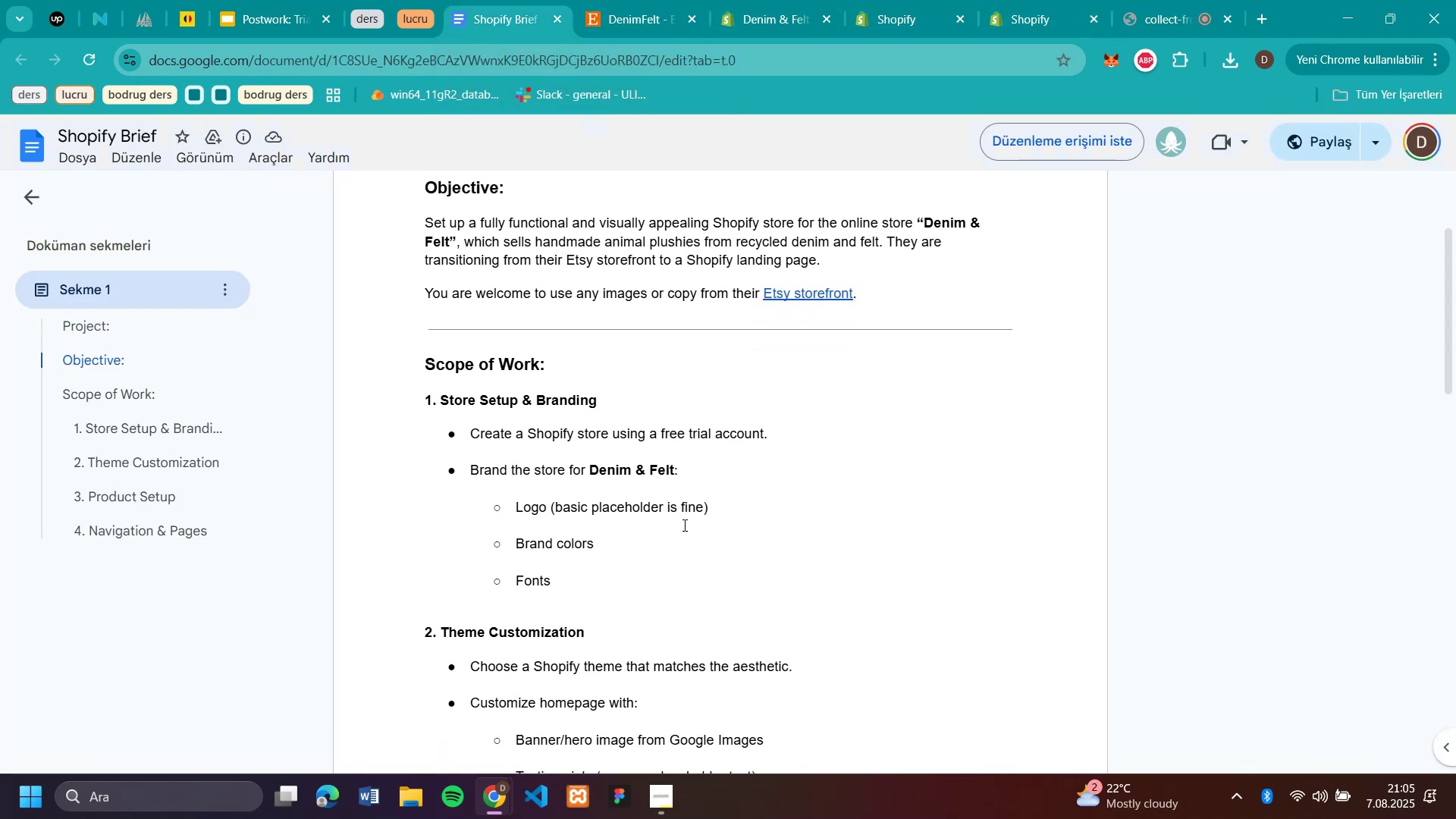 
left_click([629, 20])
 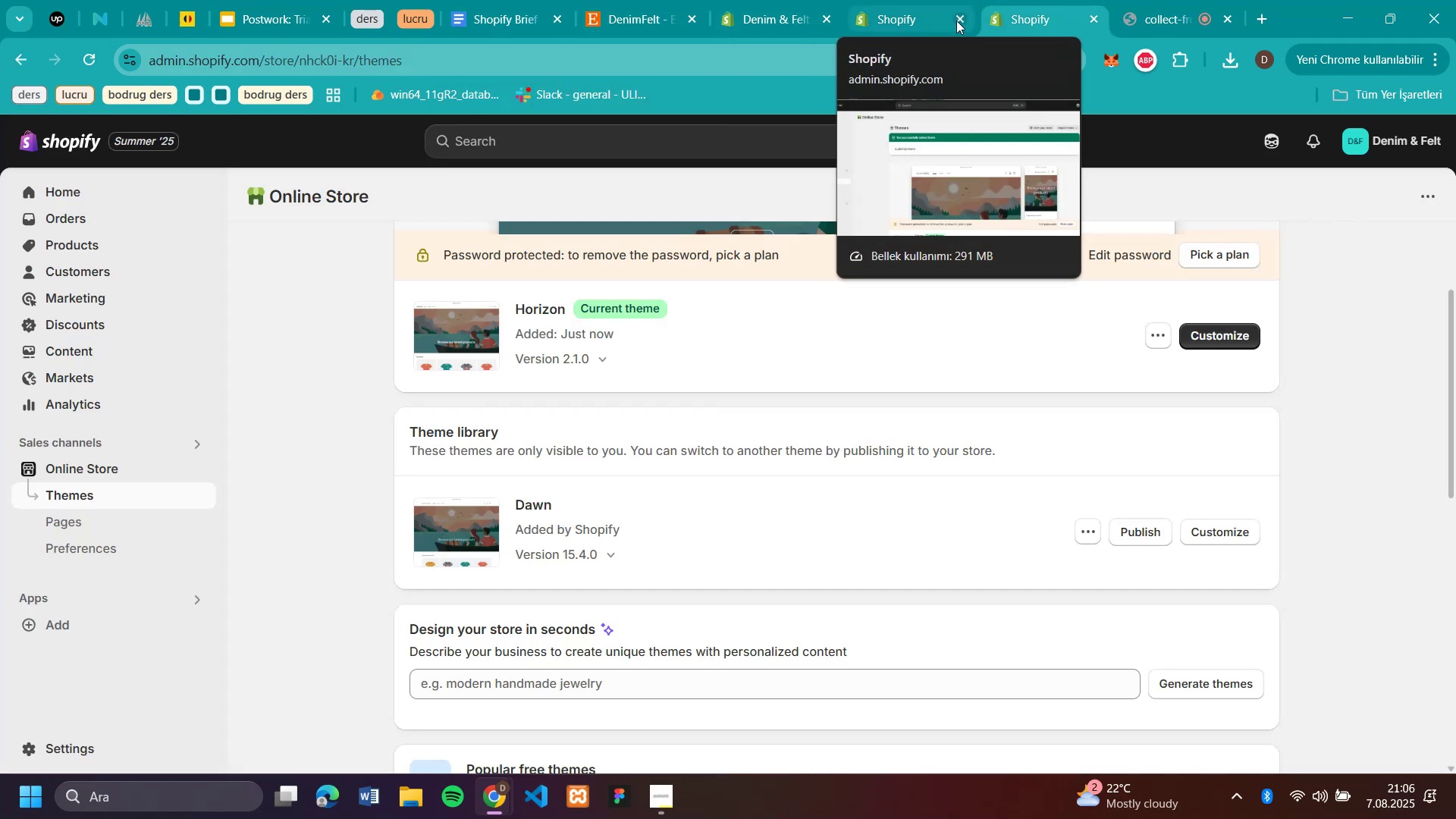 
wait(5.3)
 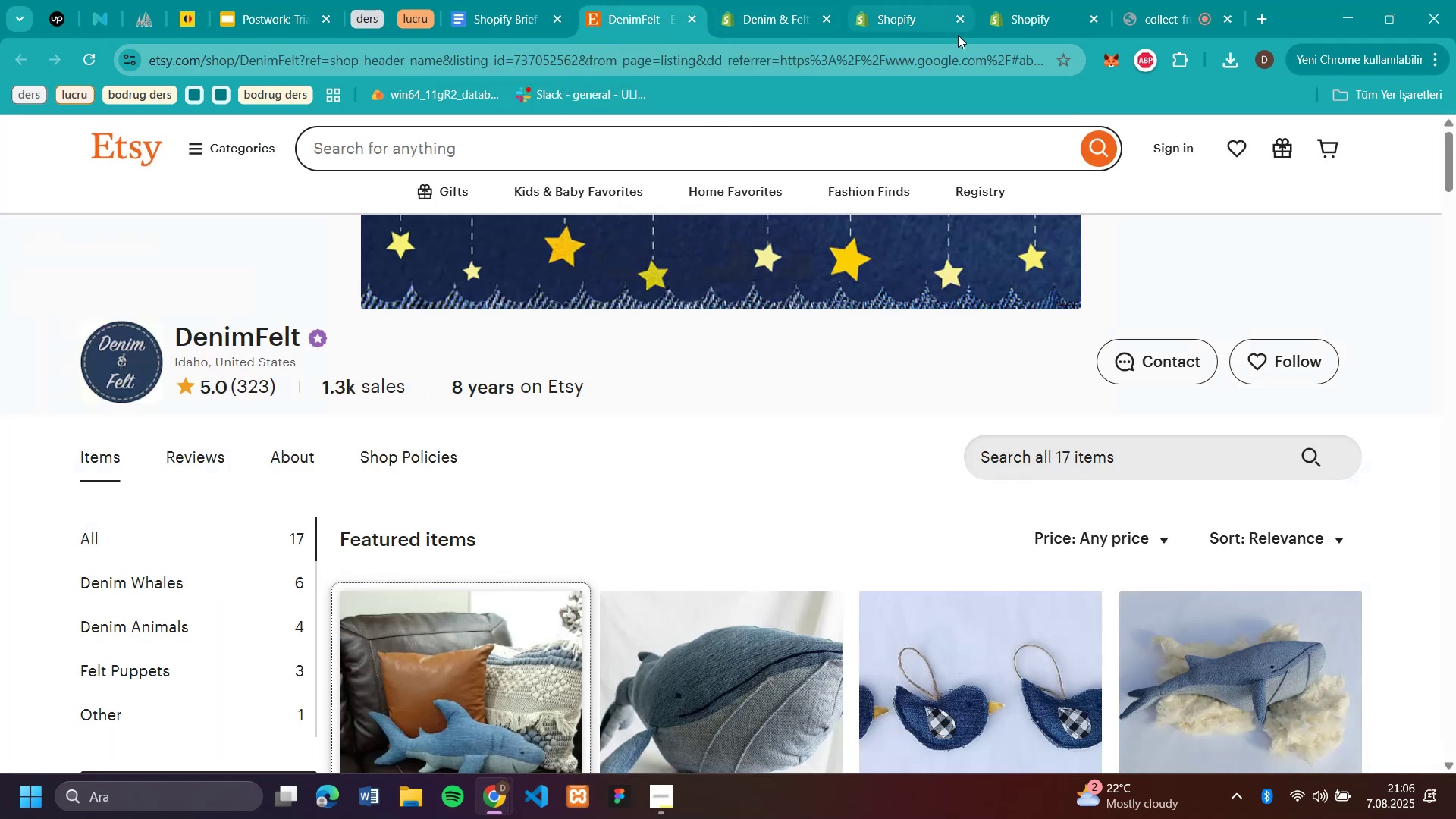 
left_click([956, 20])
 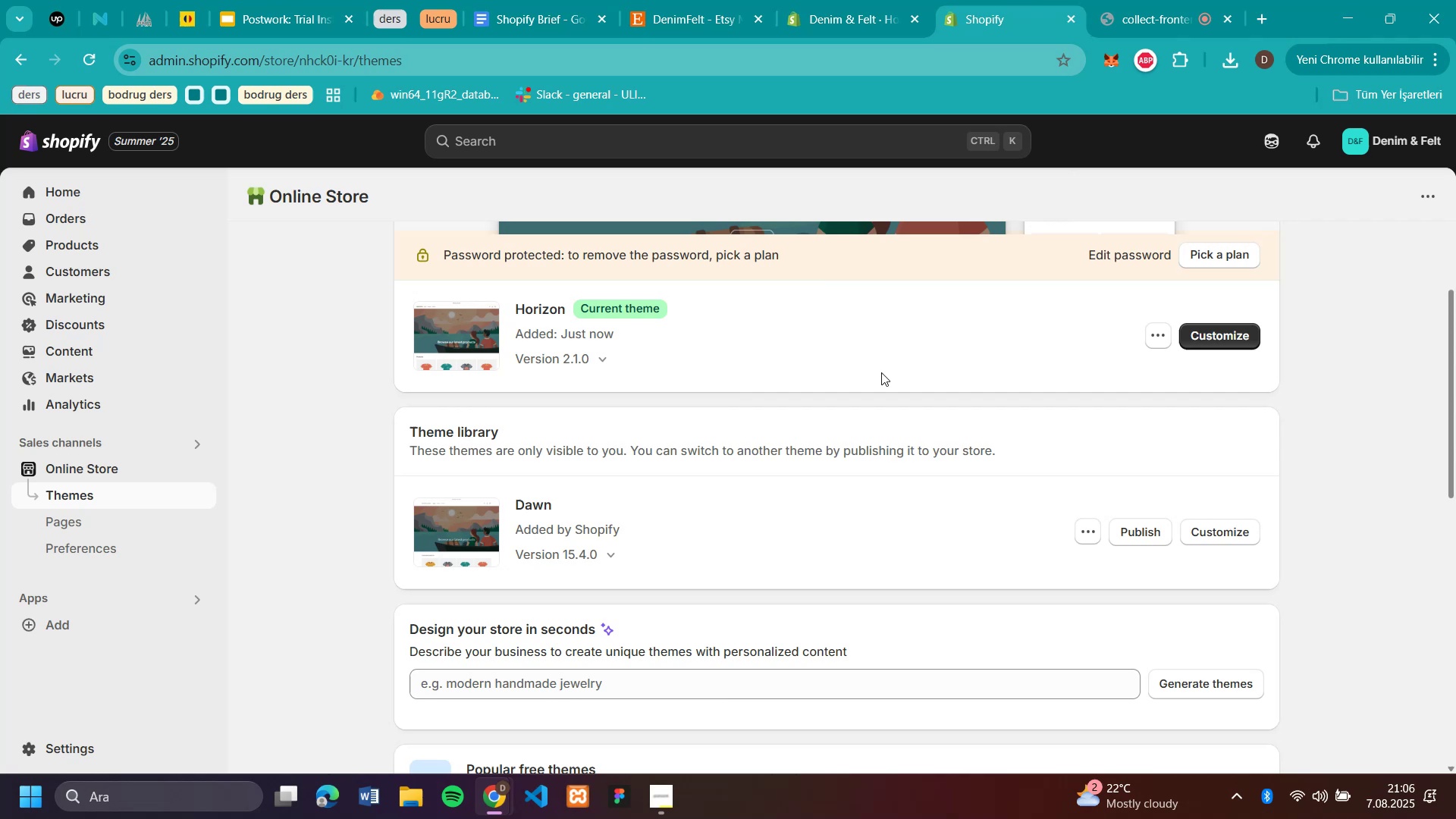 
scroll: coordinate [822, 440], scroll_direction: up, amount: 7.0
 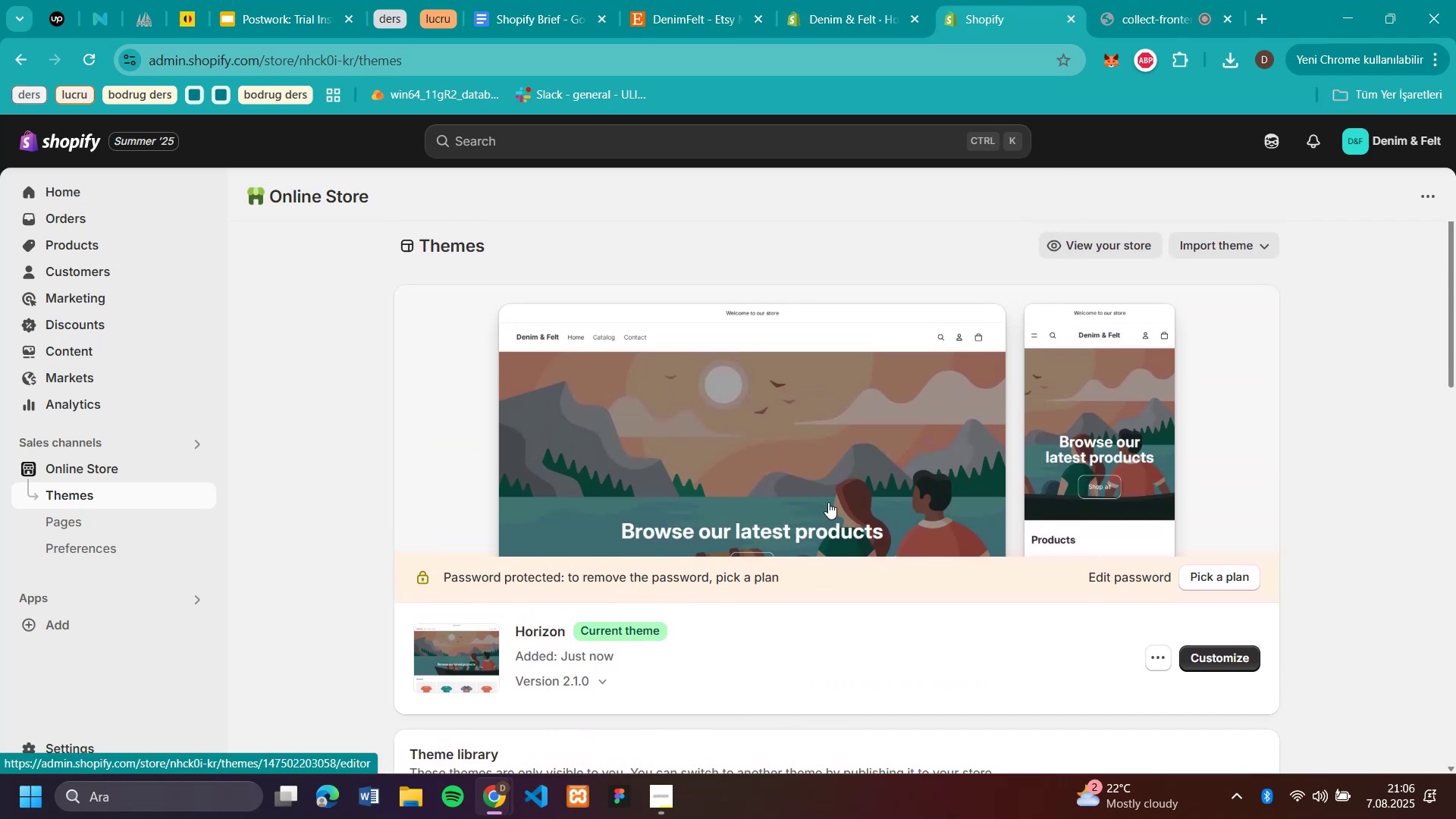 
wait(6.17)
 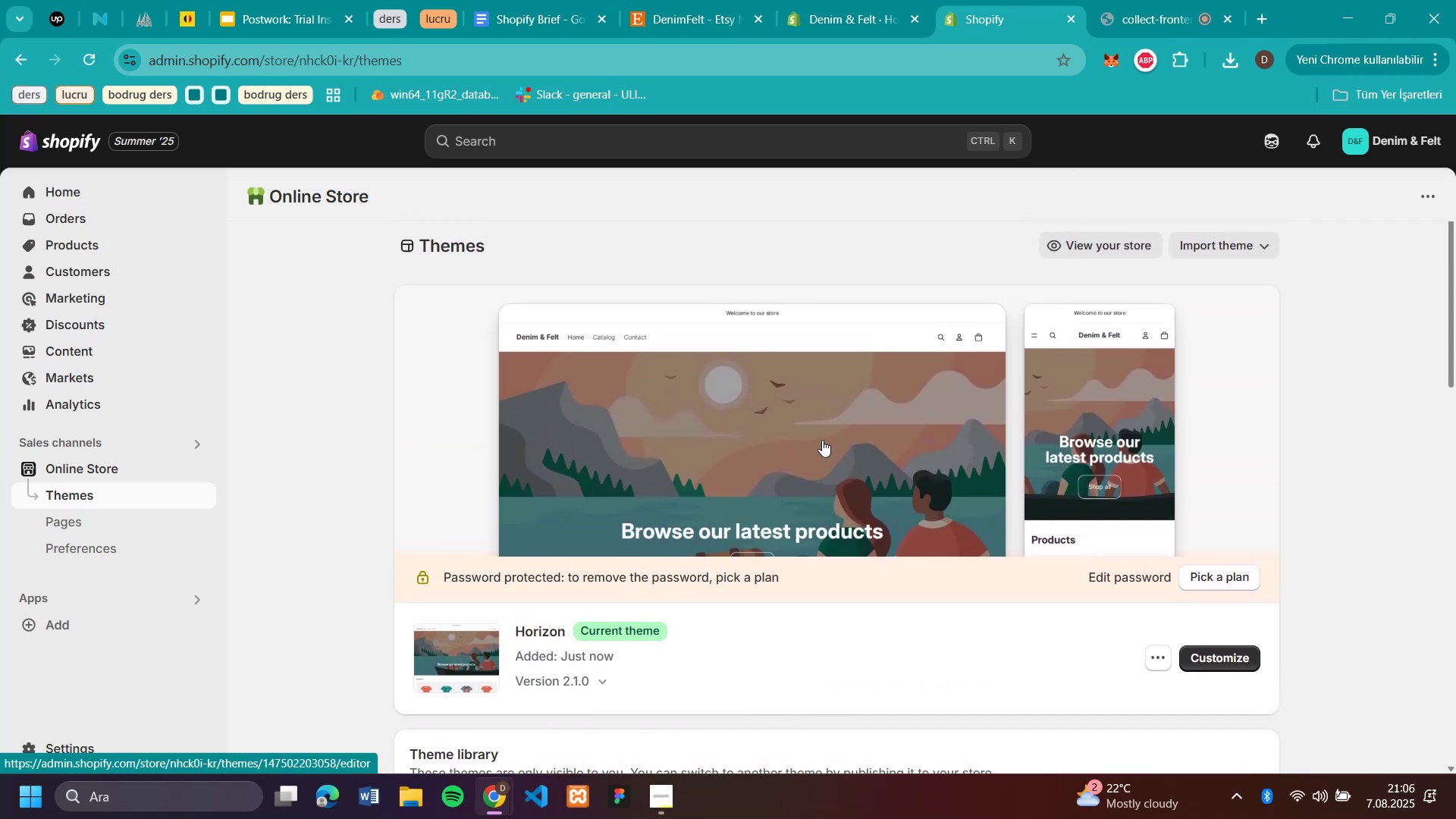 
left_click([1250, 647])
 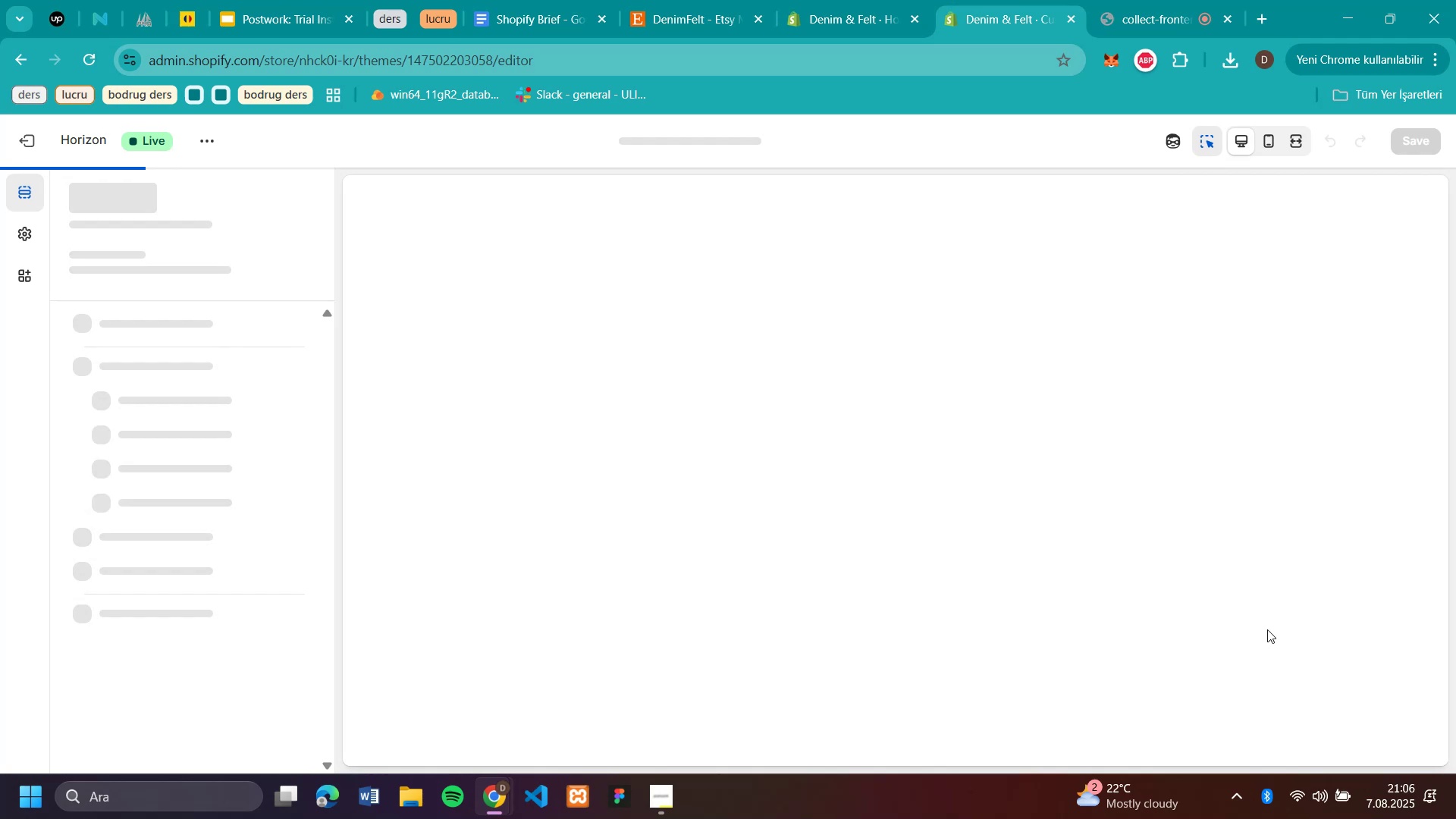 
scroll: coordinate [785, 442], scroll_direction: down, amount: 2.0
 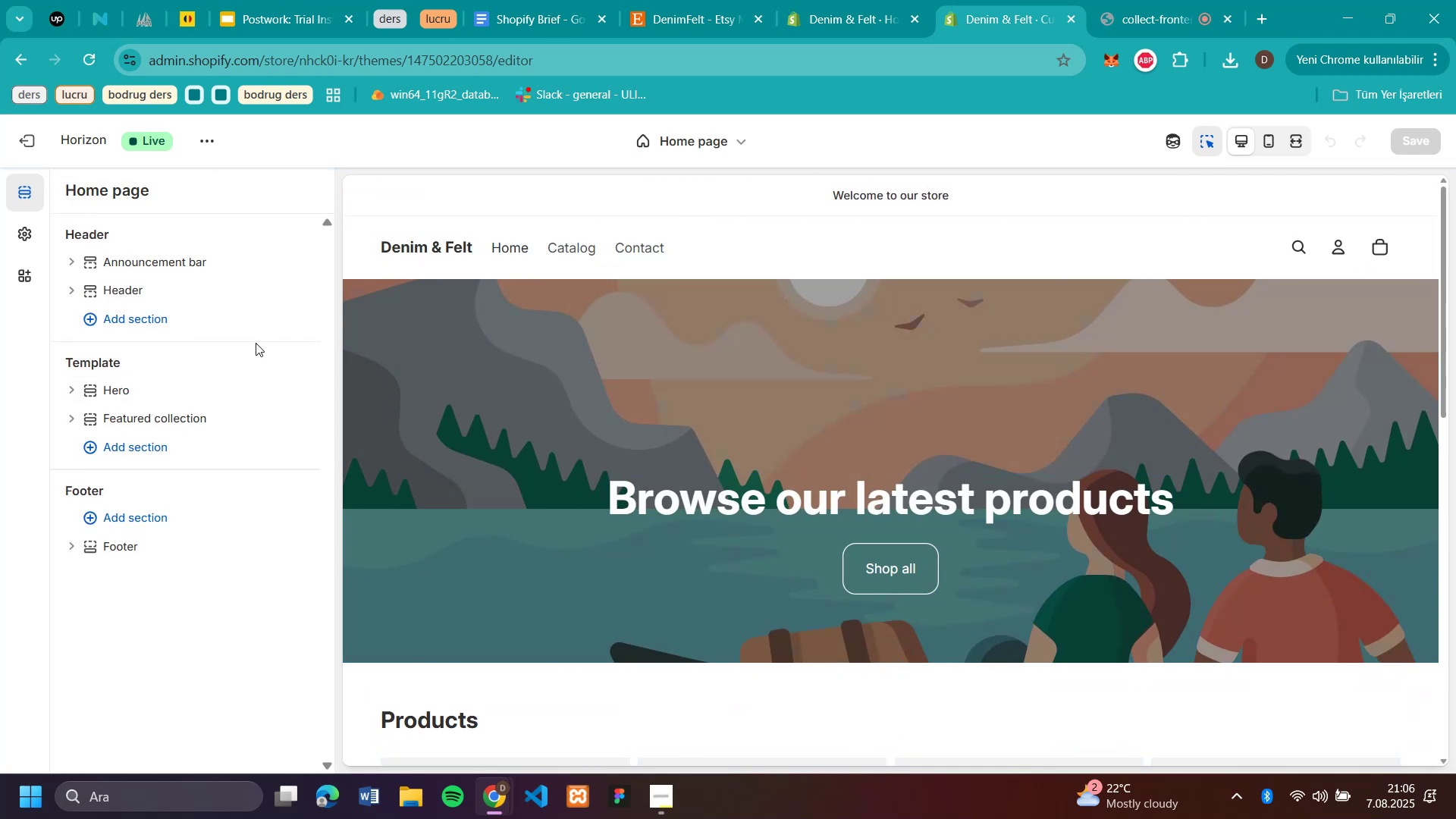 
mouse_move([171, 278])
 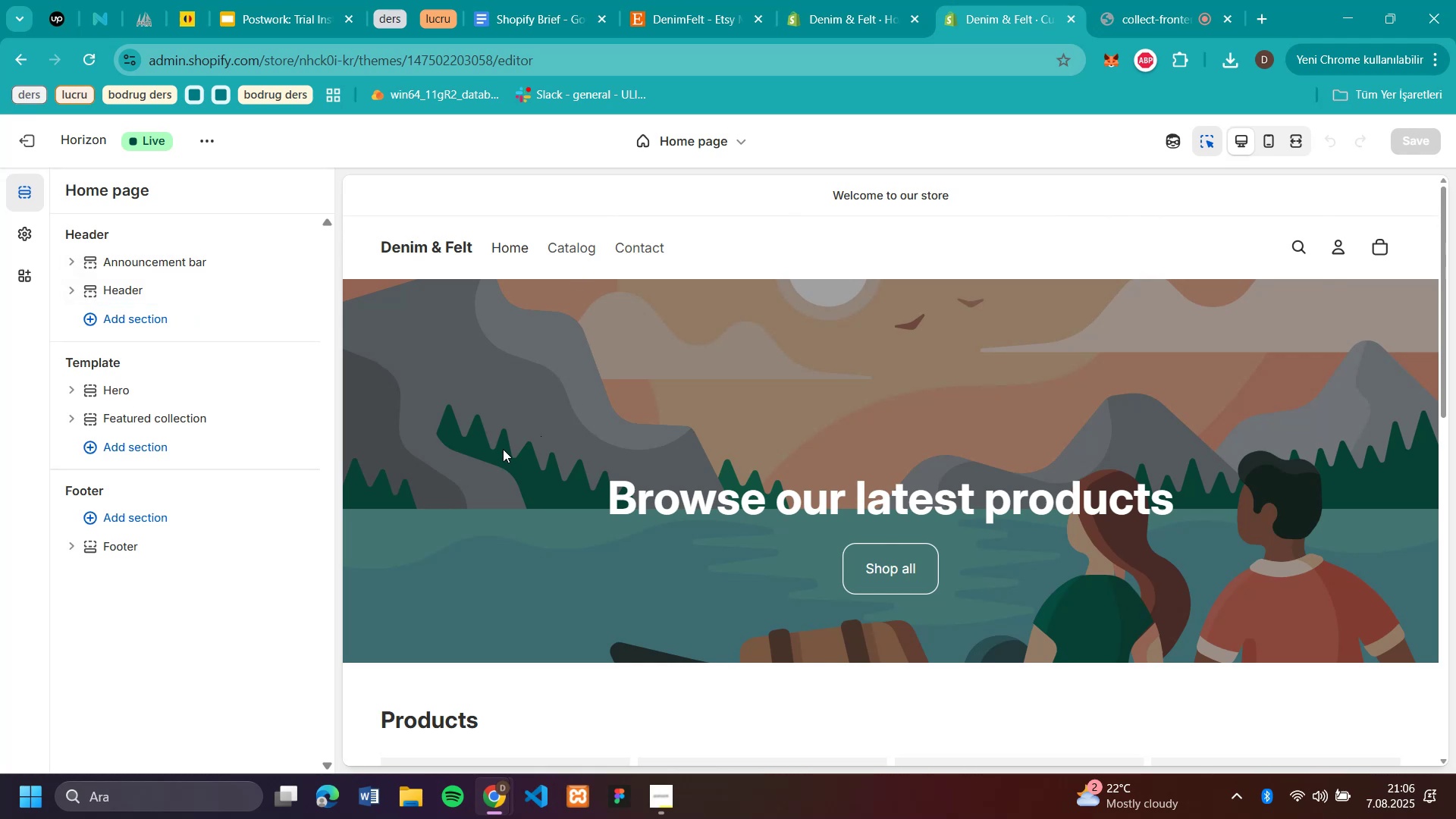 
scroll: coordinate [629, 449], scroll_direction: down, amount: 18.0
 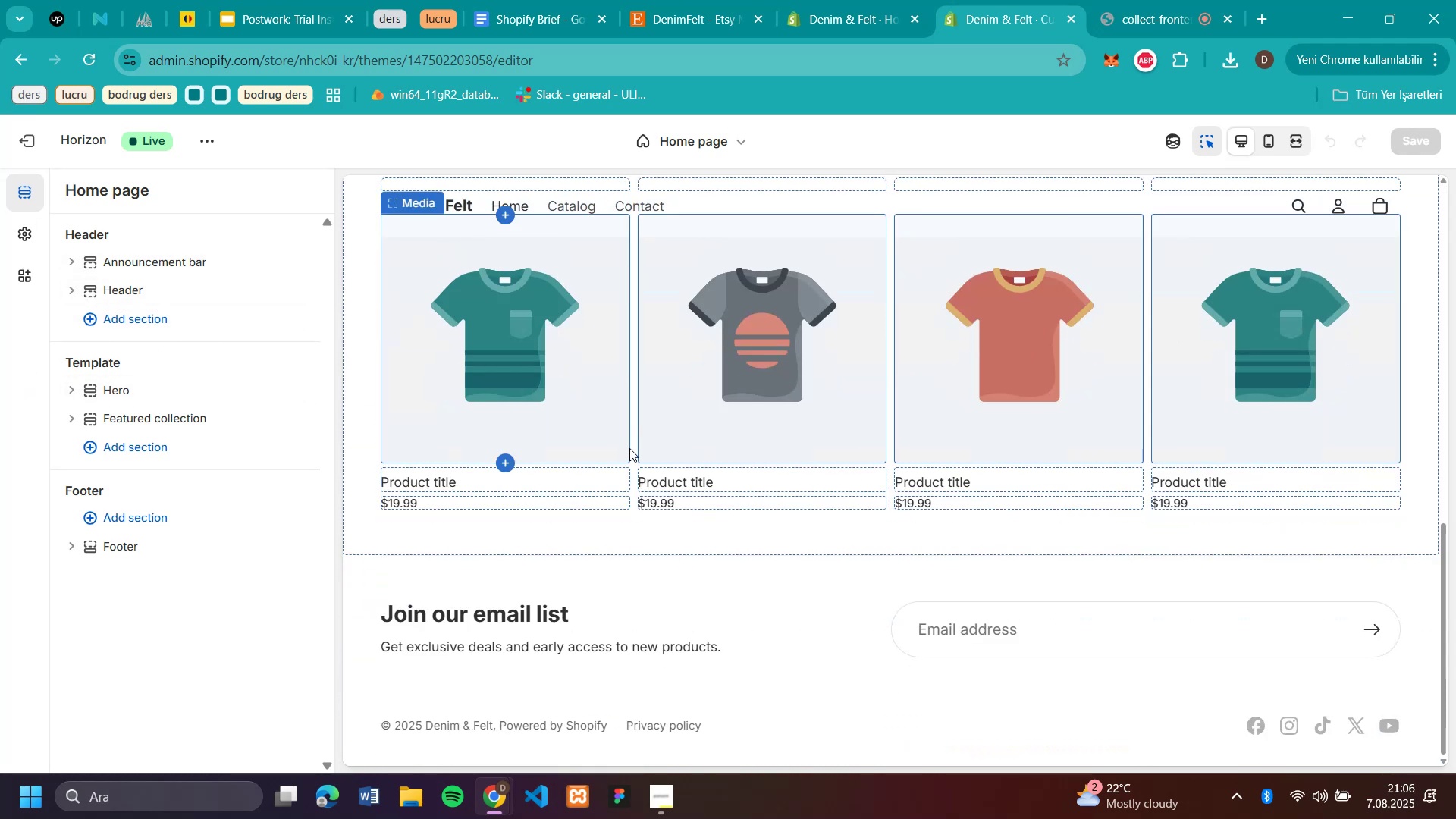 
scroll: coordinate [651, 378], scroll_direction: up, amount: 12.0
 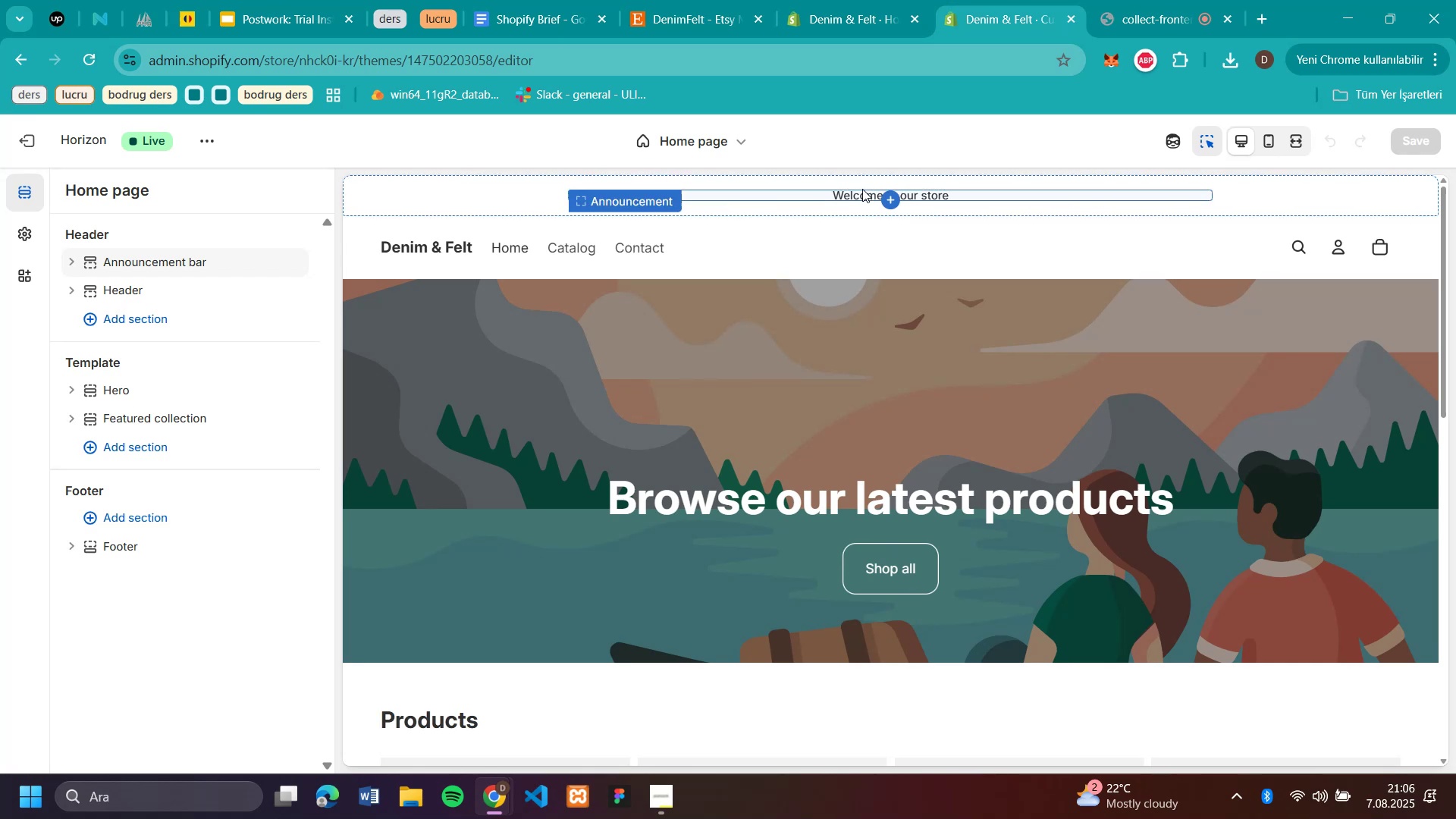 
left_click([739, 133])
 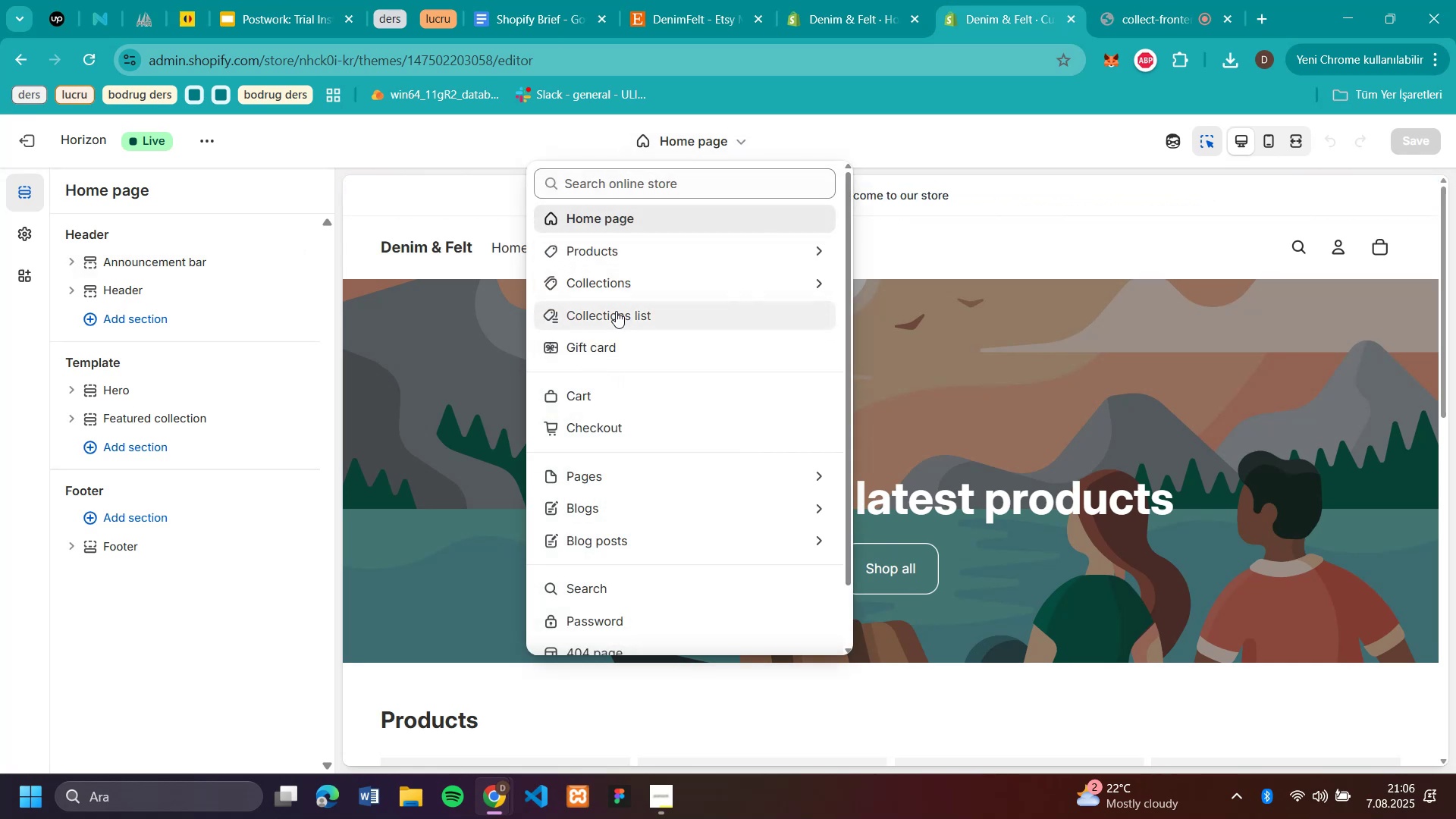 
scroll: coordinate [612, 469], scroll_direction: up, amount: 2.0
 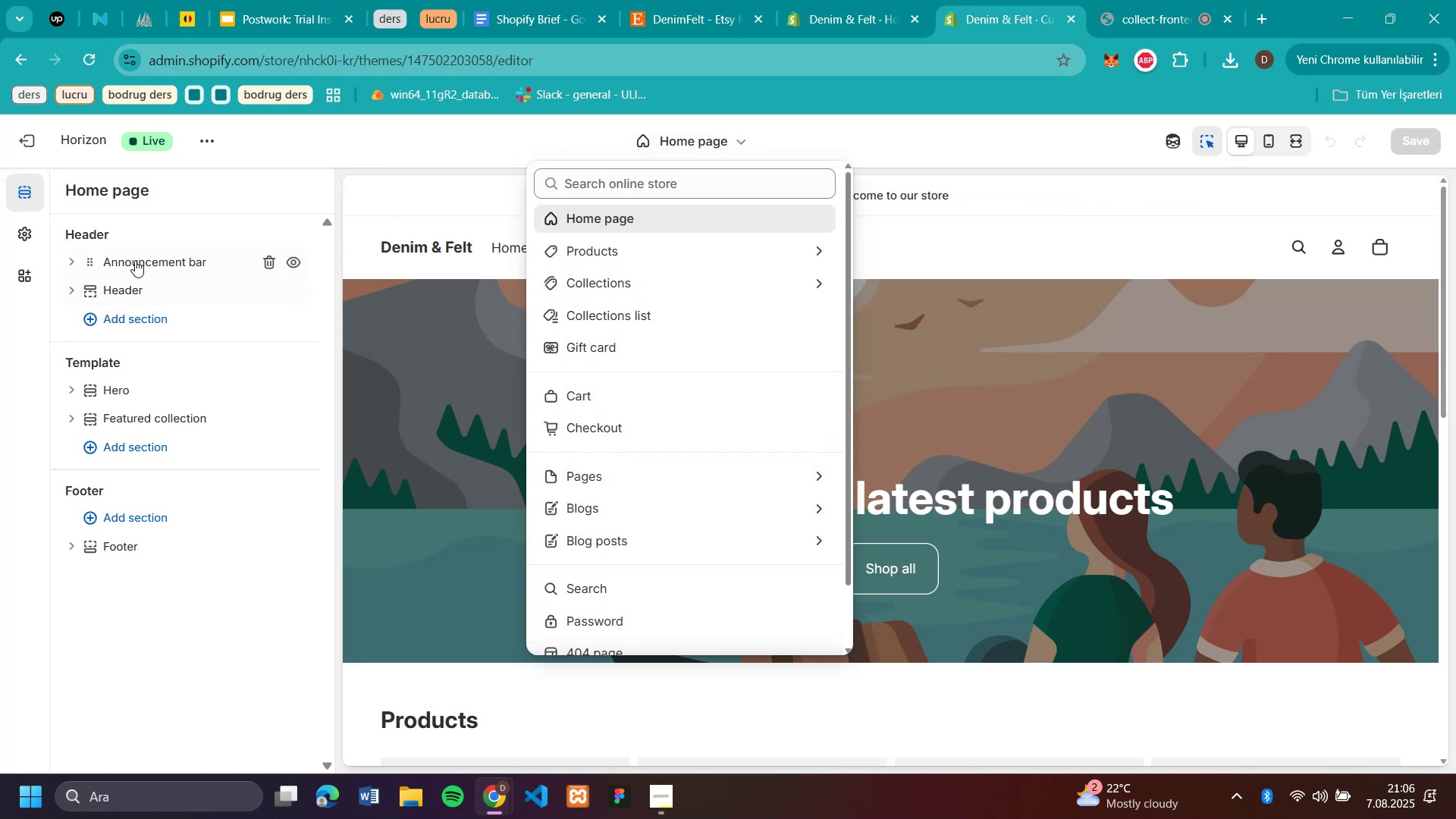 
left_click([89, 664])
 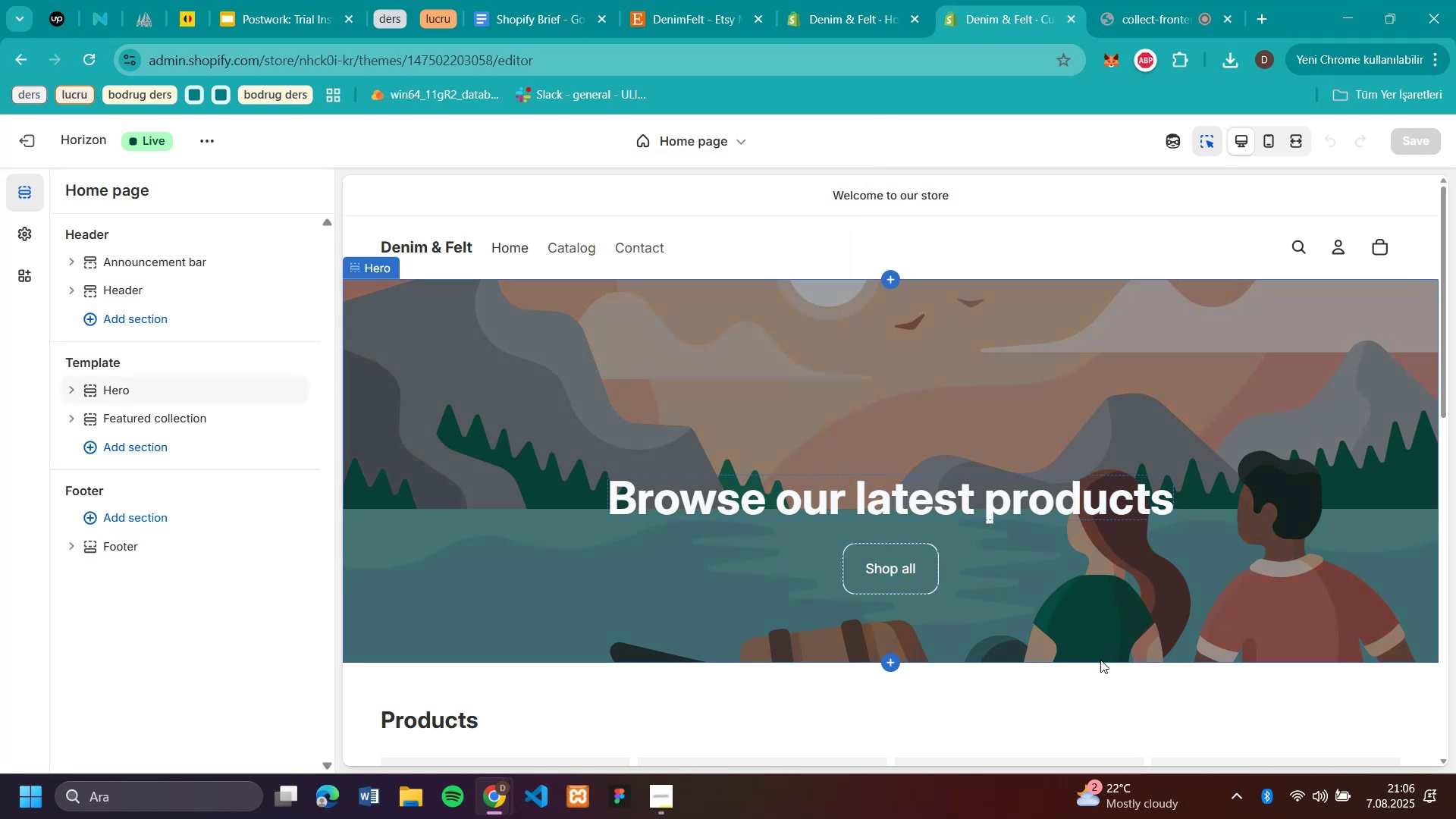 
scroll: coordinate [1119, 617], scroll_direction: up, amount: 14.0
 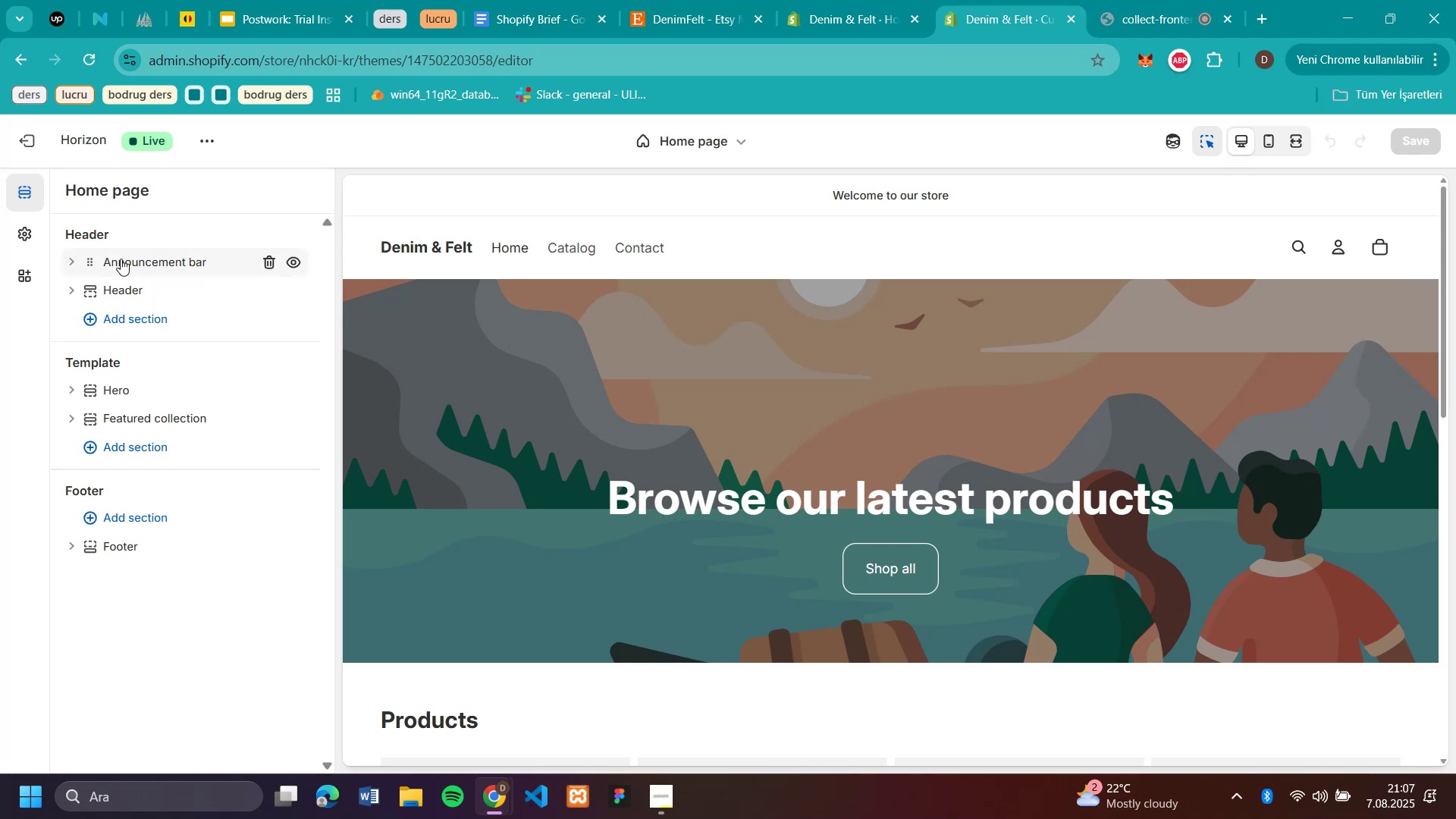 
wait(7.88)
 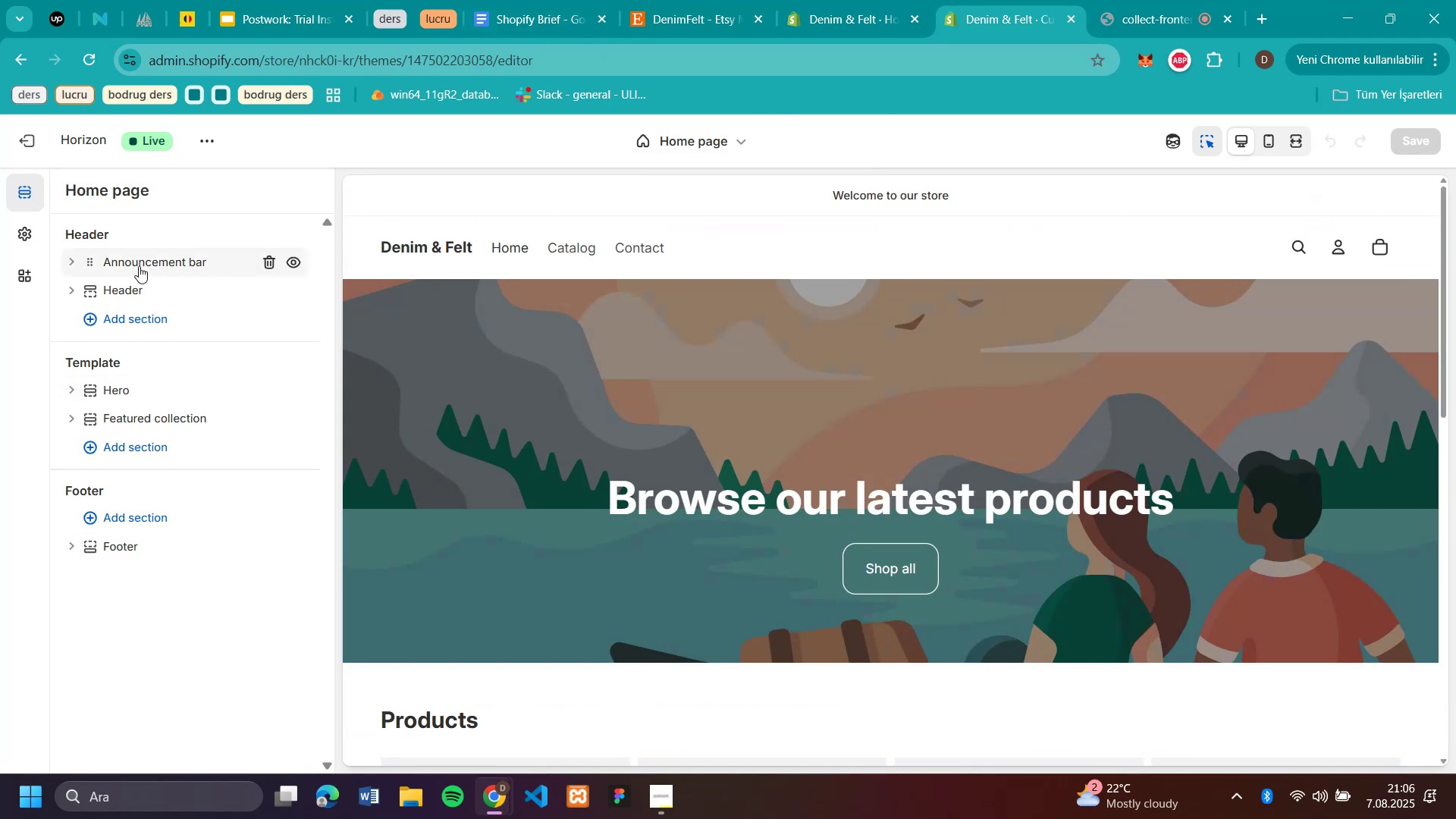 
left_click([121, 259])
 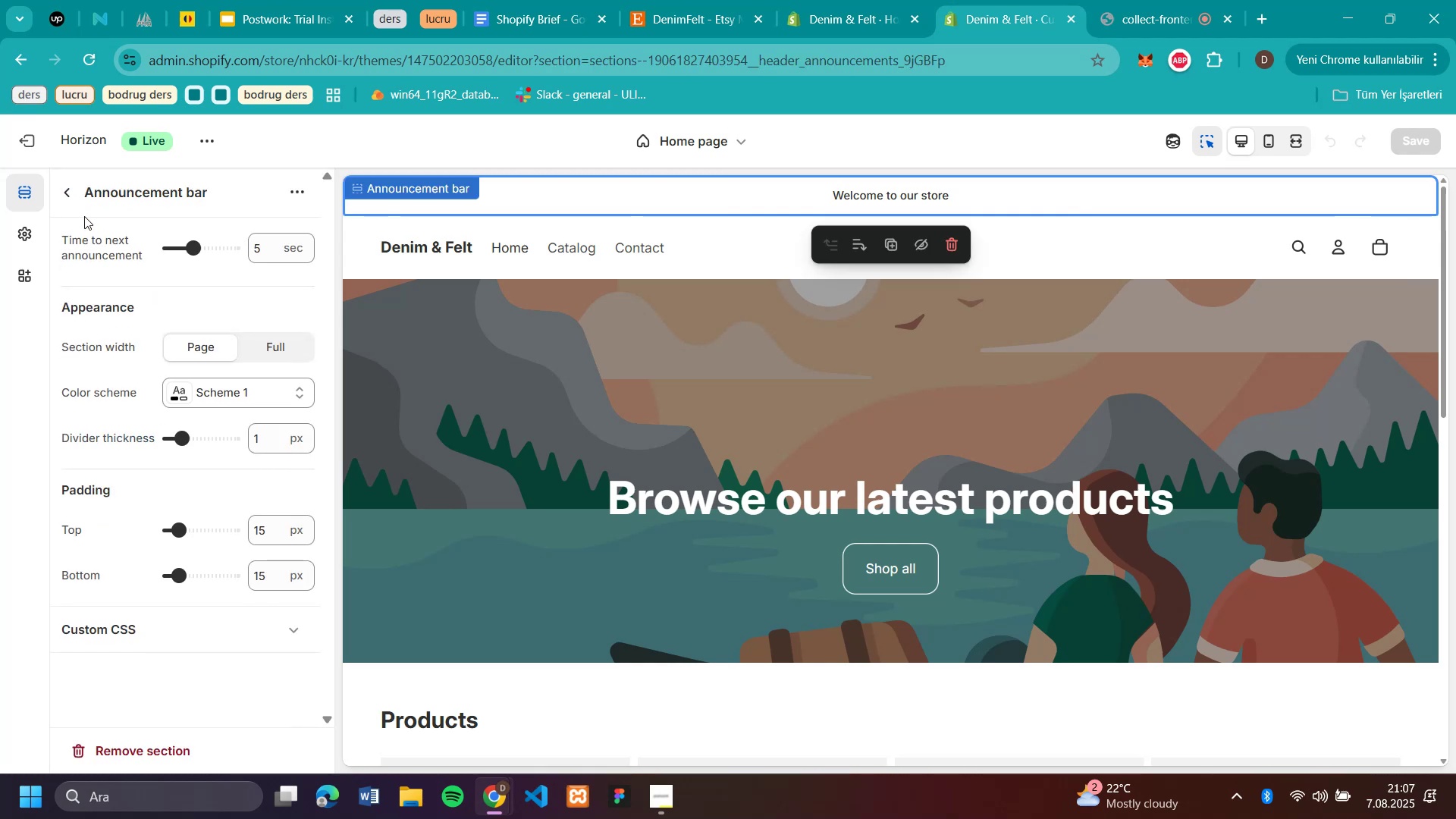 
left_click([77, 186])
 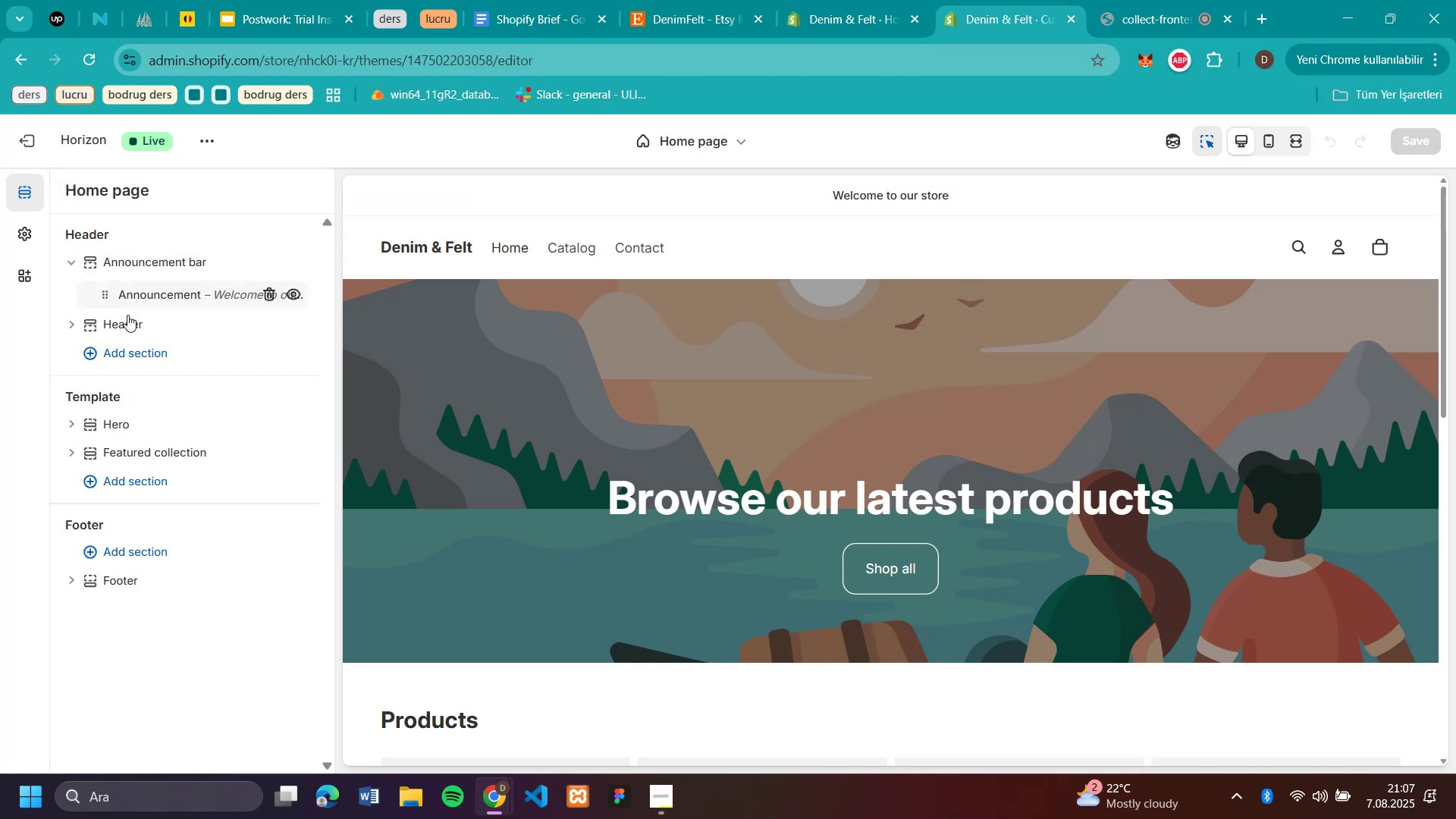 
left_click([128, 316])
 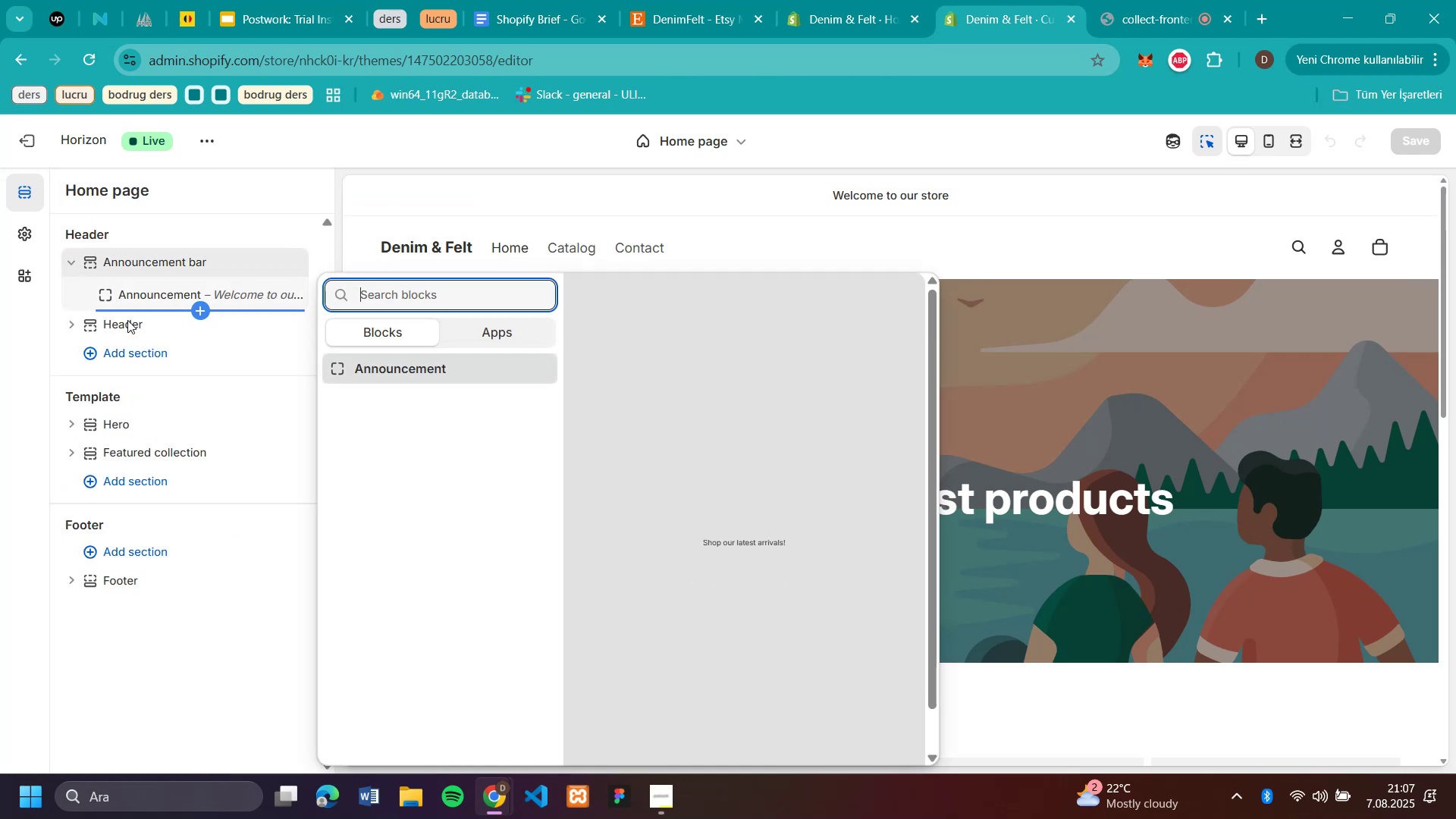 
left_click([124, 324])
 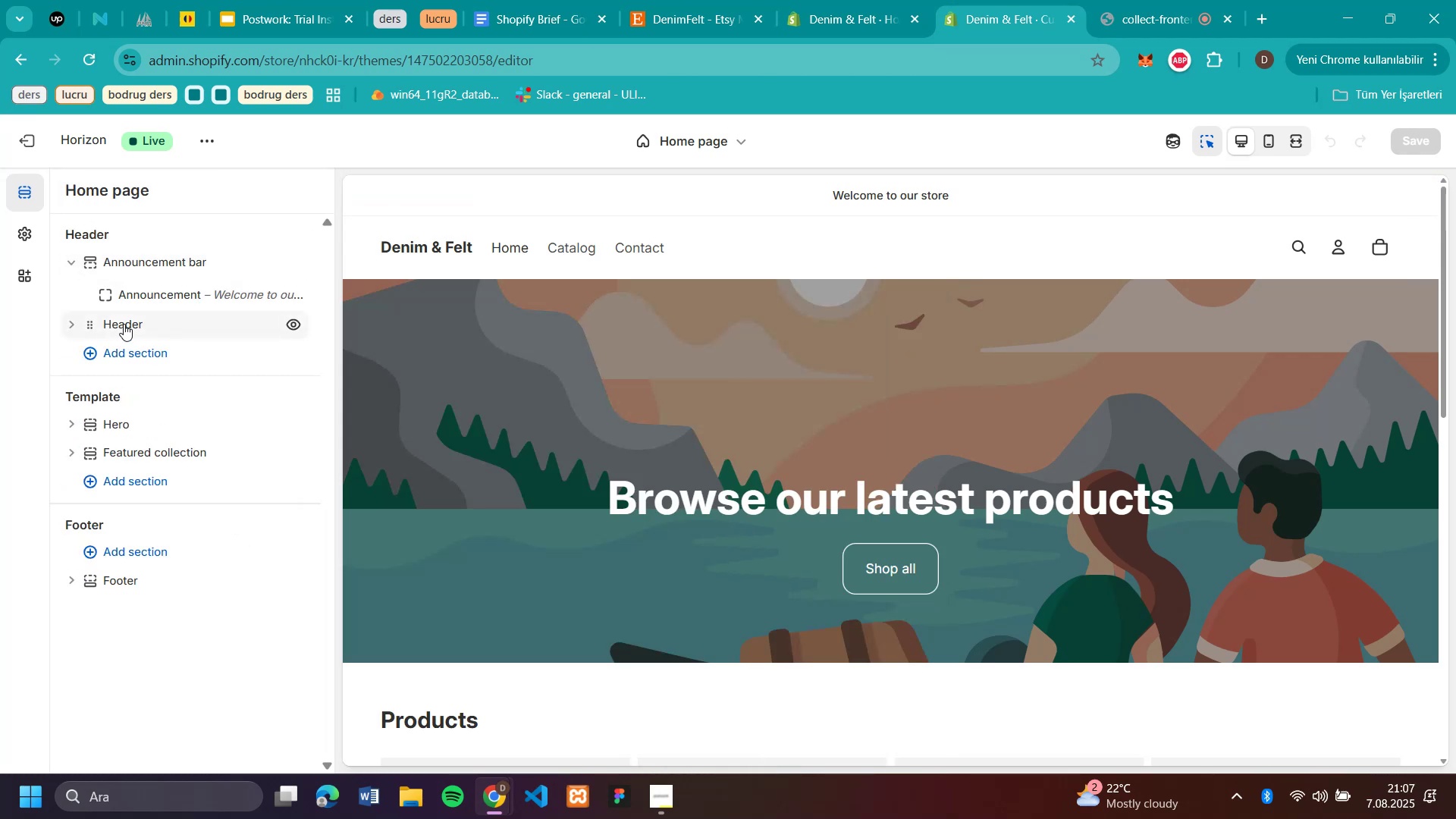 
left_click([124, 324])
 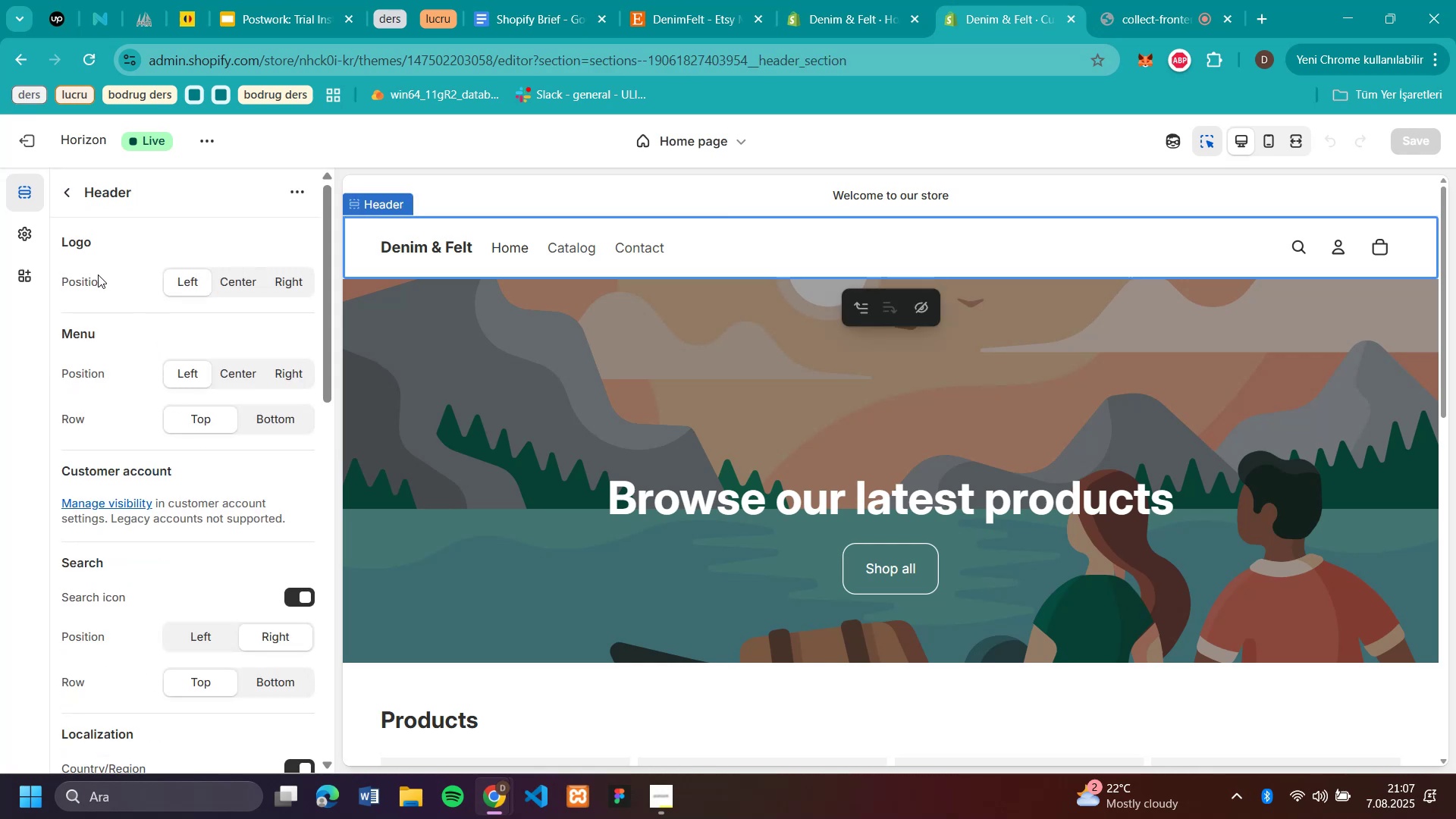 
wait(8.3)
 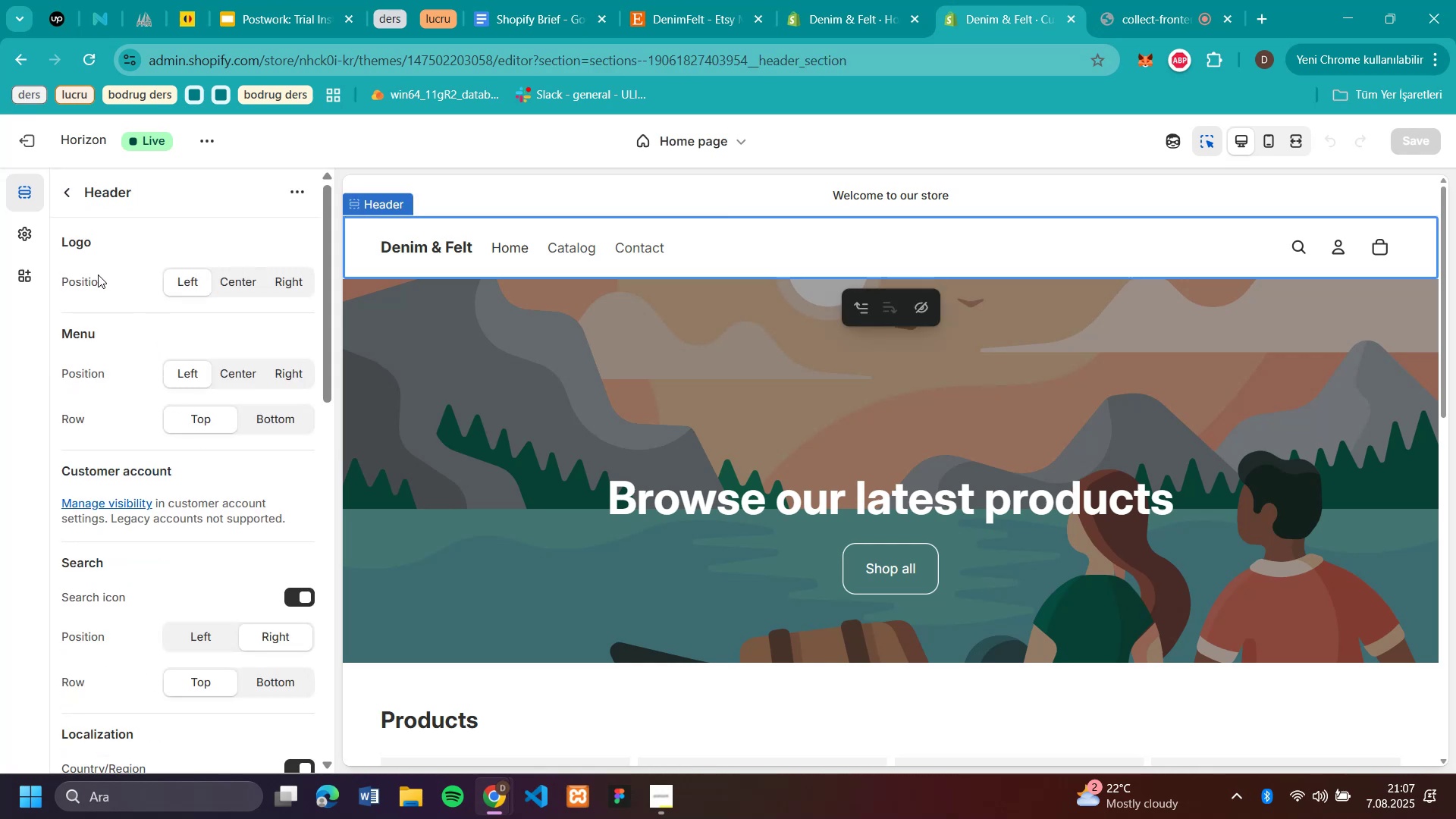 
scroll: coordinate [202, 290], scroll_direction: down, amount: 3.0
 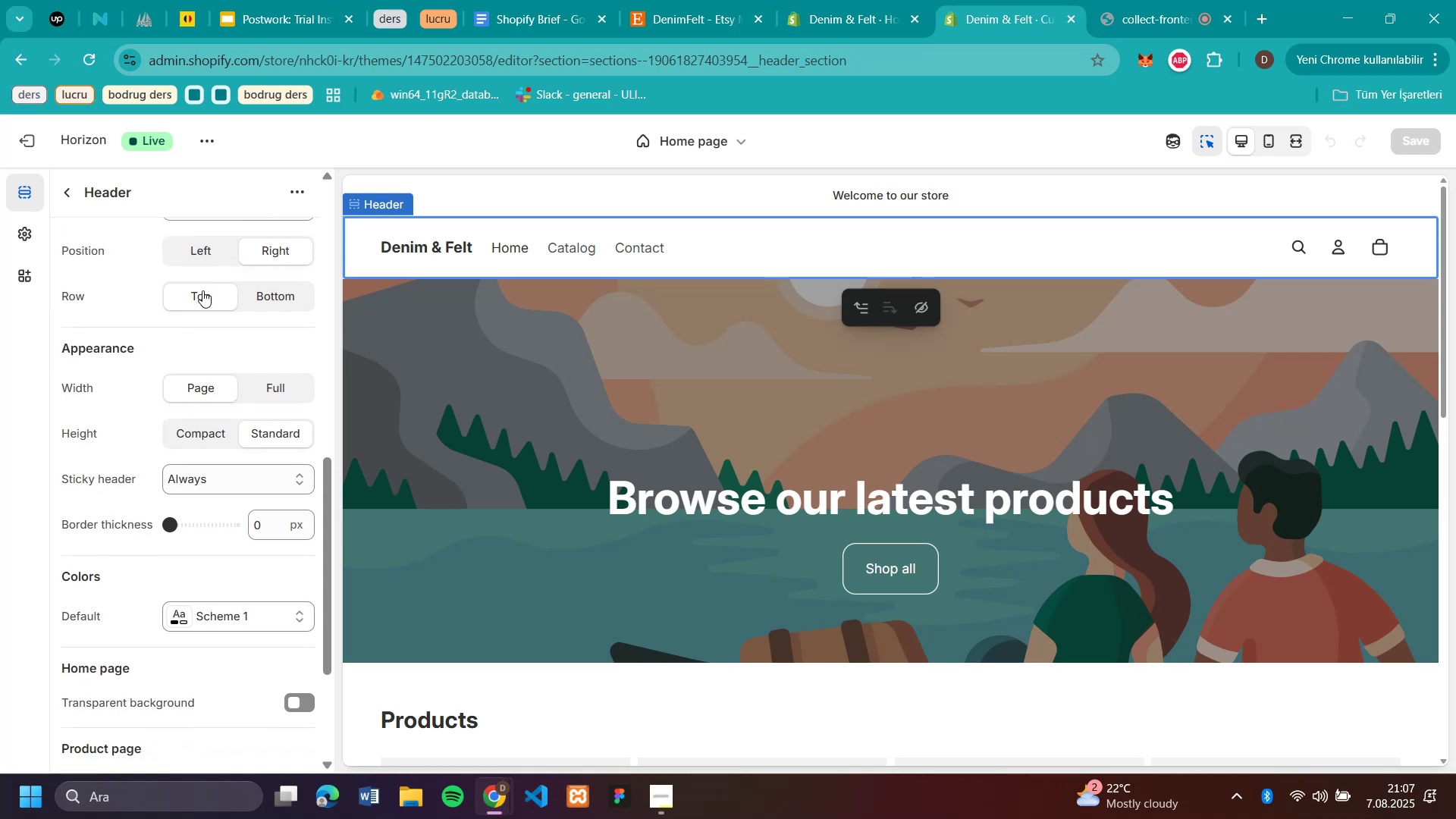 
scroll: coordinate [202, 289], scroll_direction: up, amount: 8.0
 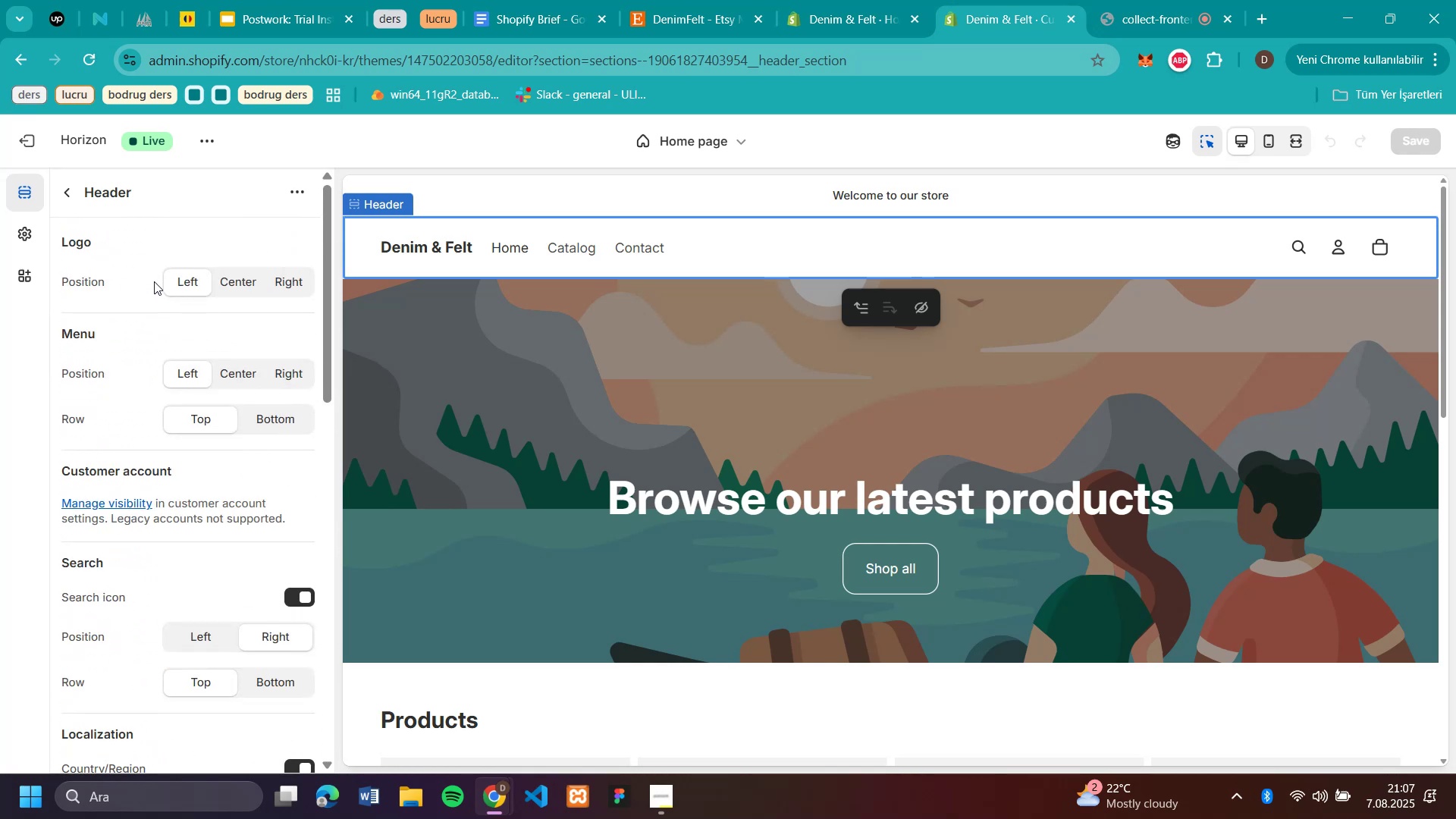 
left_click([214, 281])
 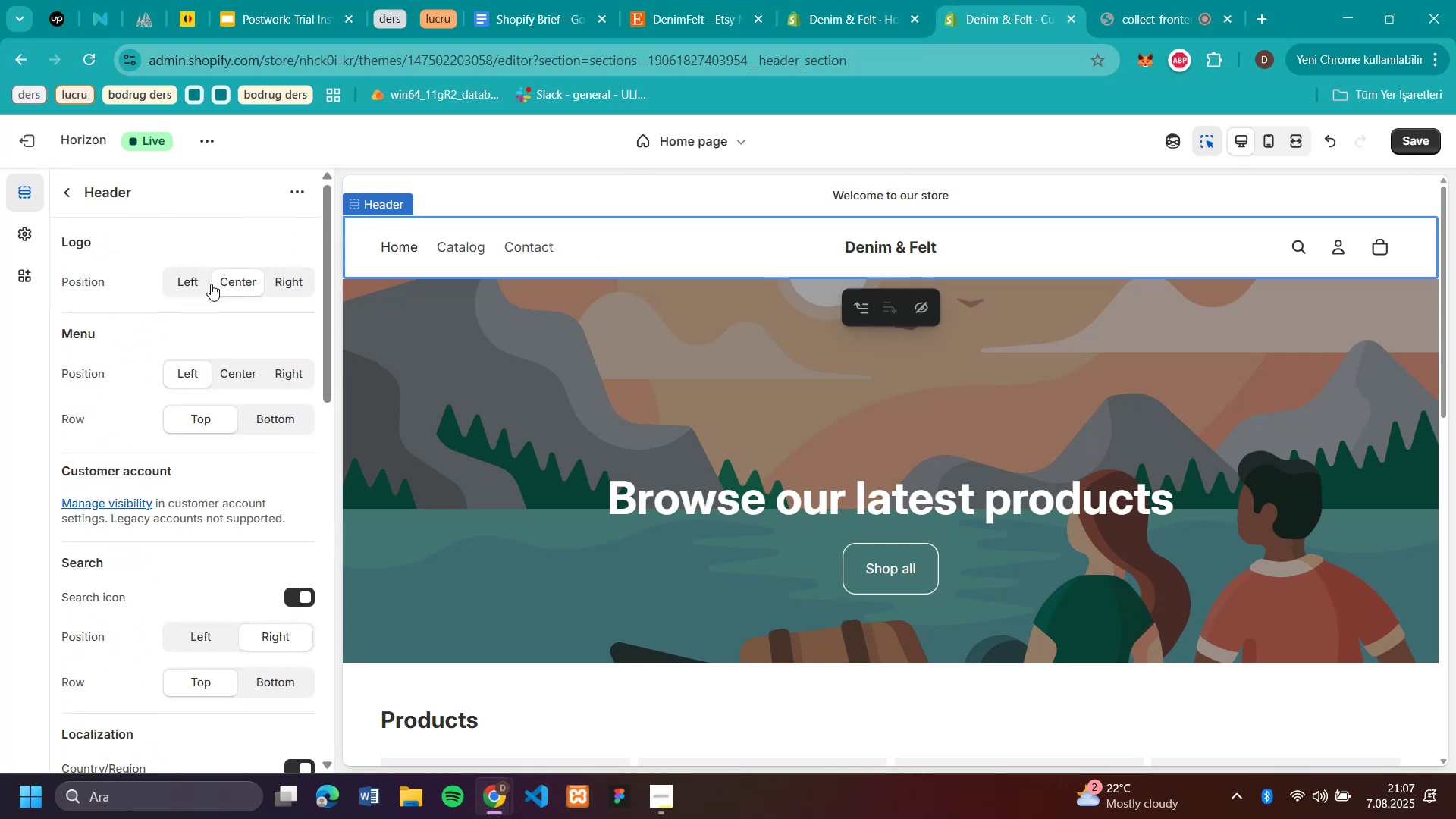 
left_click([183, 287])
 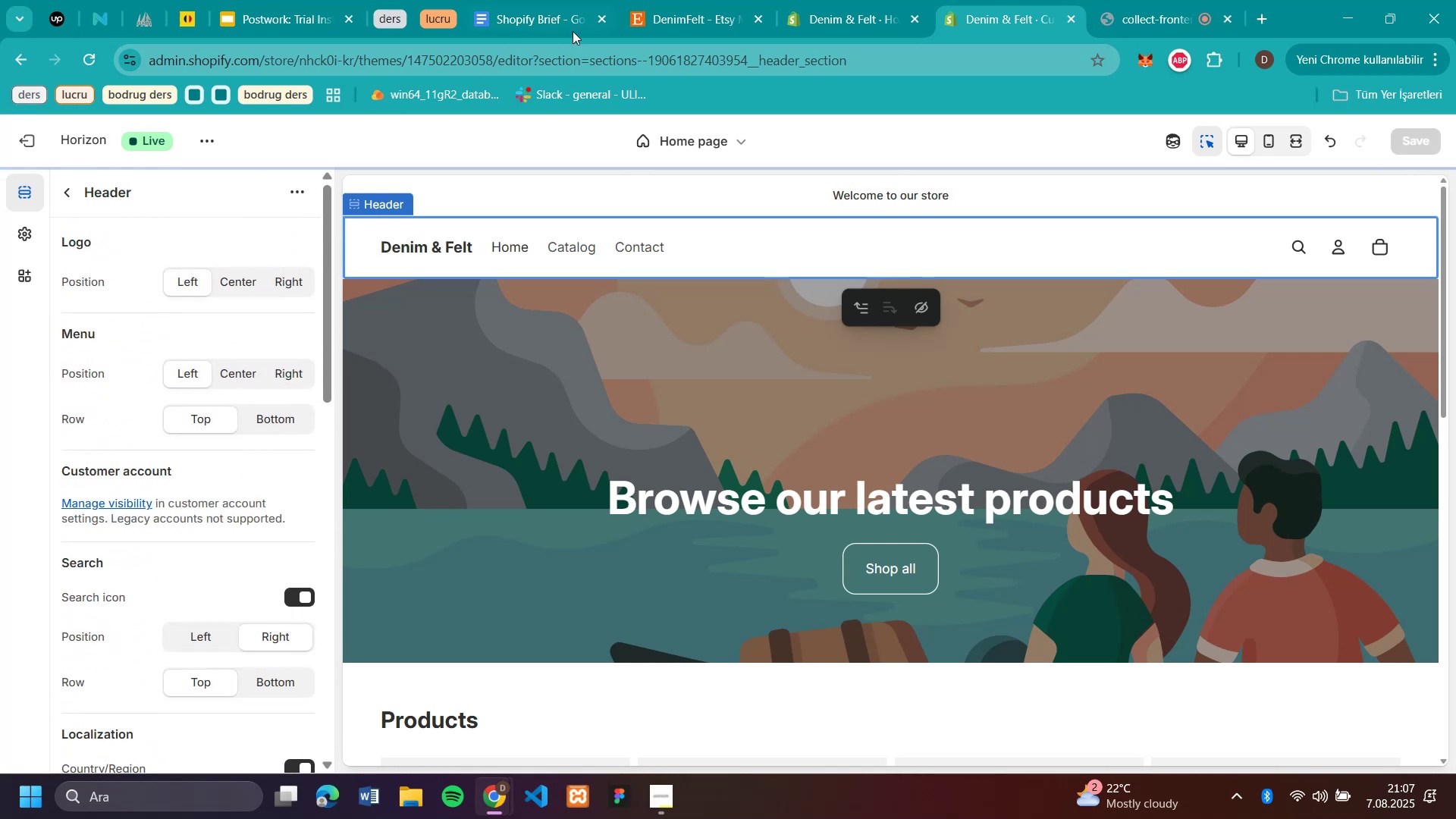 
left_click([698, 17])
 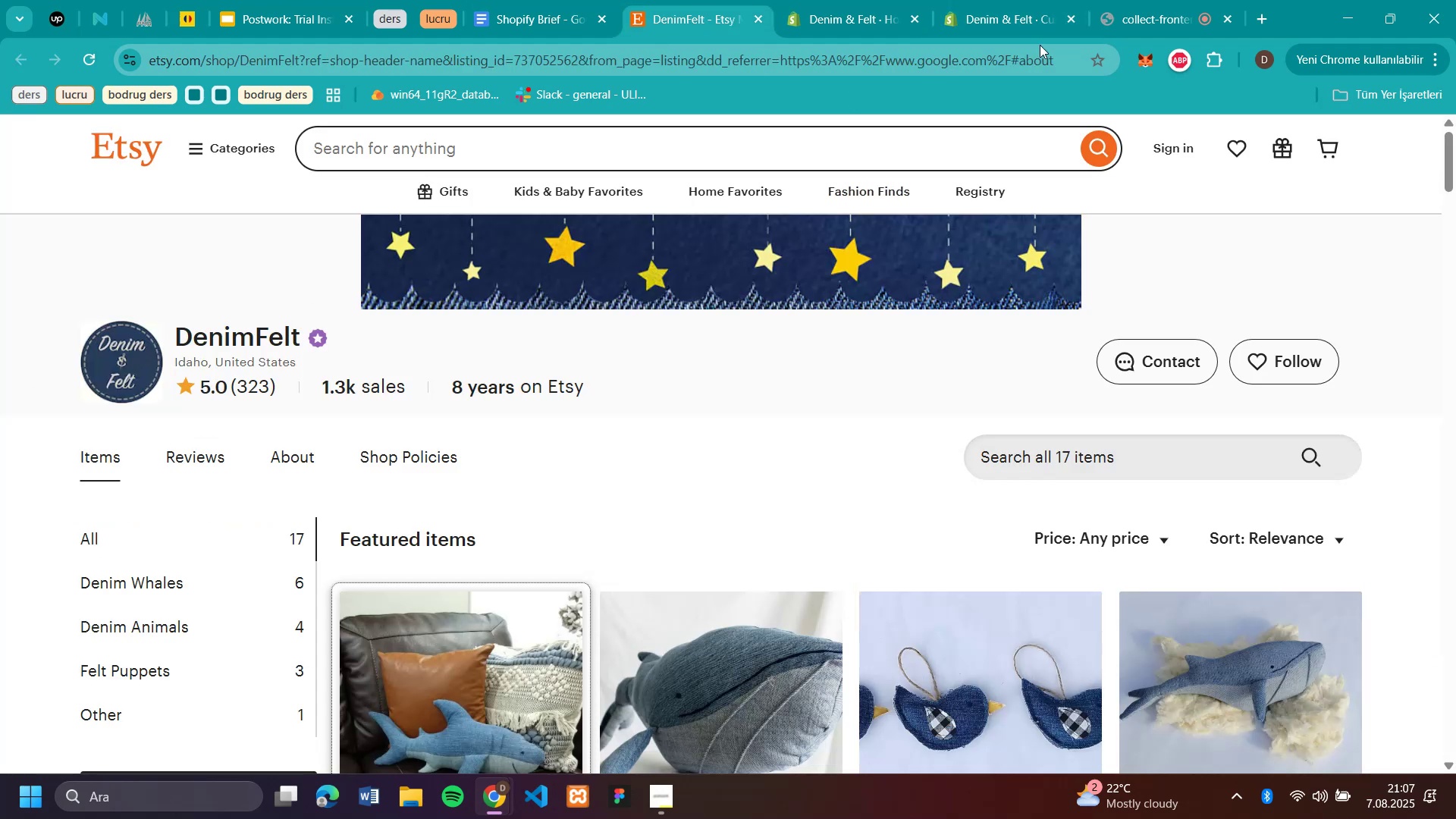 
left_click([1255, 18])
 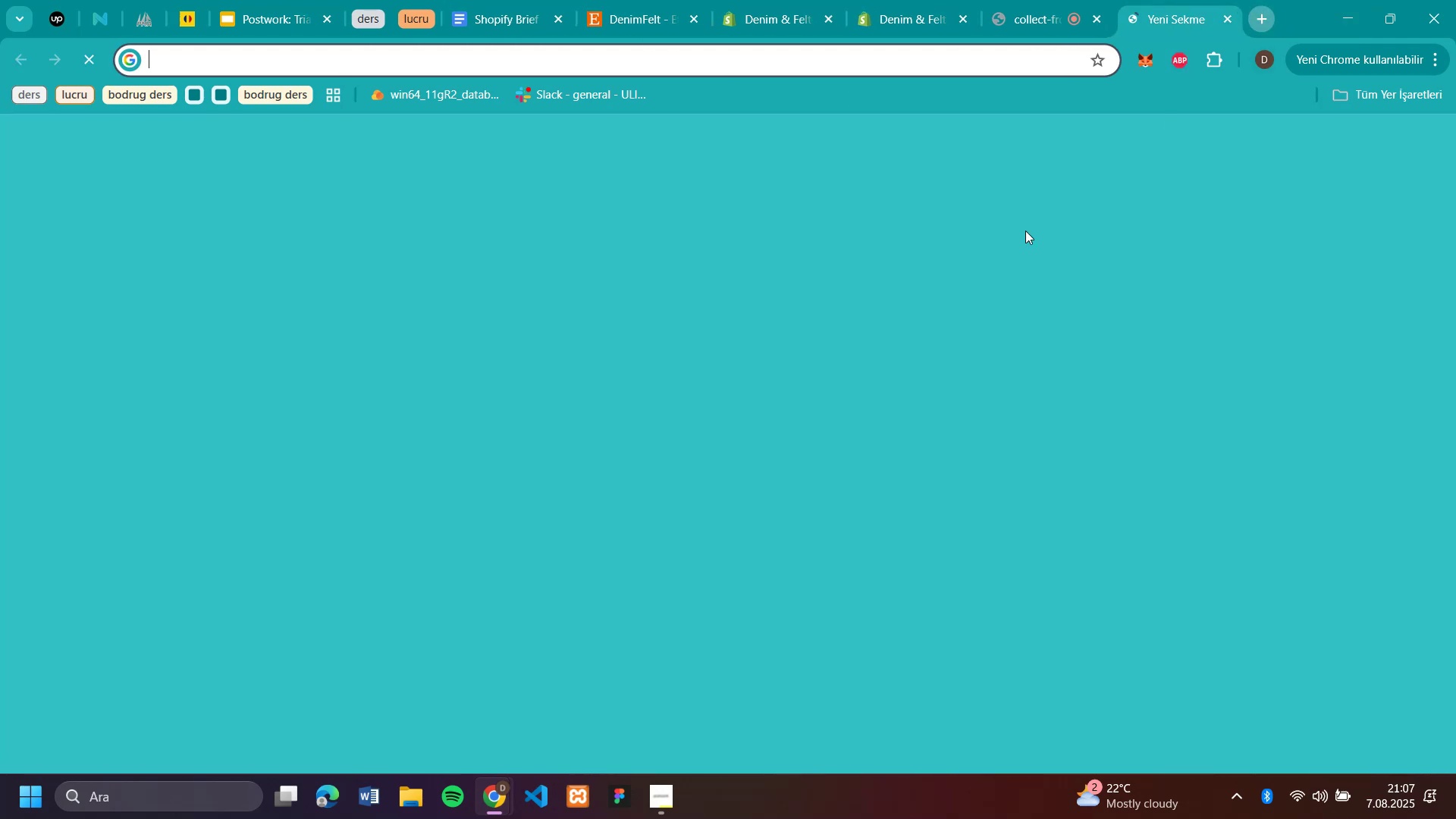 
type(canva)
 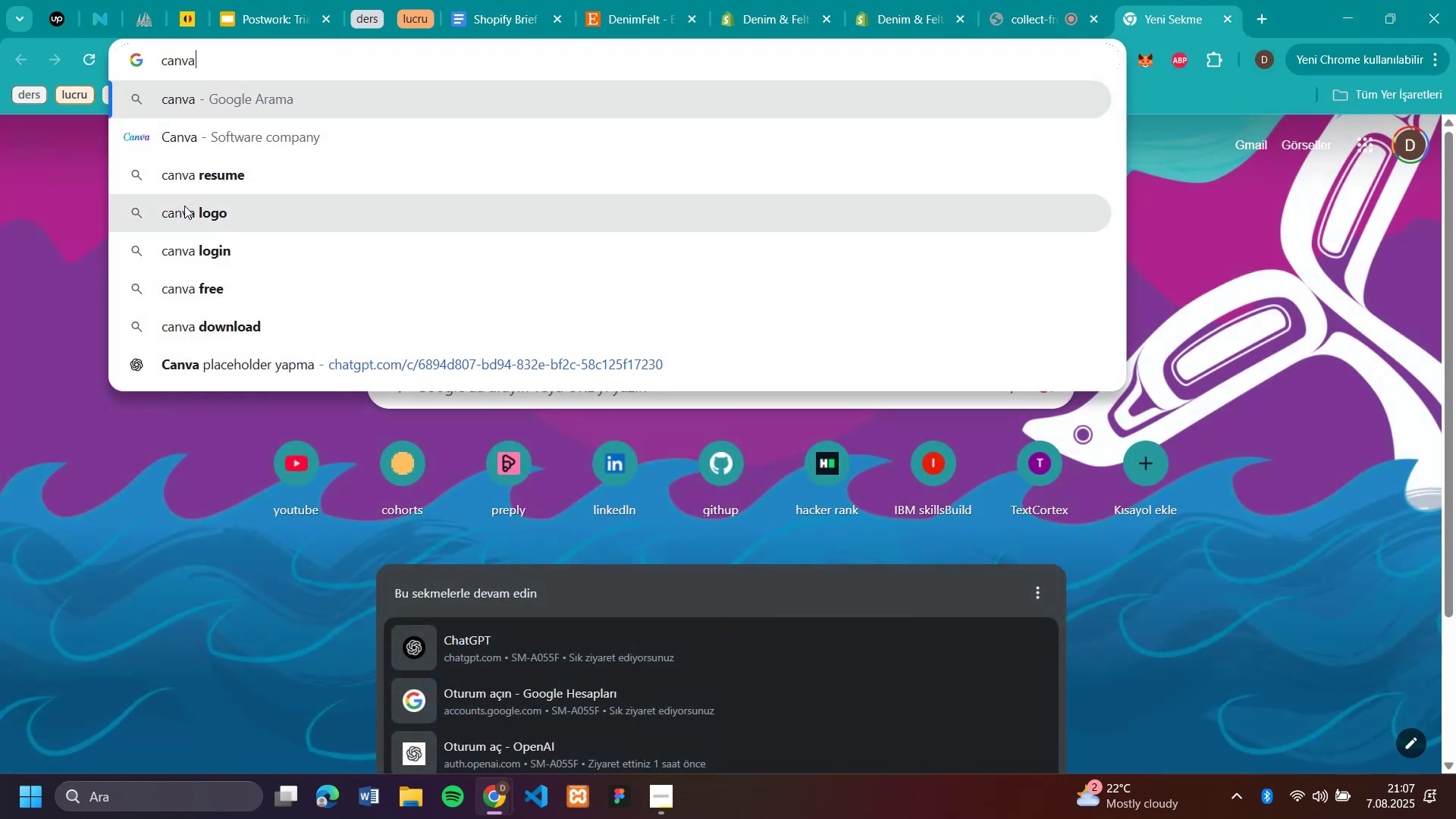 
left_click([190, 209])
 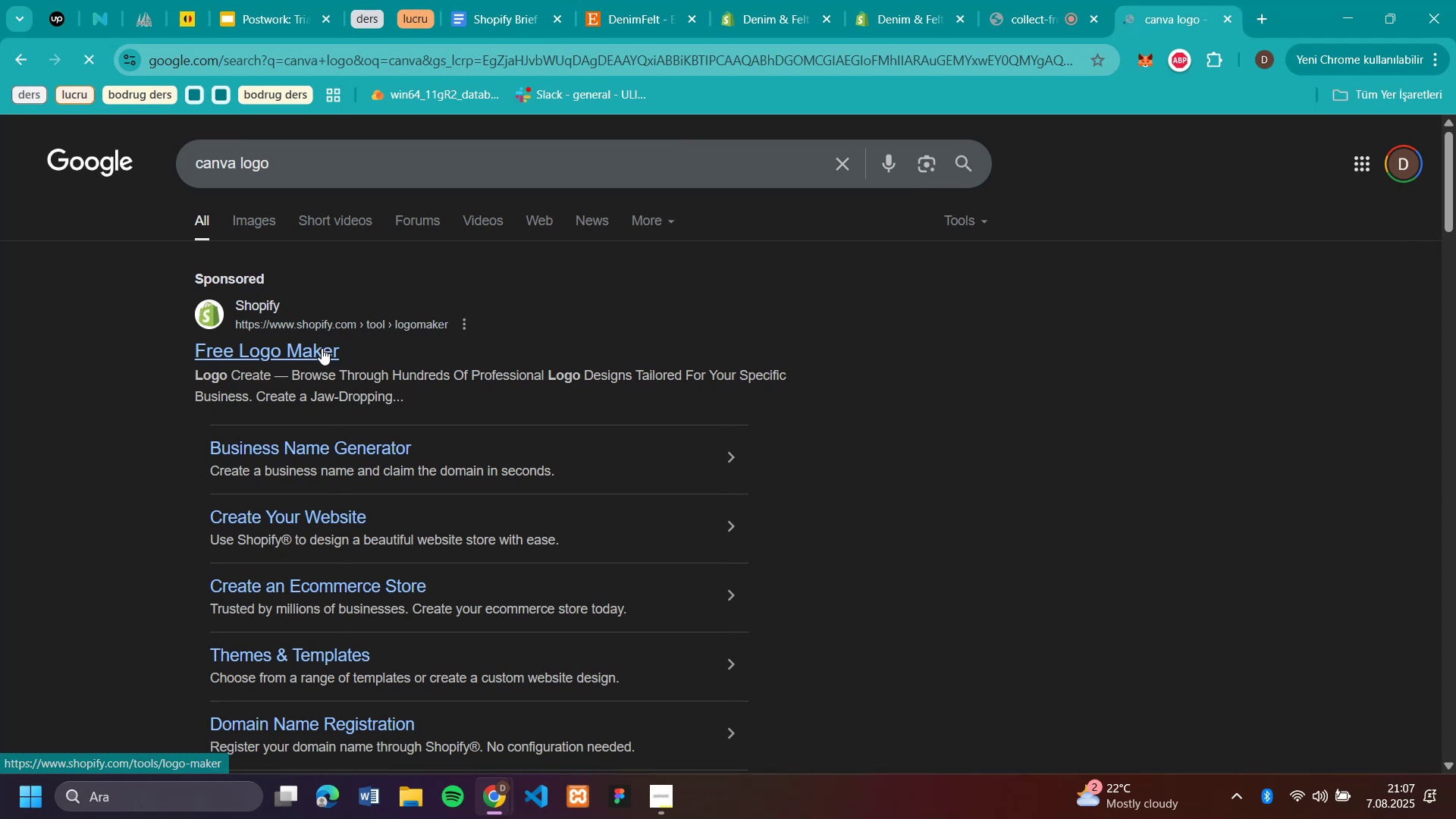 
scroll: coordinate [786, 433], scroll_direction: down, amount: 6.0
 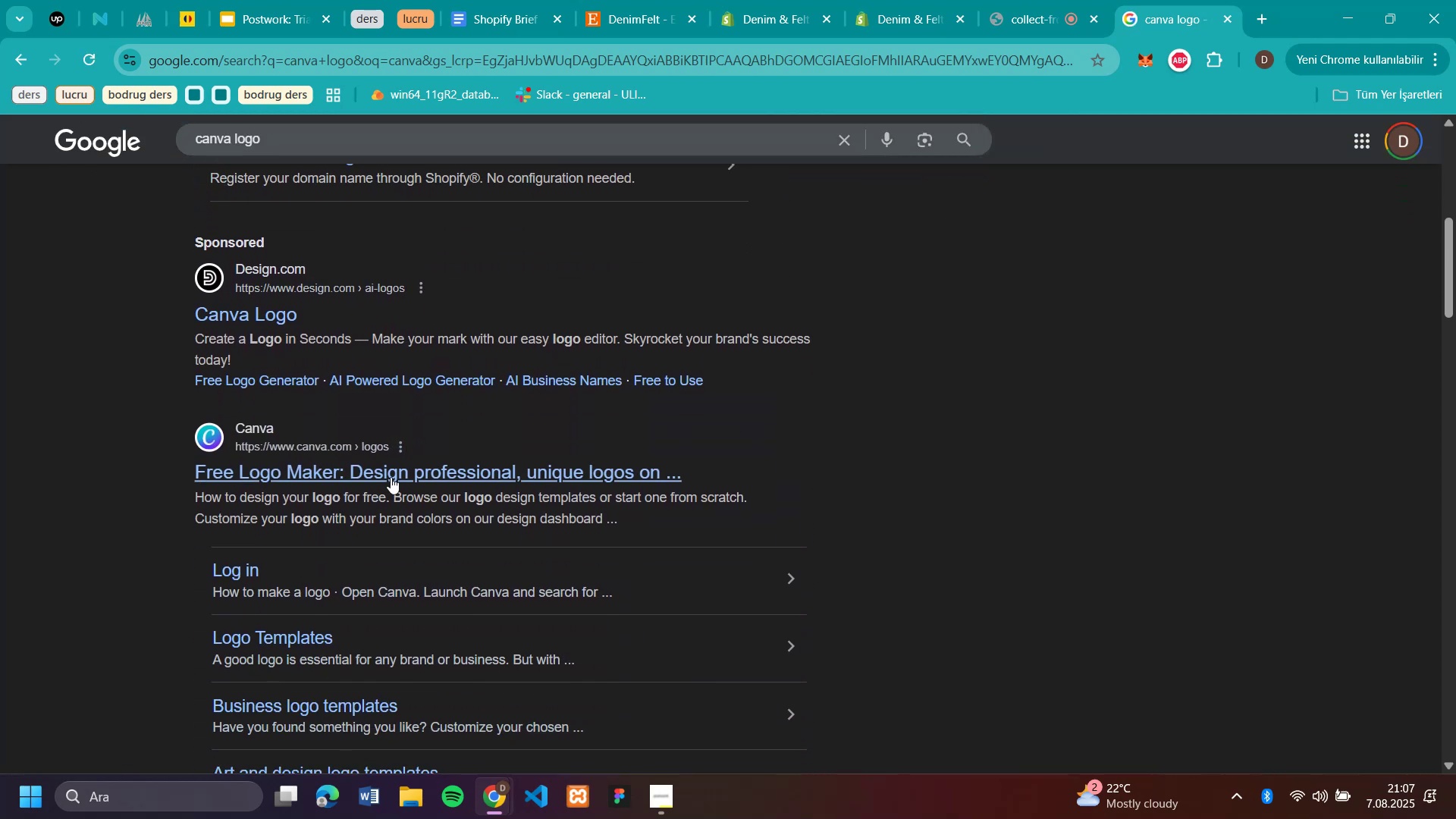 
left_click([381, 475])
 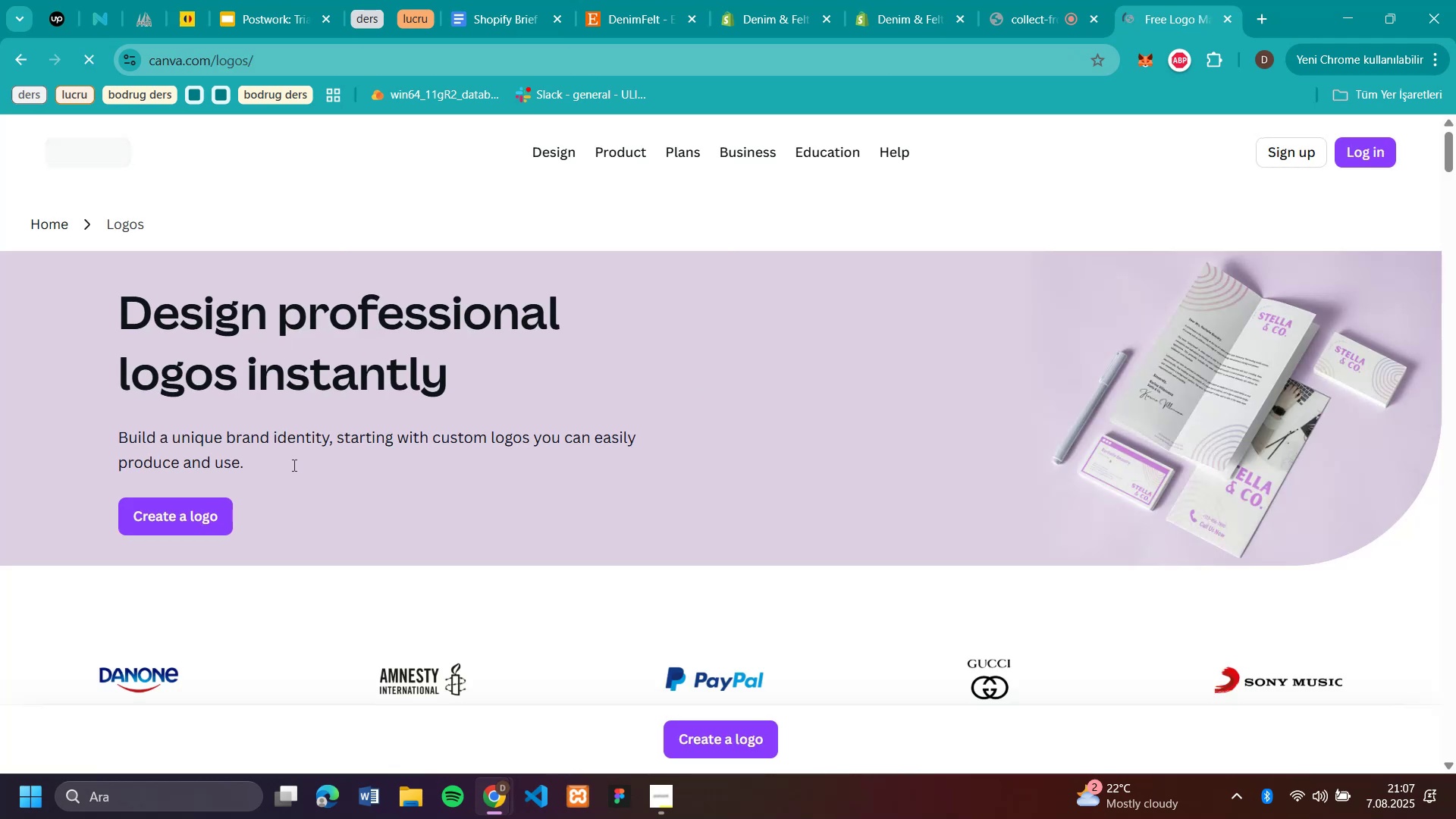 
left_click([138, 513])
 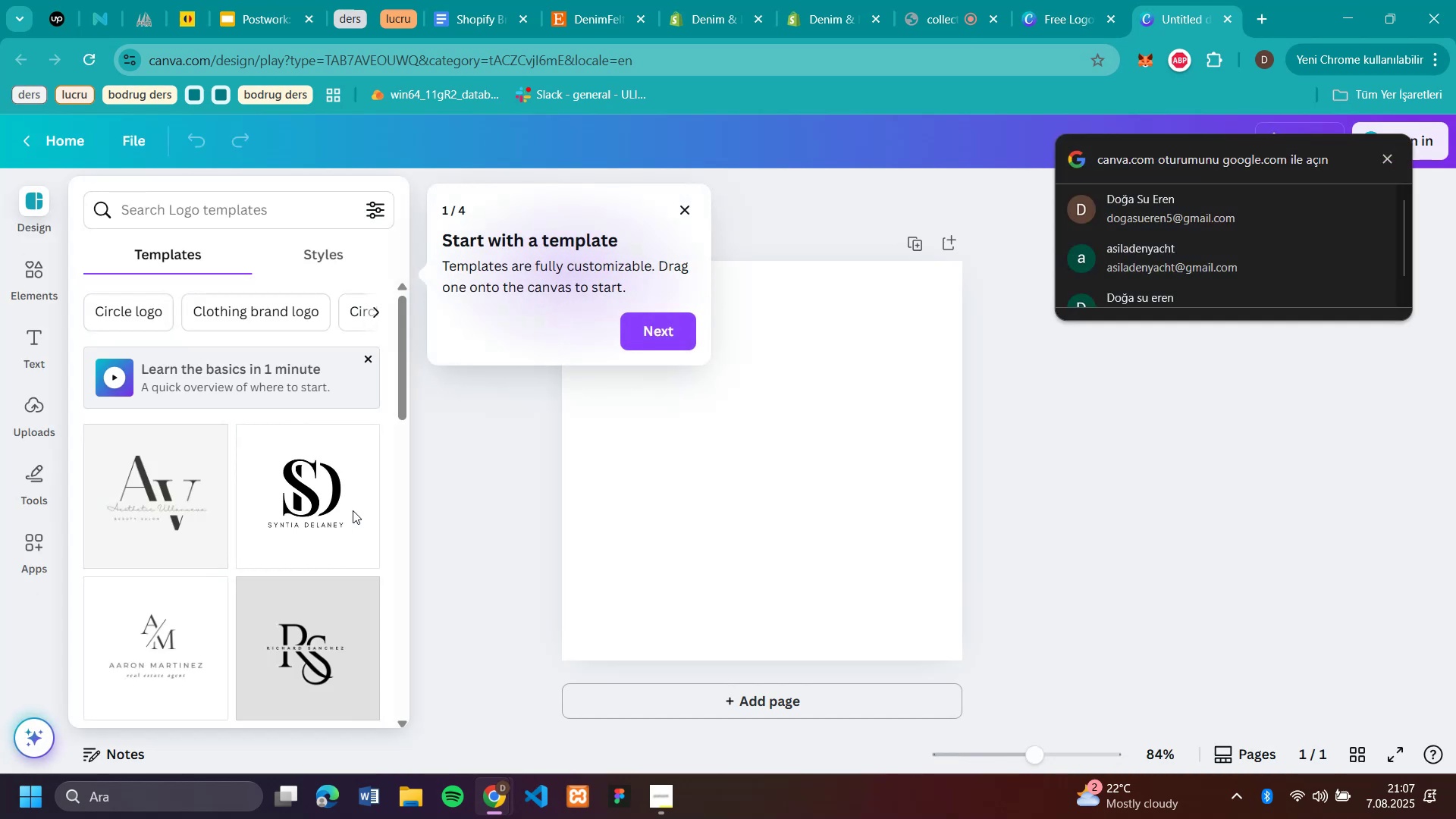 
wait(14.68)
 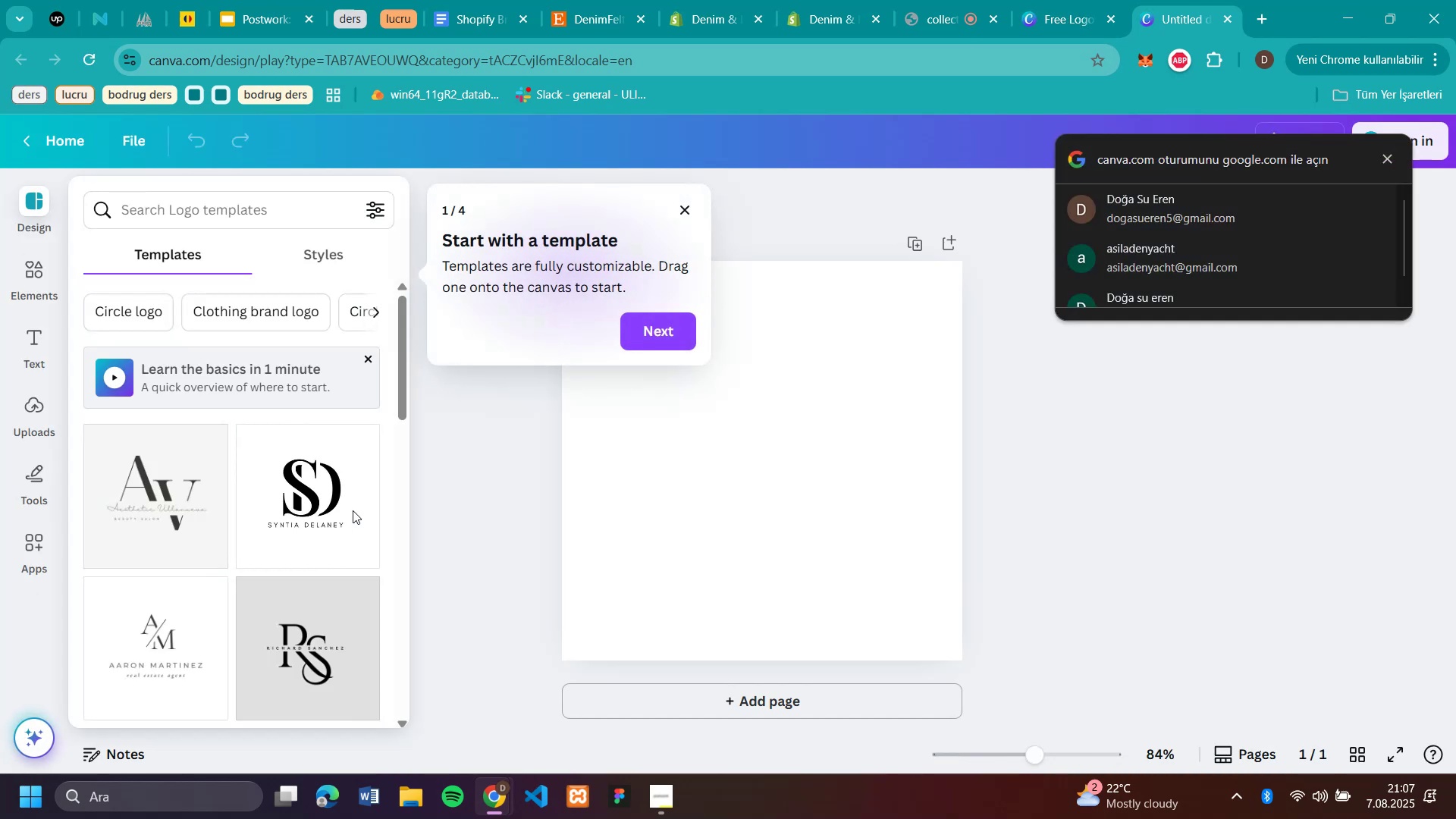 
scroll: coordinate [297, 498], scroll_direction: down, amount: 23.0
 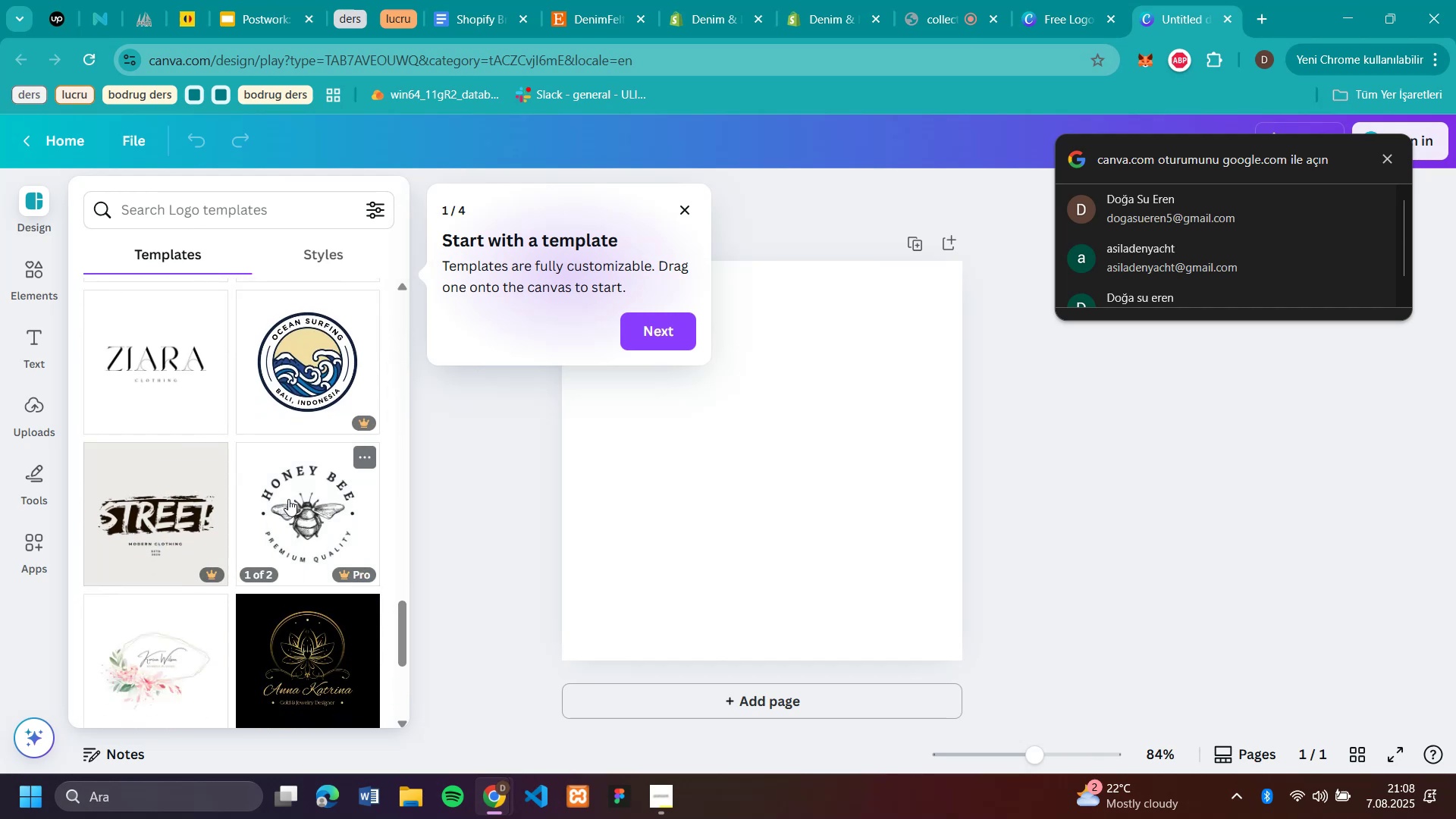 
scroll: coordinate [284, 503], scroll_direction: down, amount: 22.0
 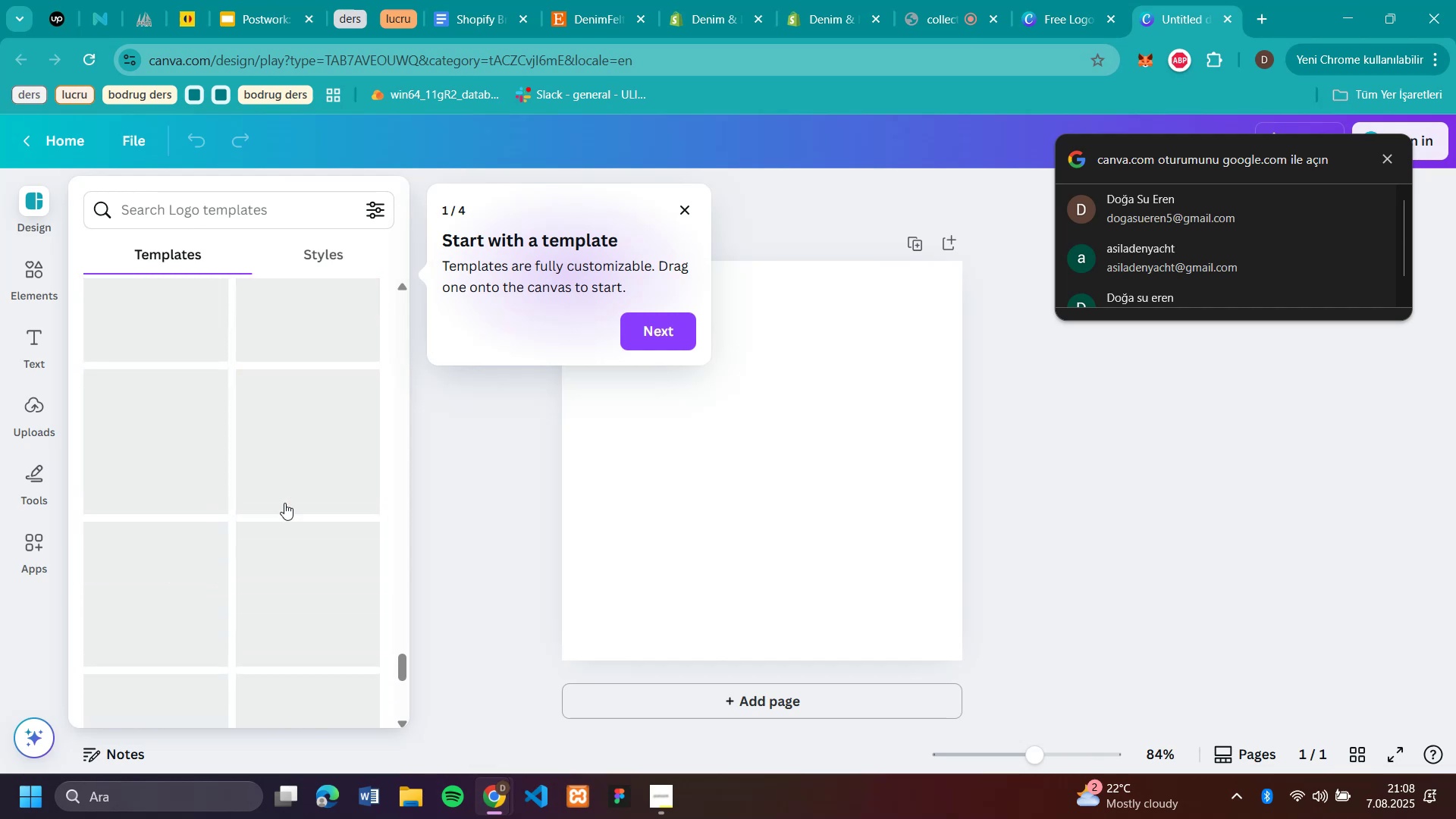 
scroll: coordinate [284, 503], scroll_direction: up, amount: 11.0
 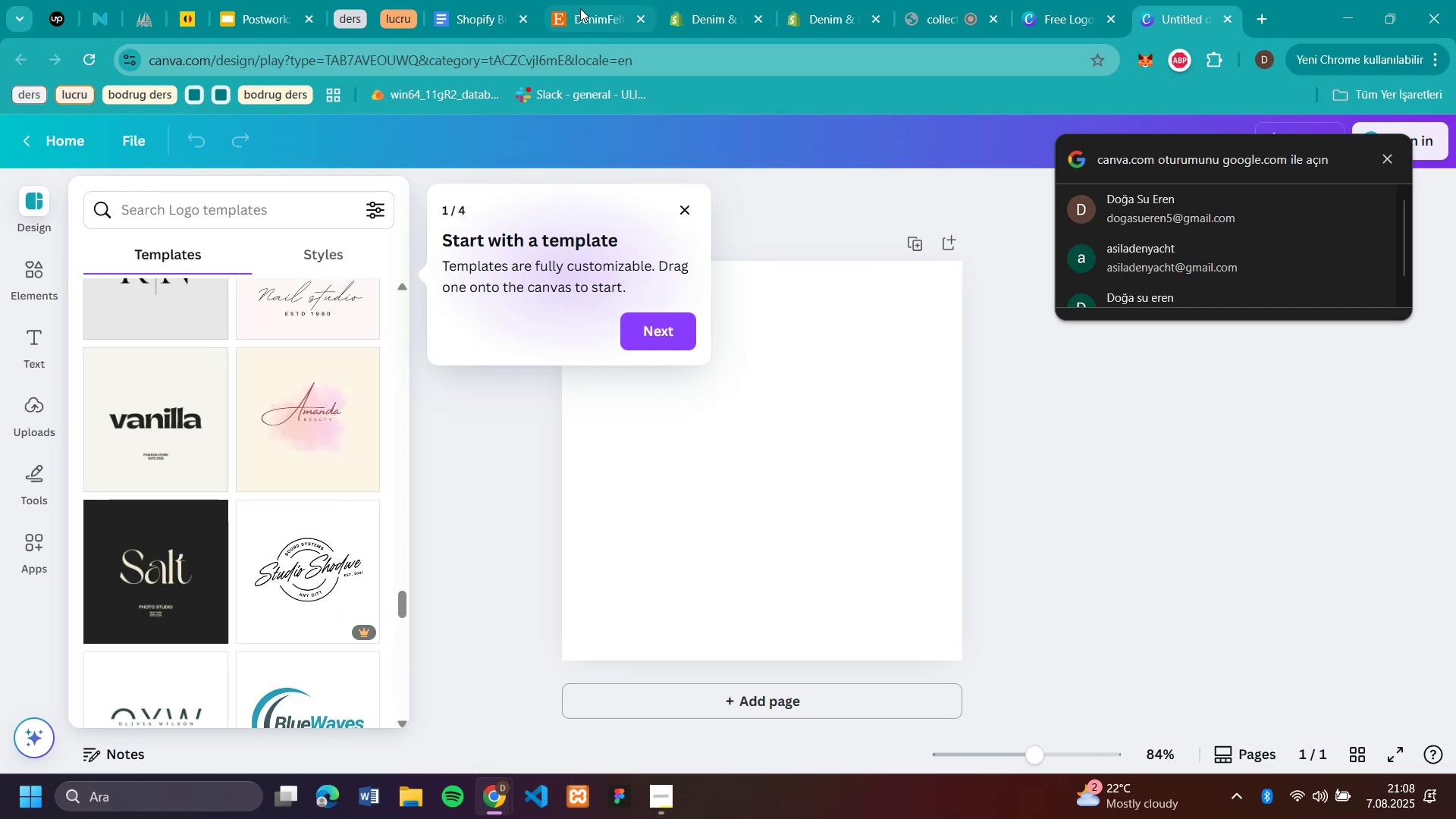 
left_click([582, 7])
 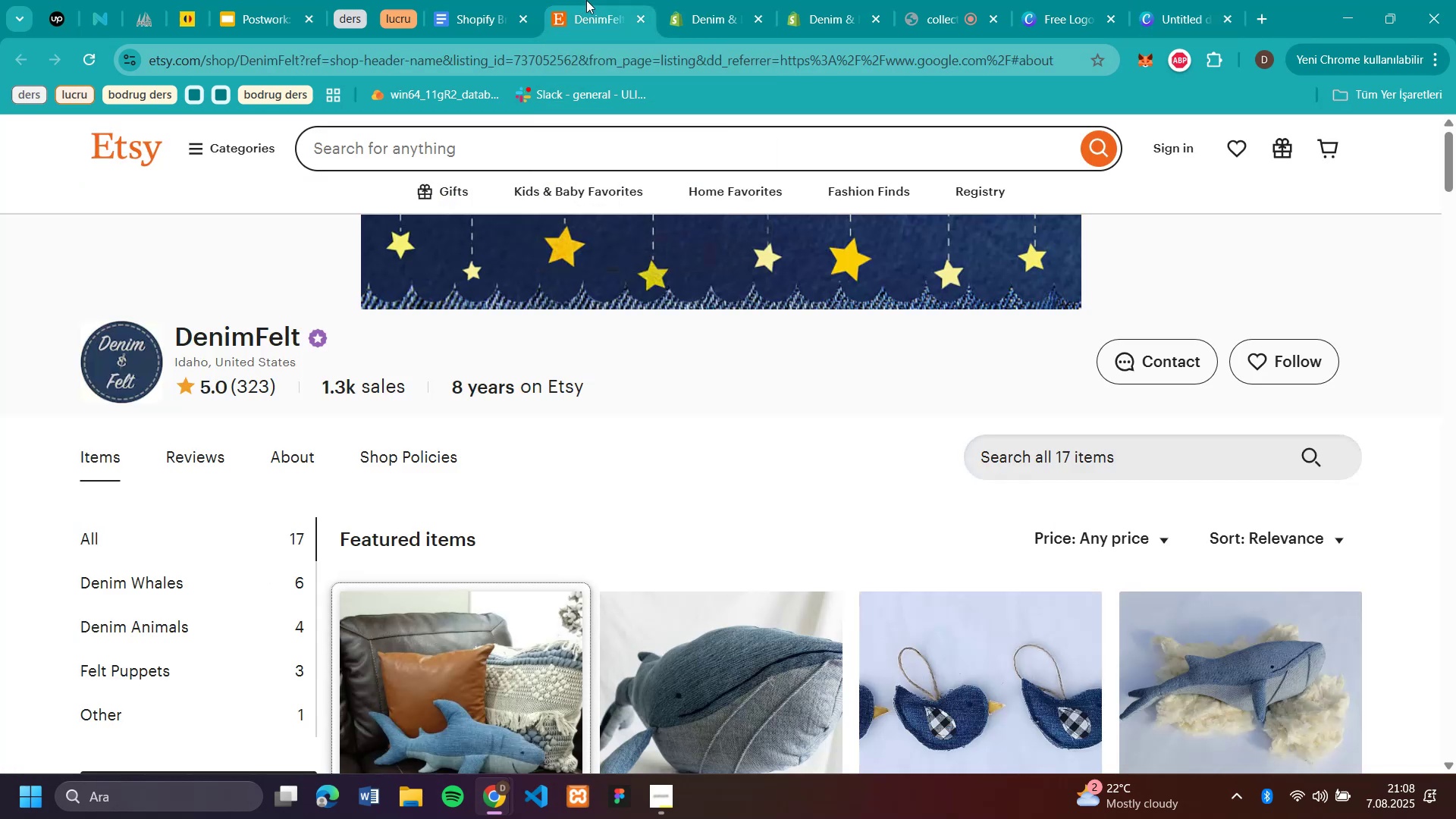 
wait(5.69)
 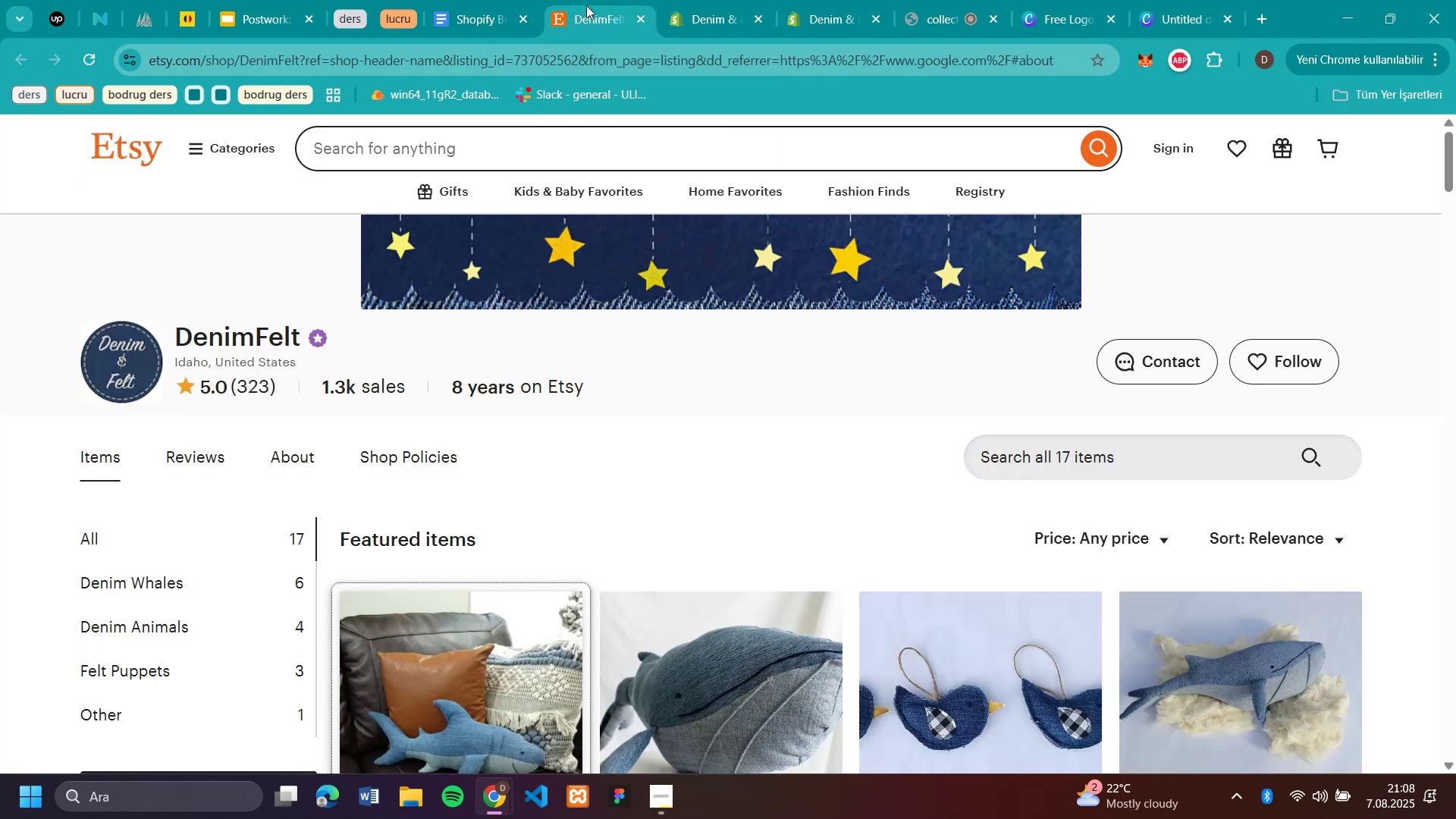 
mouse_move([549, 38])
 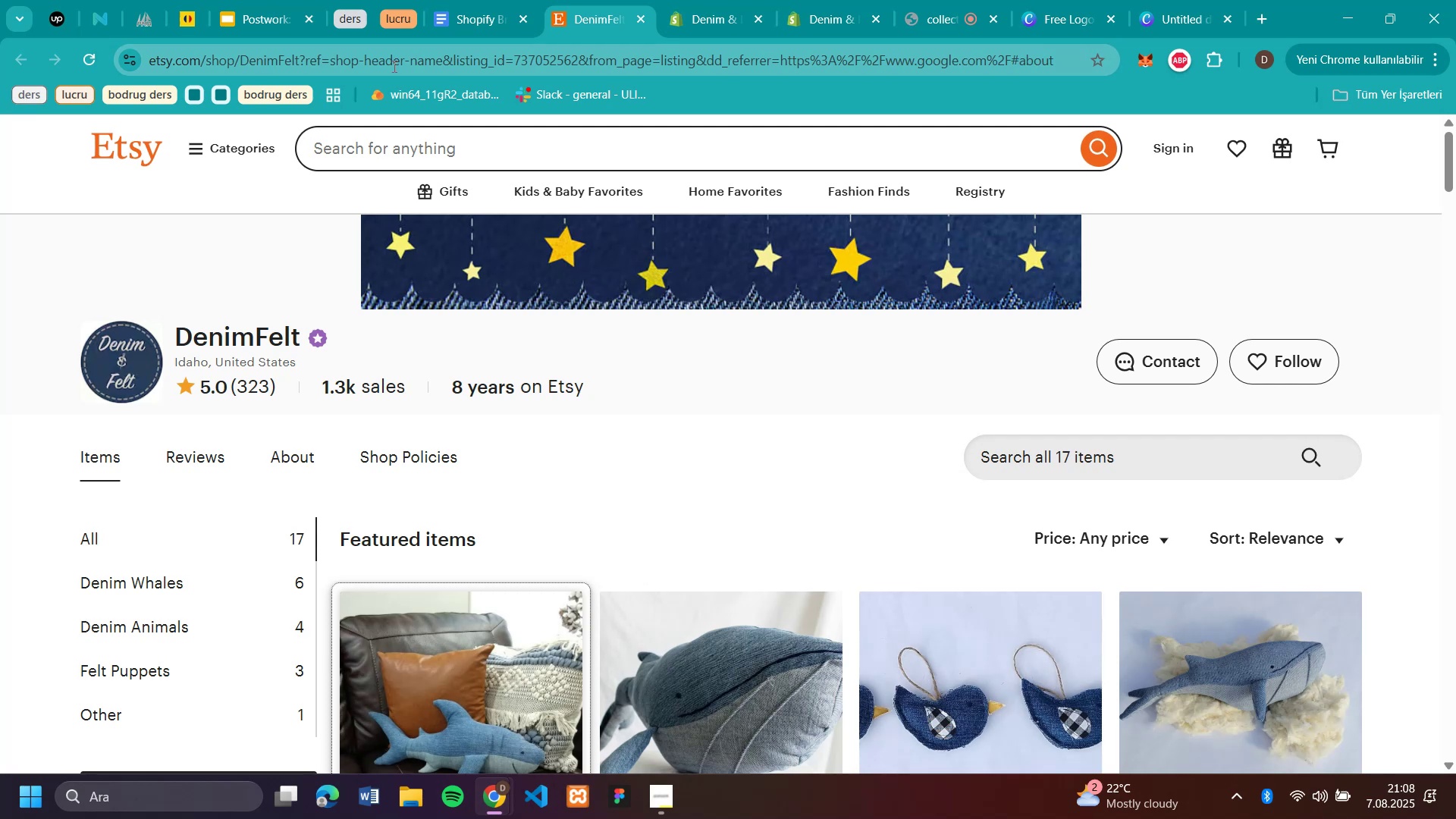 
wait(14.75)
 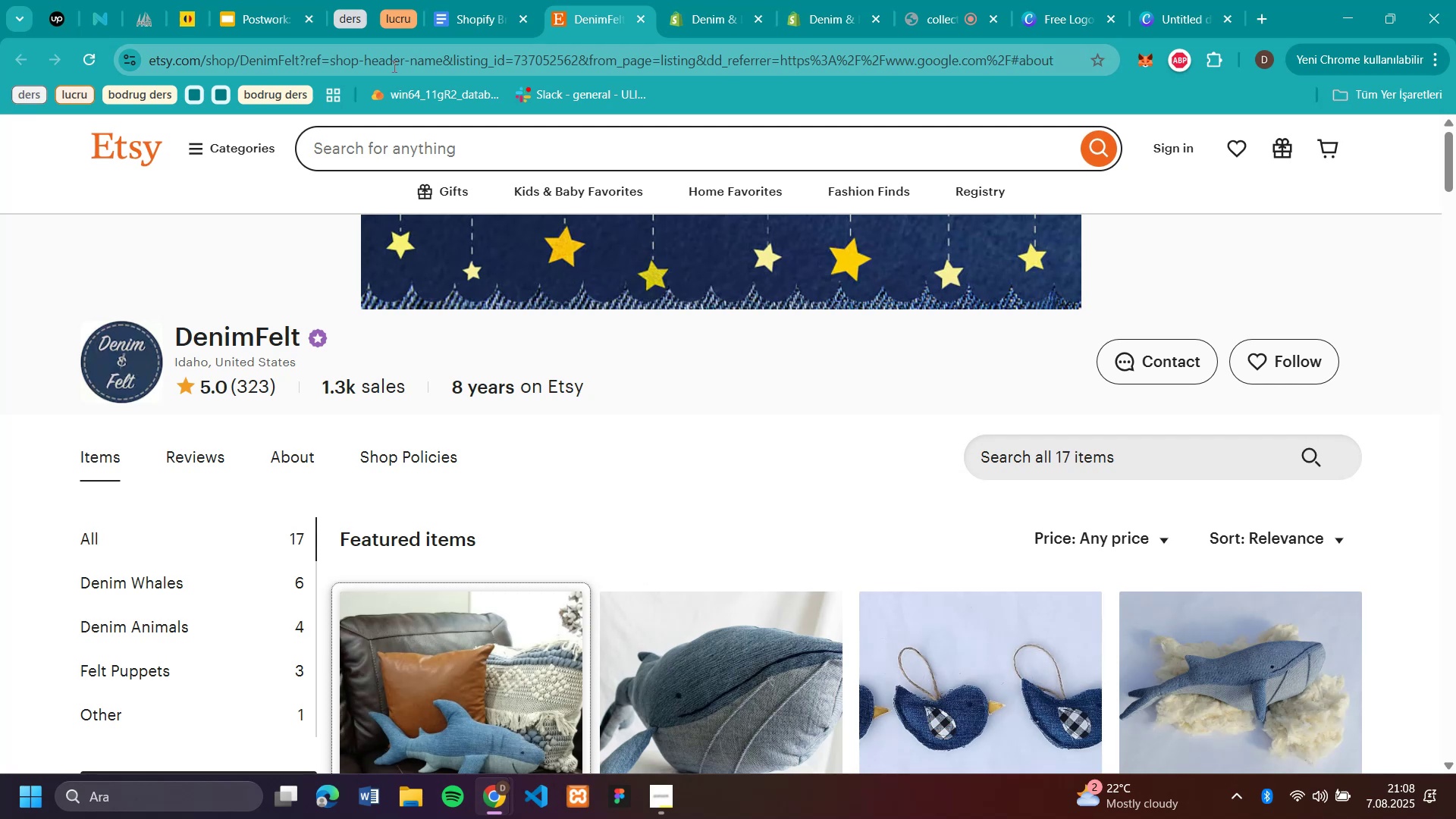 
left_click([1191, 17])
 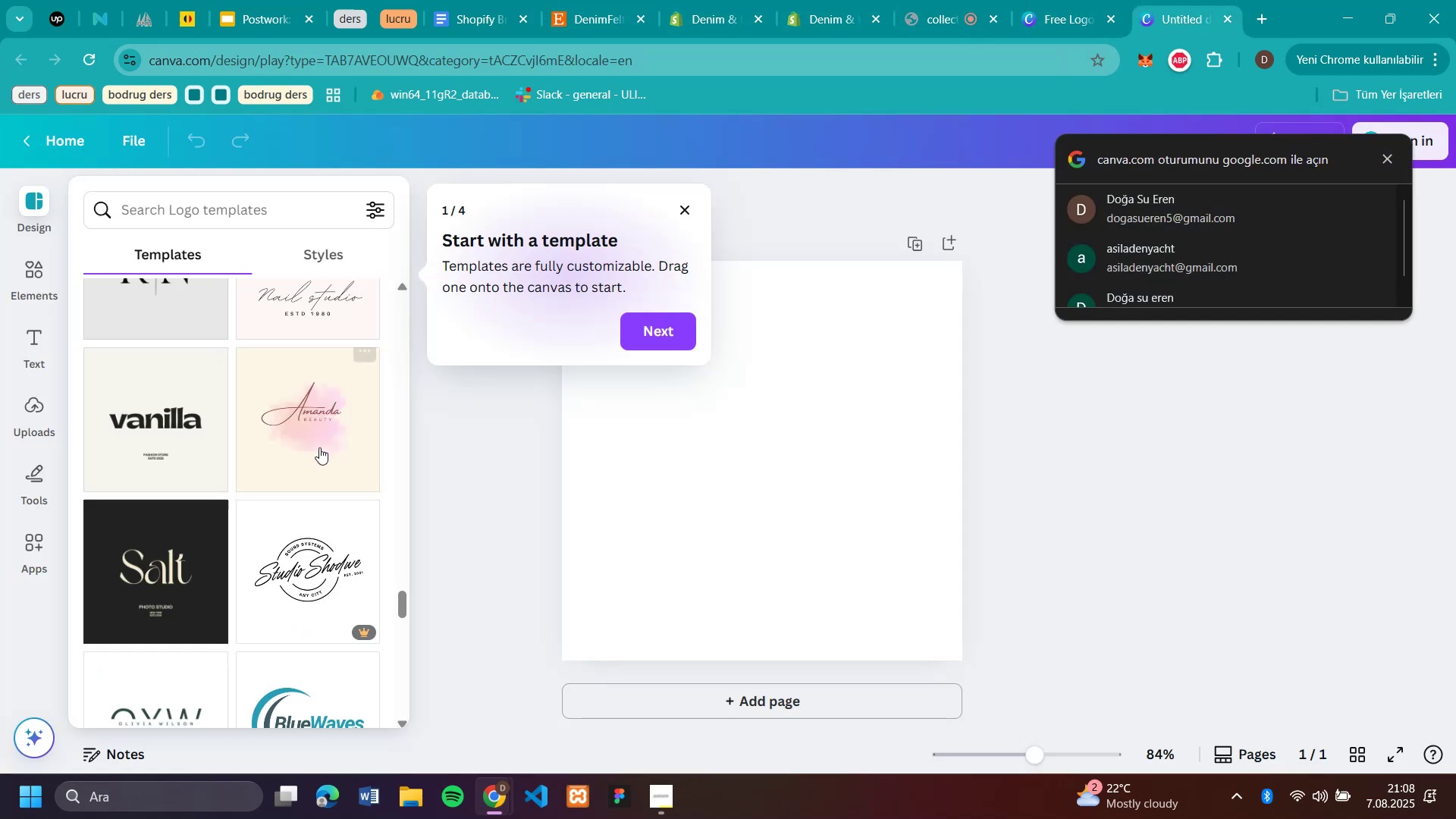 
scroll: coordinate [281, 468], scroll_direction: up, amount: 23.0
 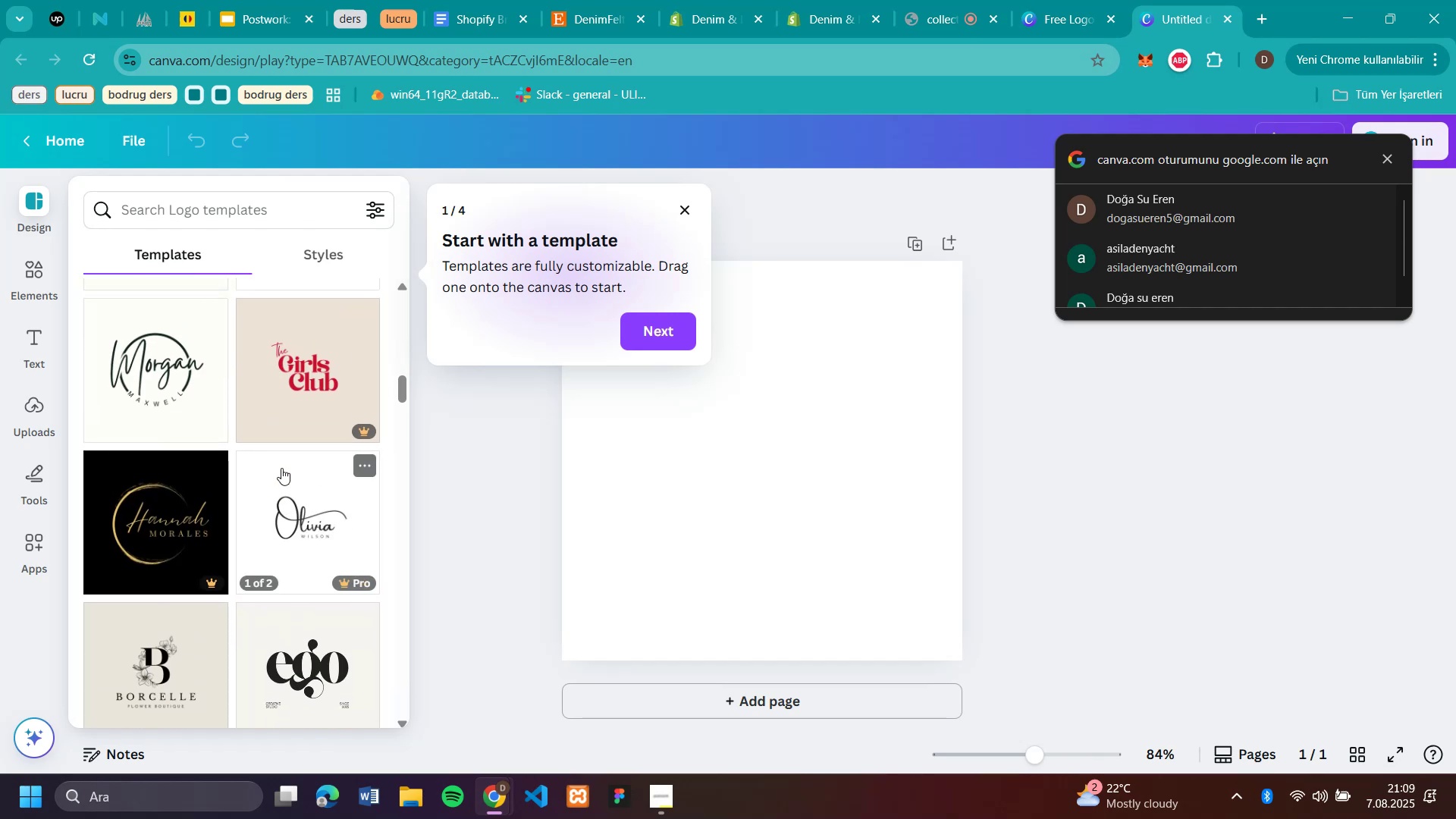 
scroll: coordinate [281, 468], scroll_direction: up, amount: 8.0
 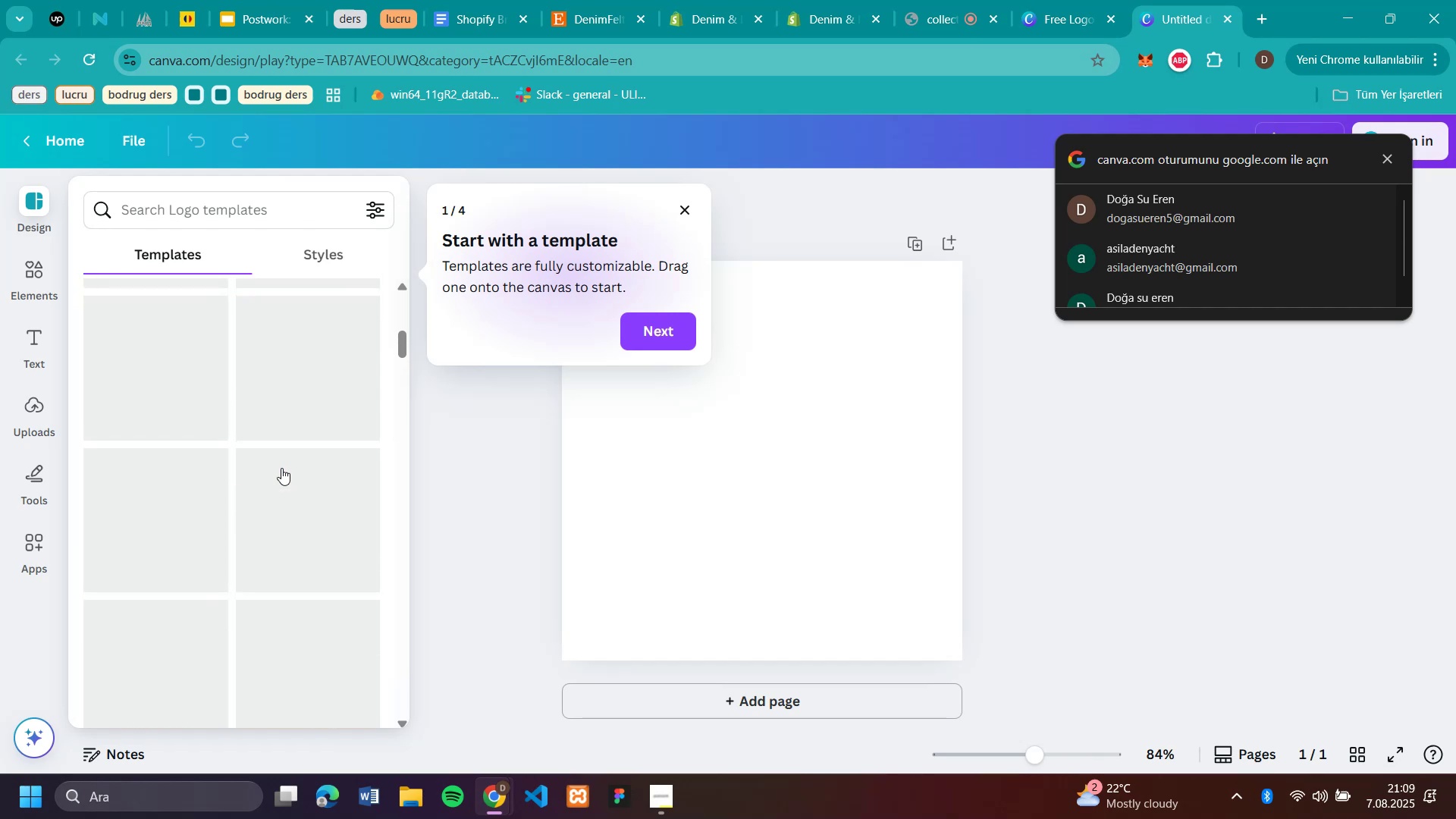 
scroll: coordinate [281, 468], scroll_direction: down, amount: 1.0
 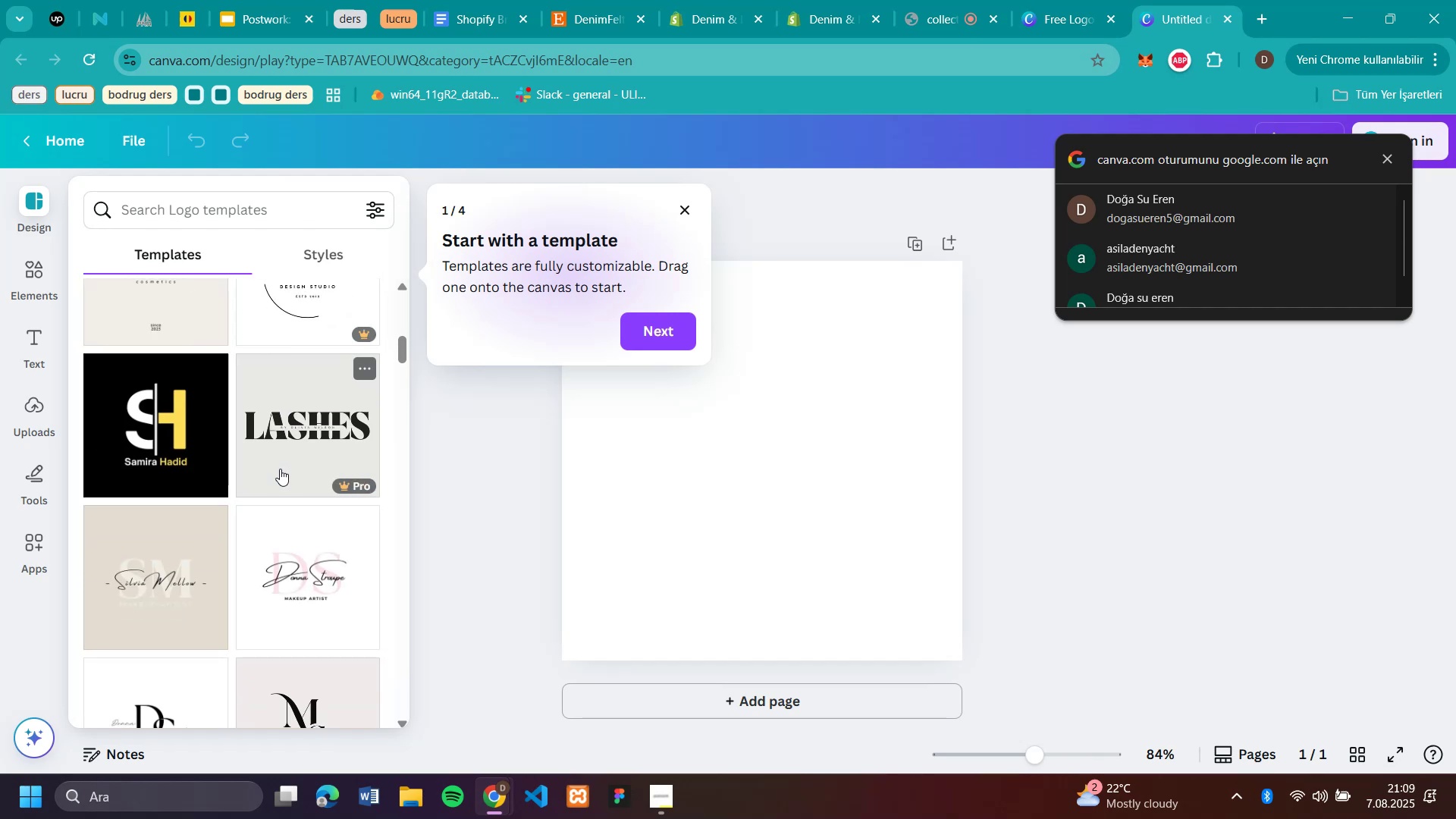 
scroll: coordinate [280, 469], scroll_direction: up, amount: 2.0
 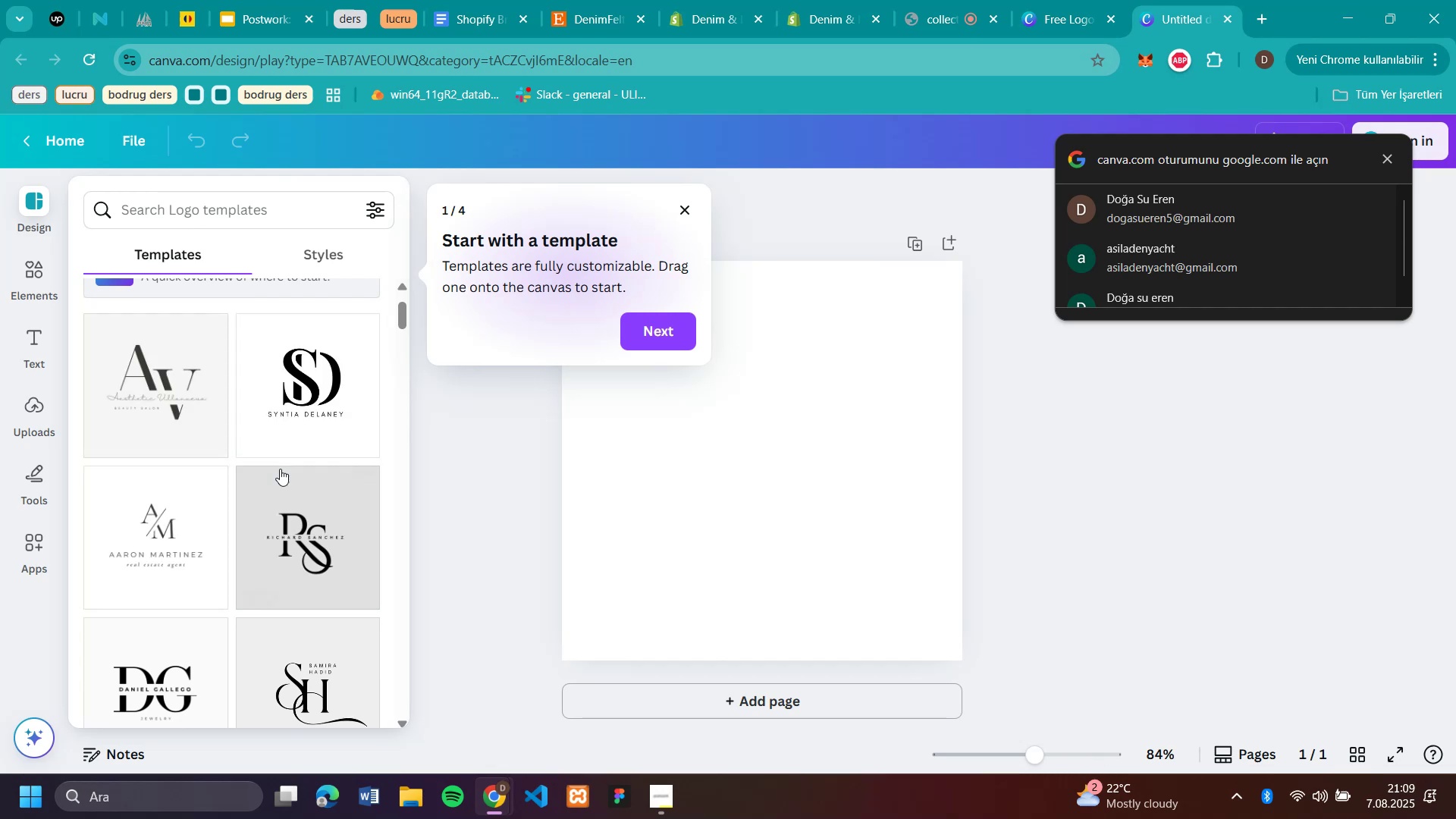 
scroll: coordinate [281, 467], scroll_direction: down, amount: 12.0
 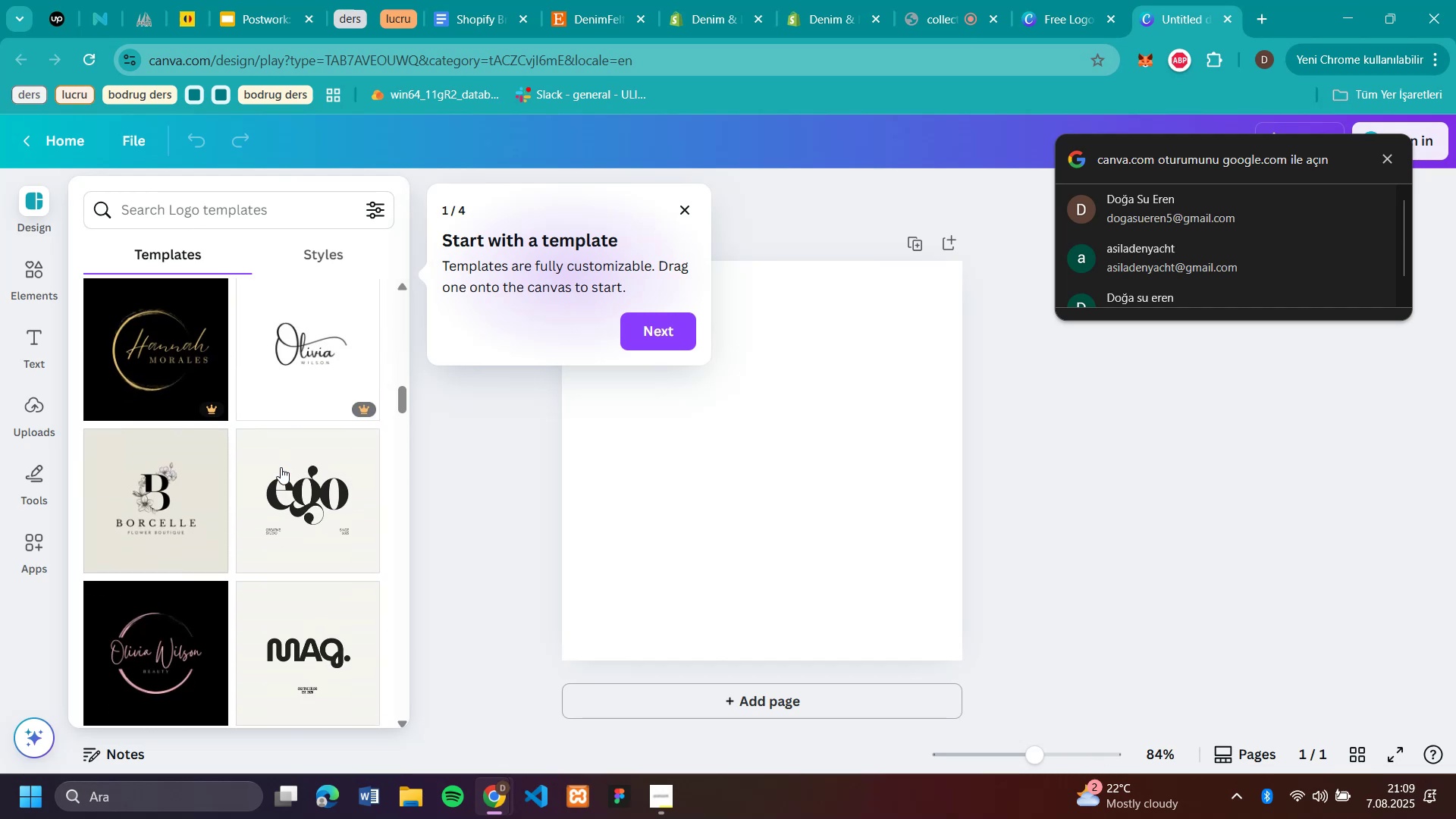 
scroll: coordinate [281, 466], scroll_direction: up, amount: 1.0
 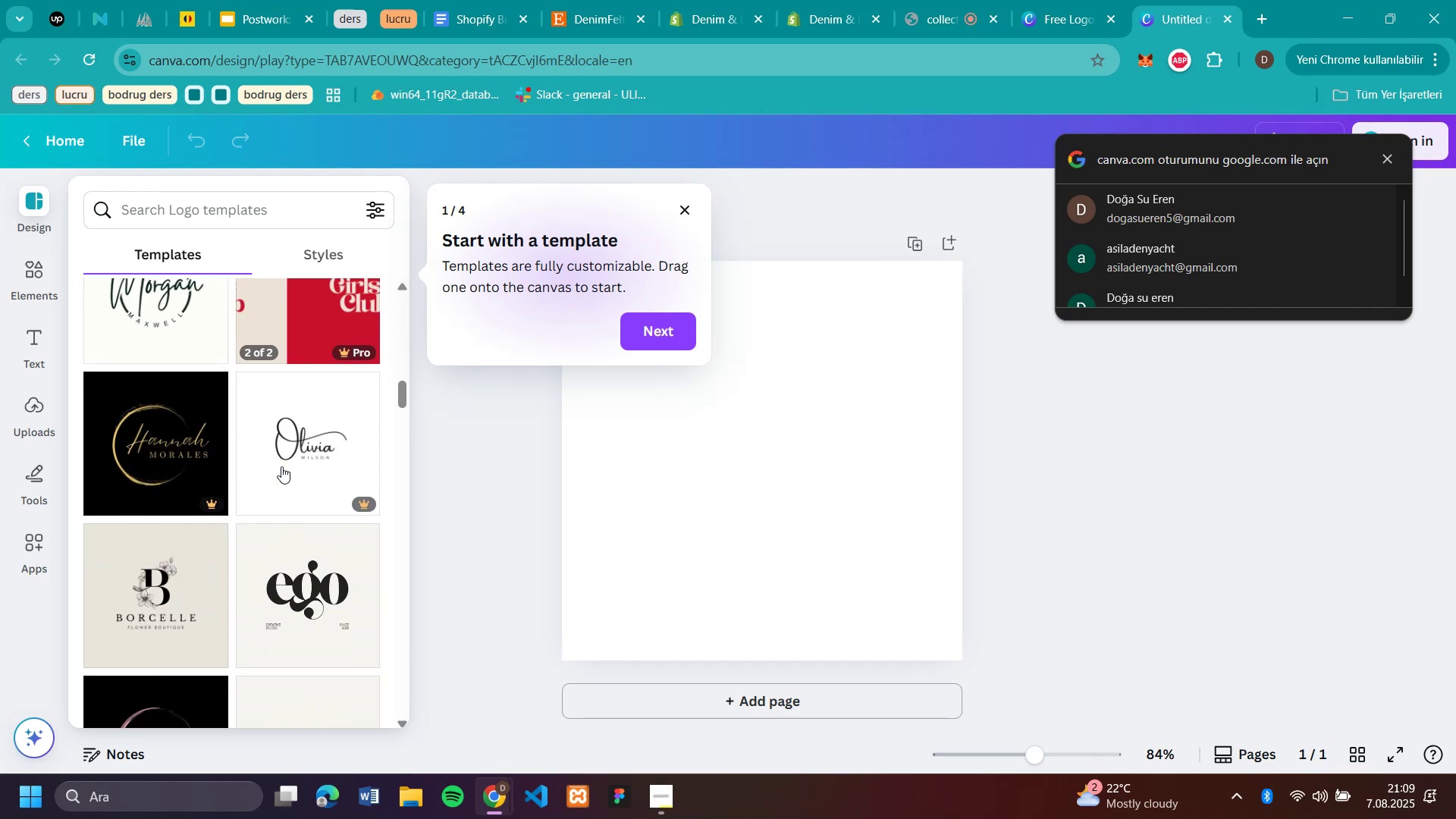 
scroll: coordinate [281, 466], scroll_direction: down, amount: 10.0
 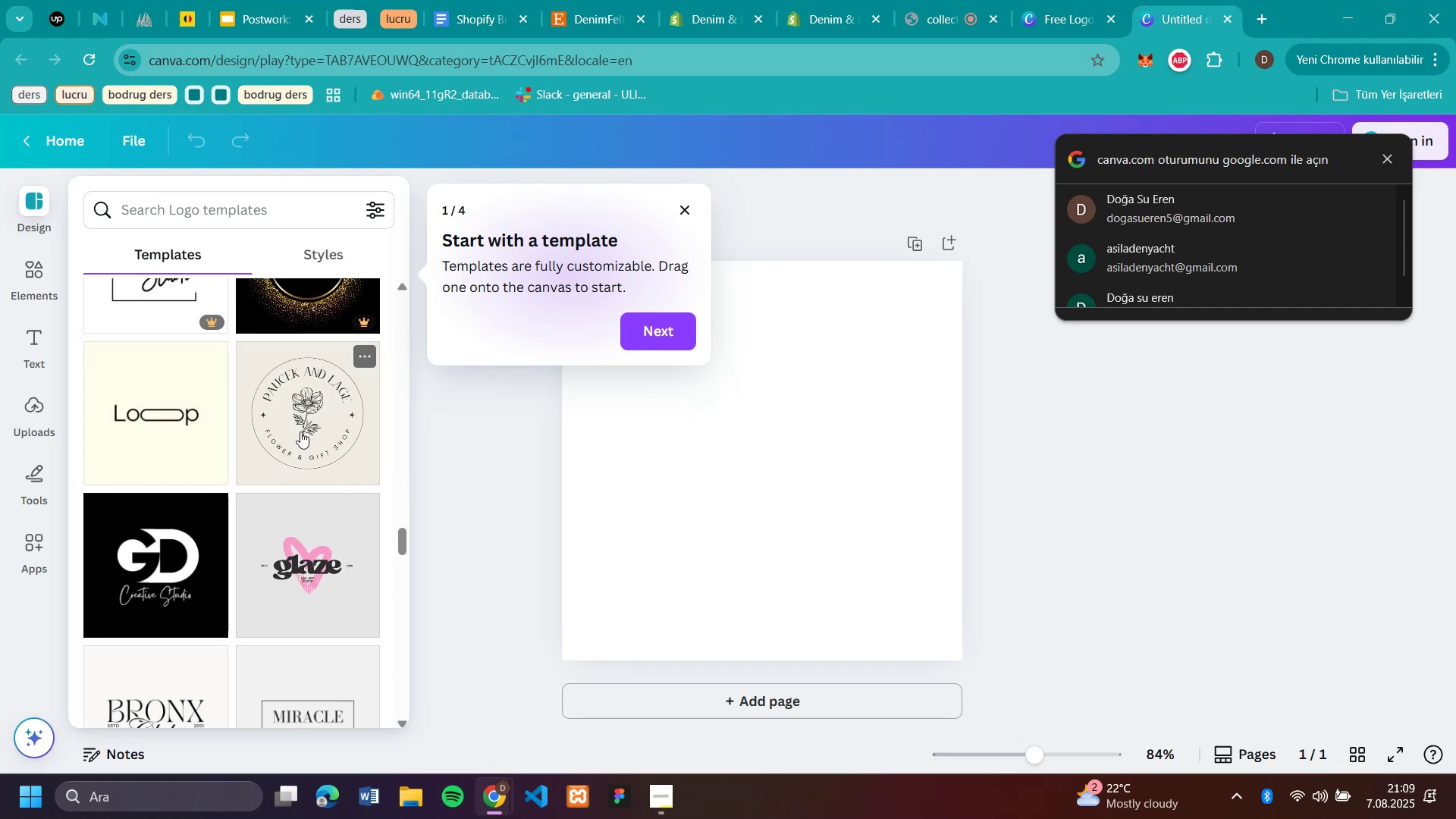 
wait(10.45)
 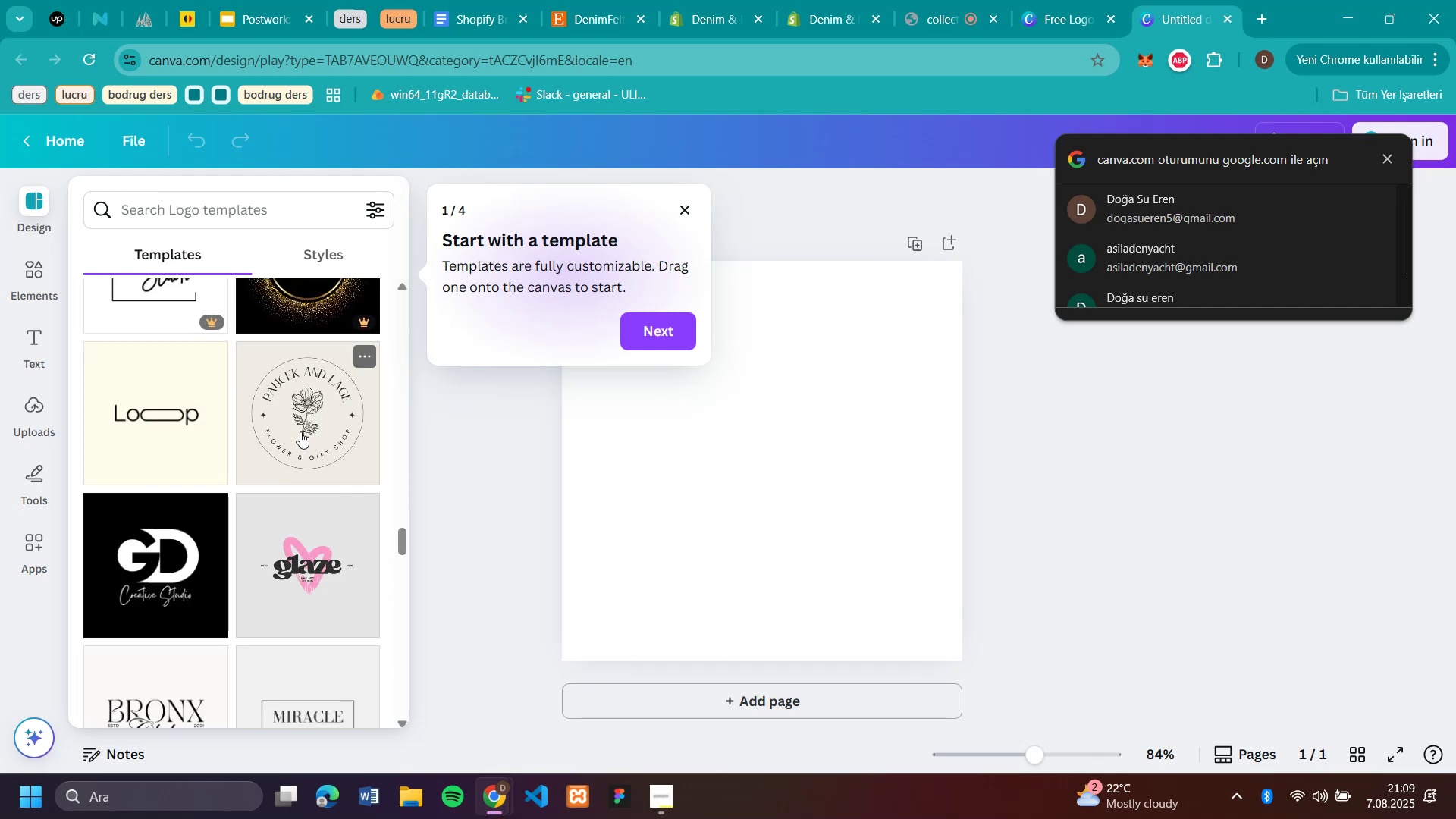 
left_click([335, 338])
 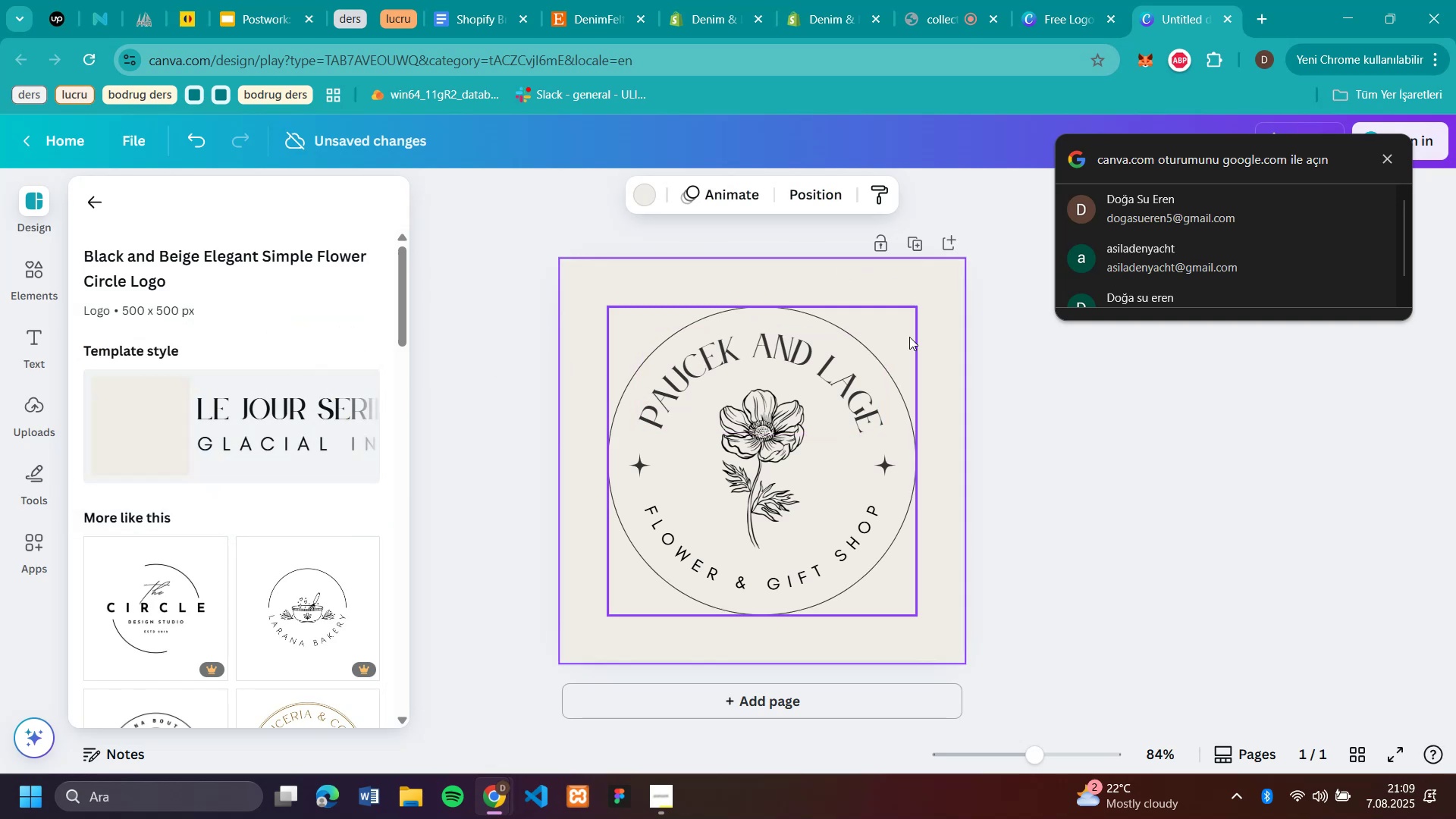 
mouse_move([657, 400])
 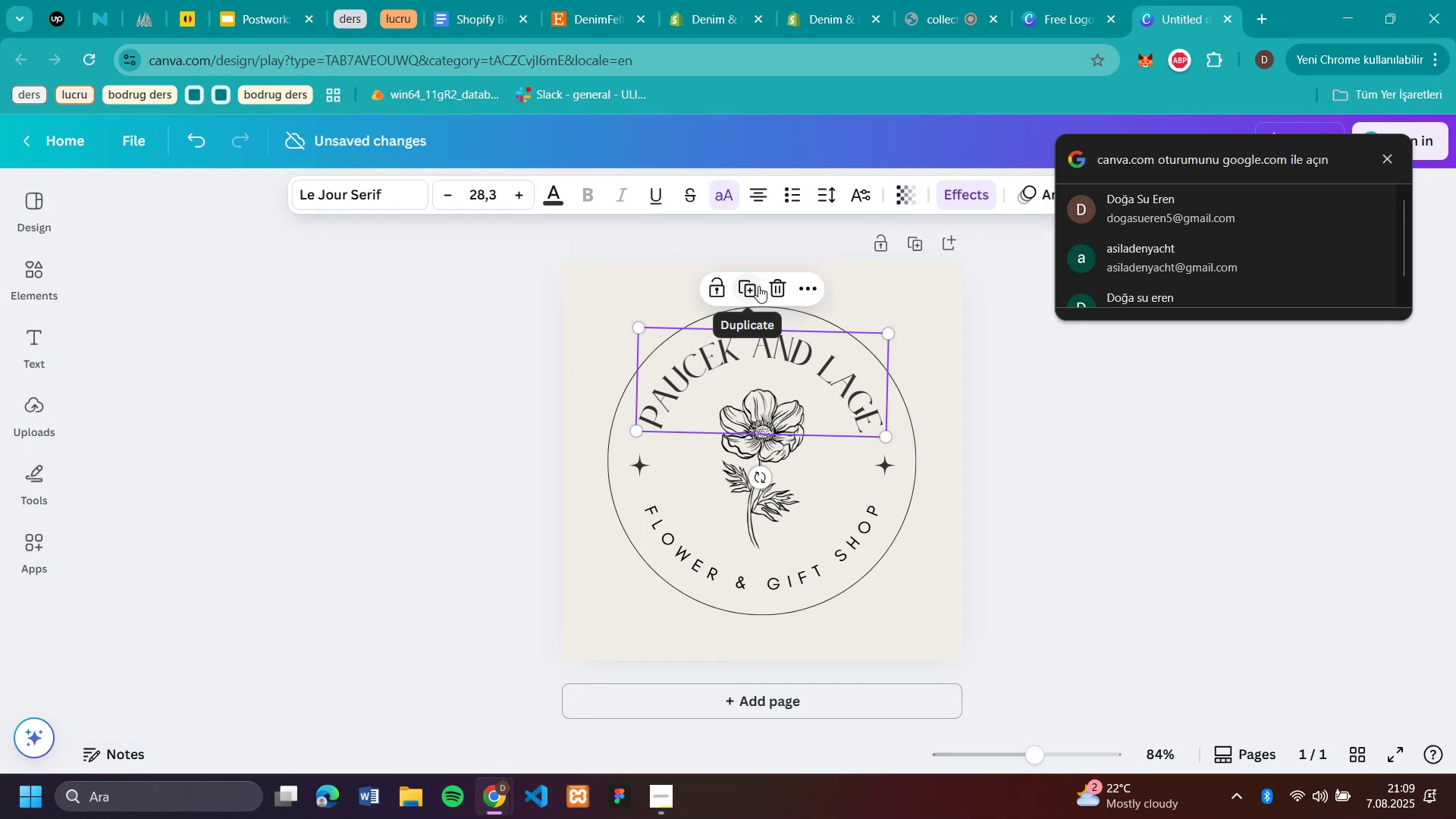 
left_click([807, 283])
 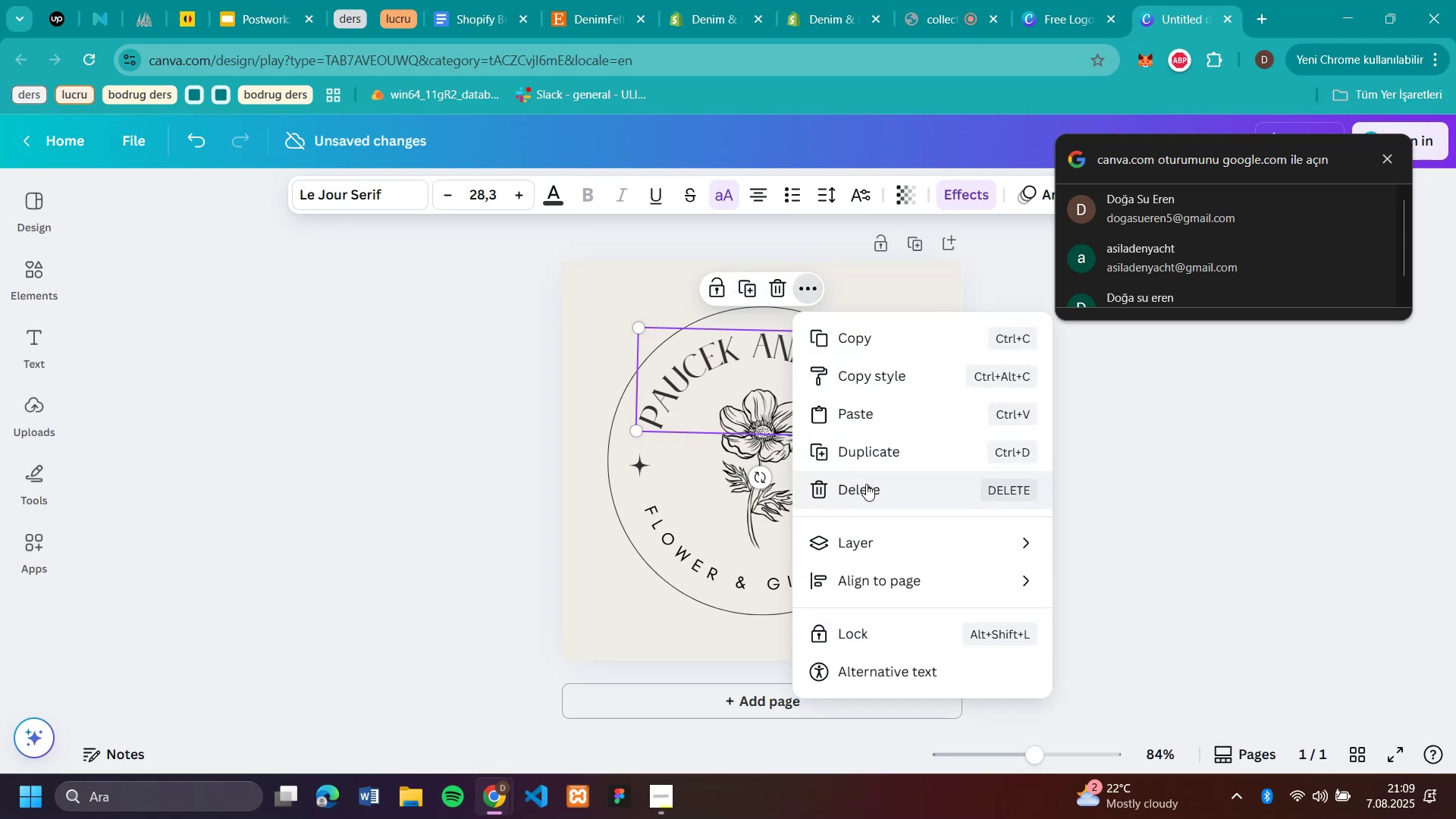 
wait(13.14)
 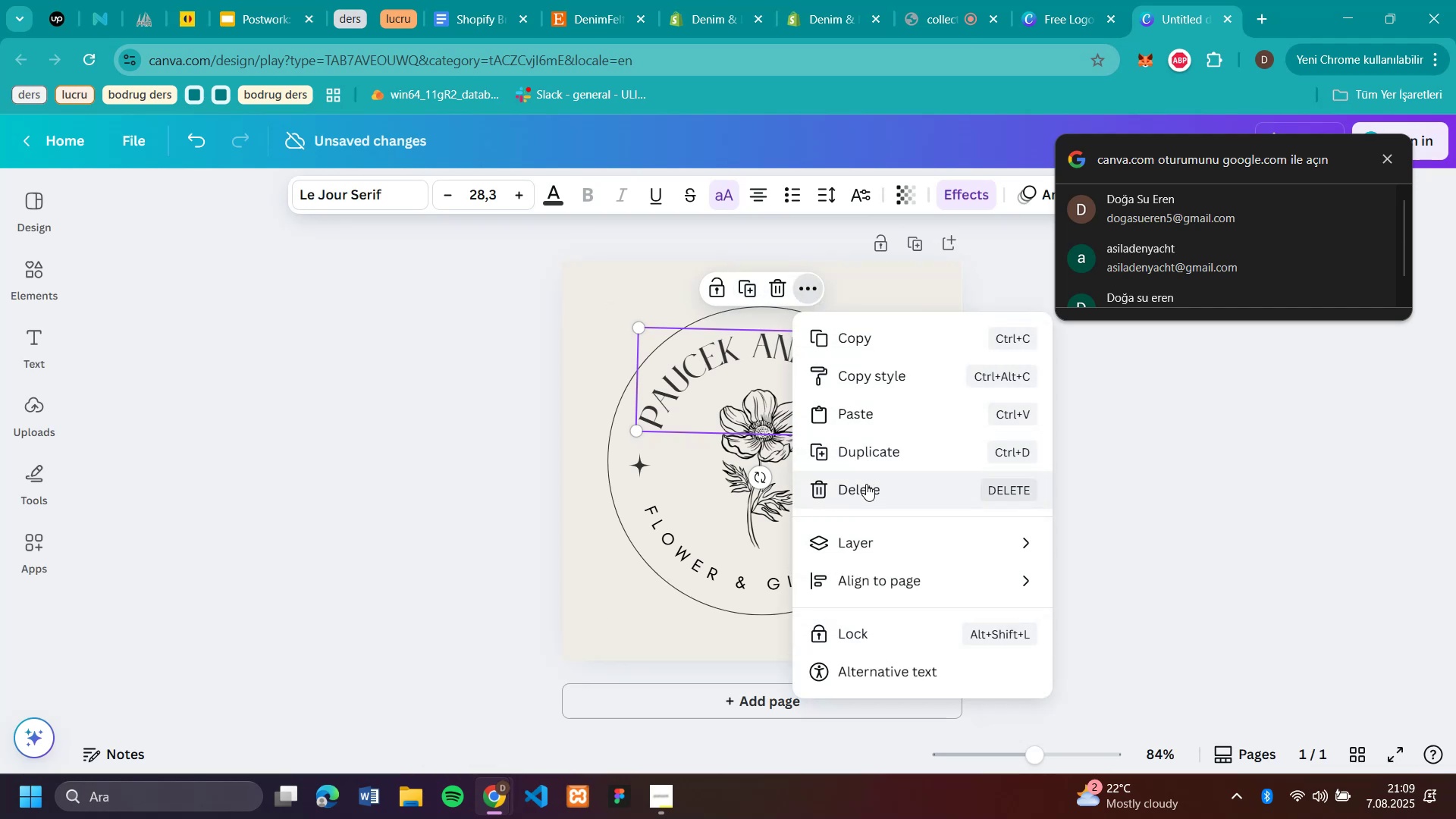 
left_click([710, 199])
 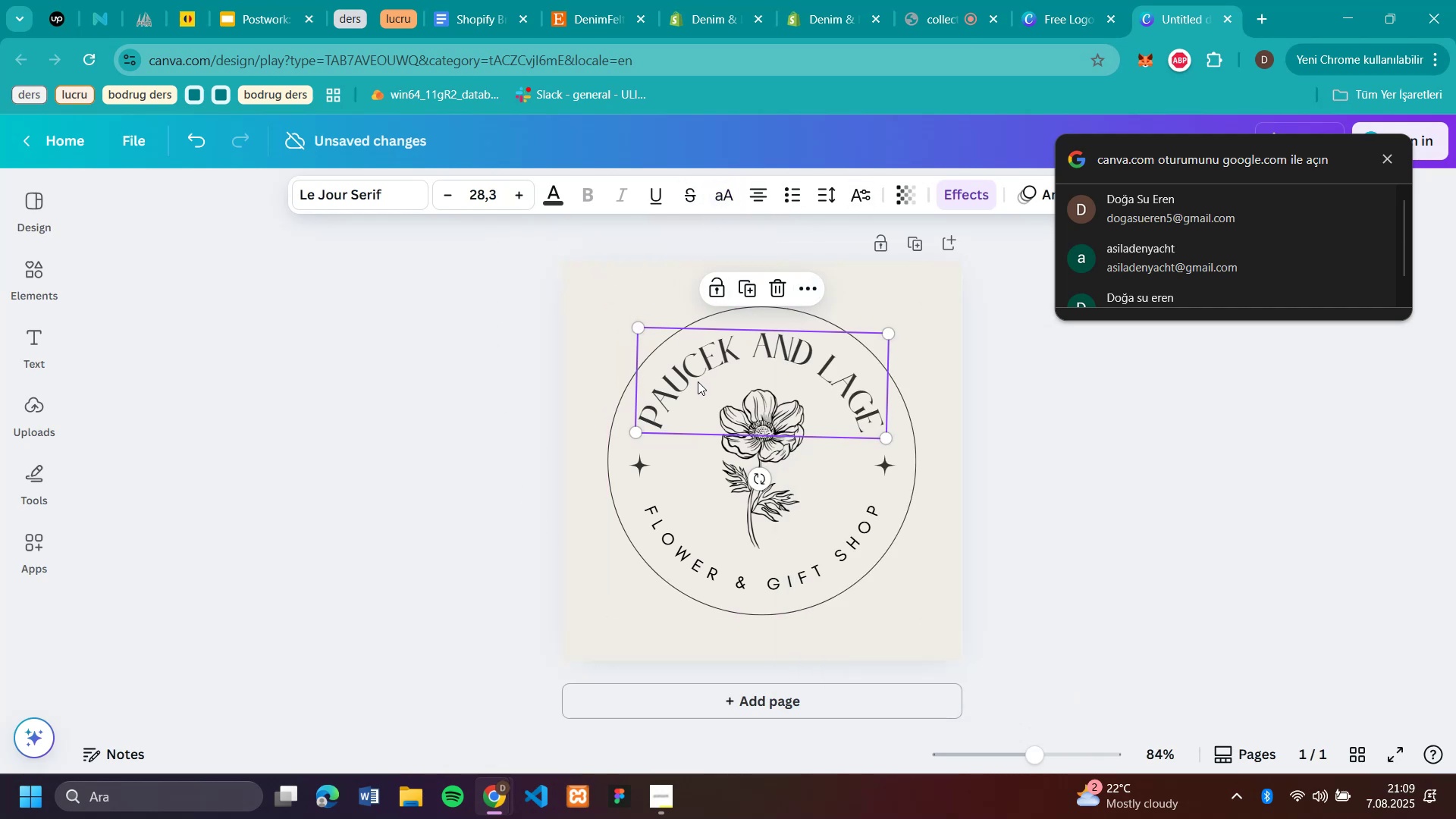 
left_click([698, 379])
 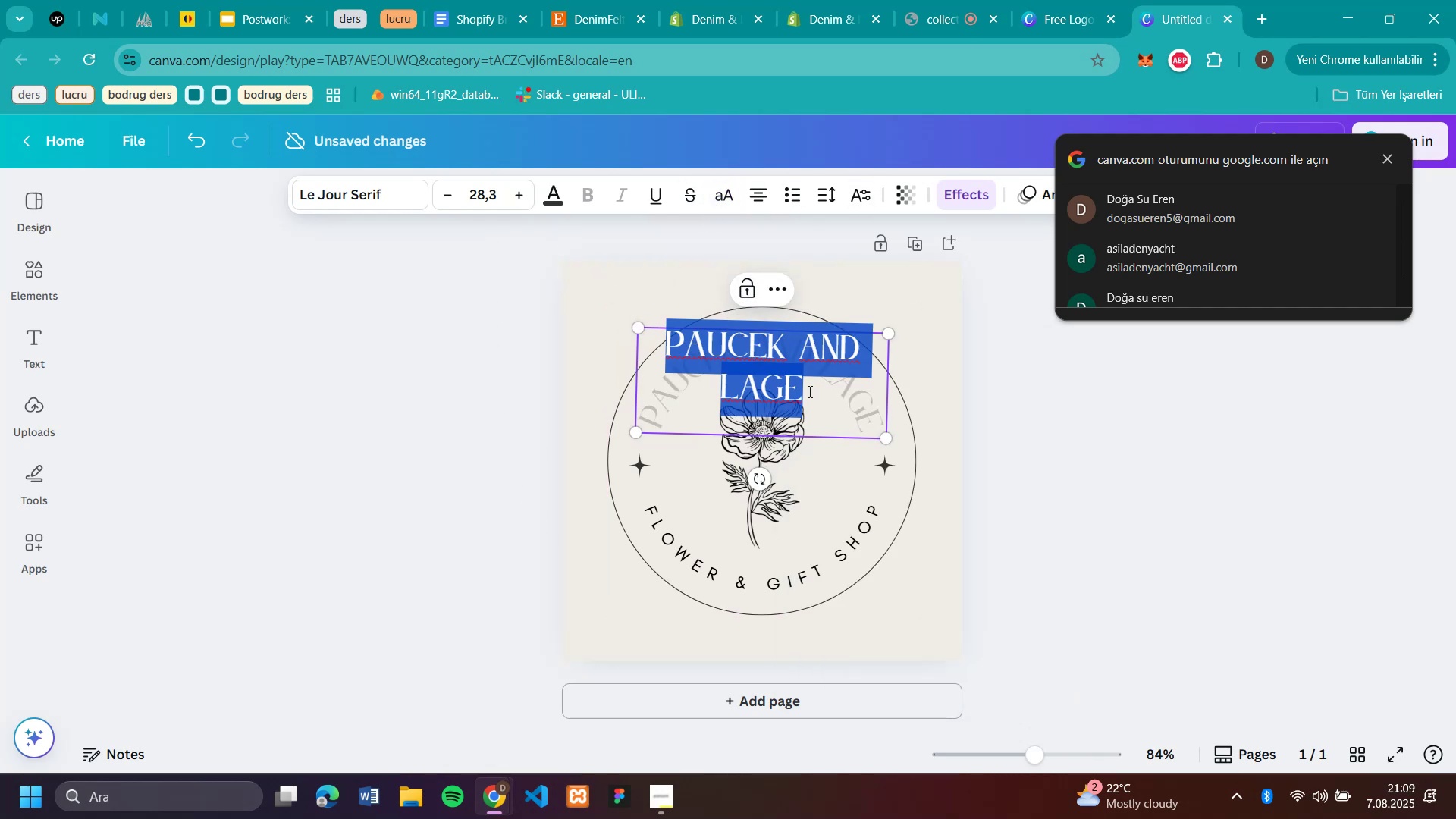 
left_click([800, 386])
 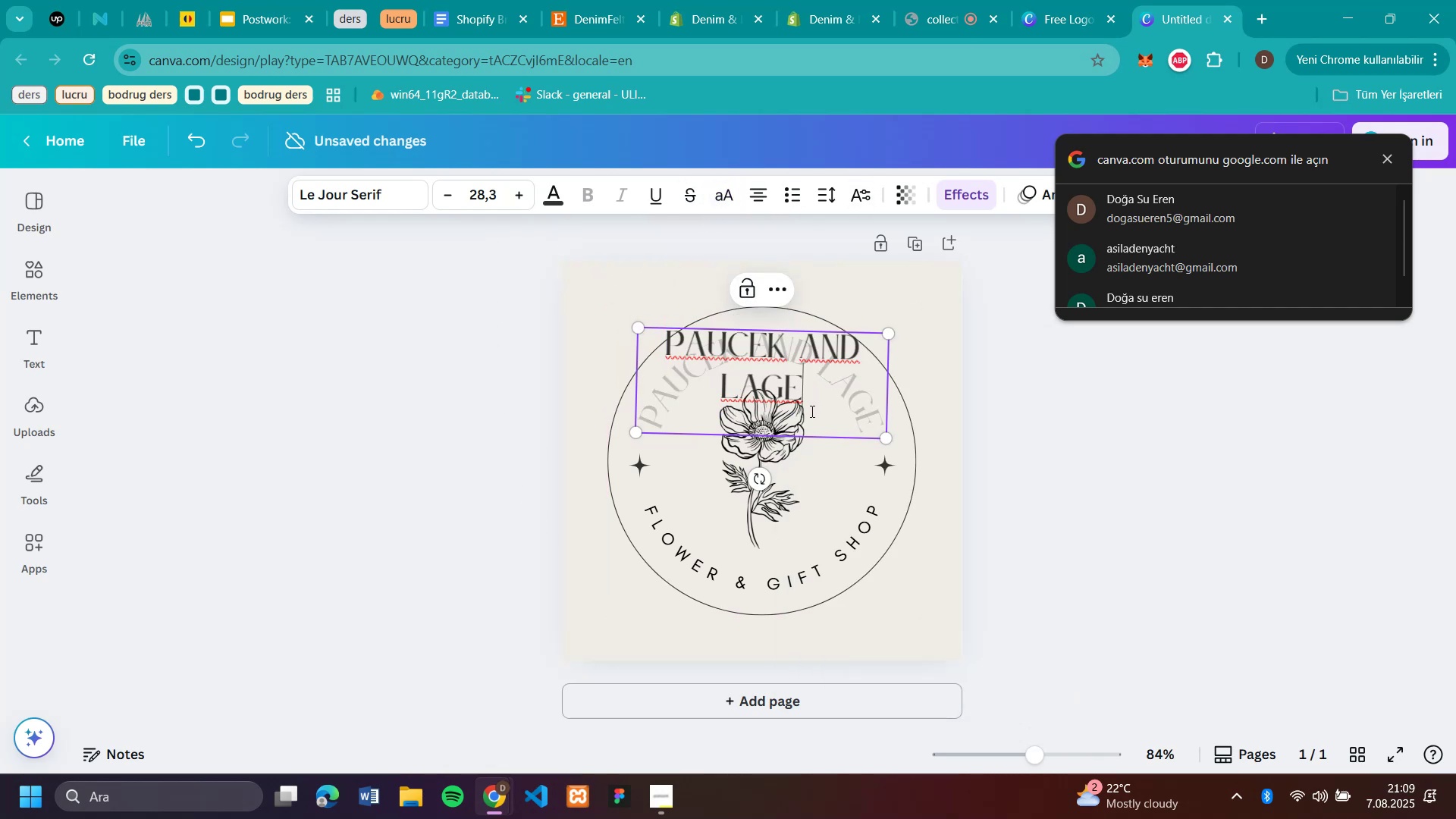 
key(Backspace)
 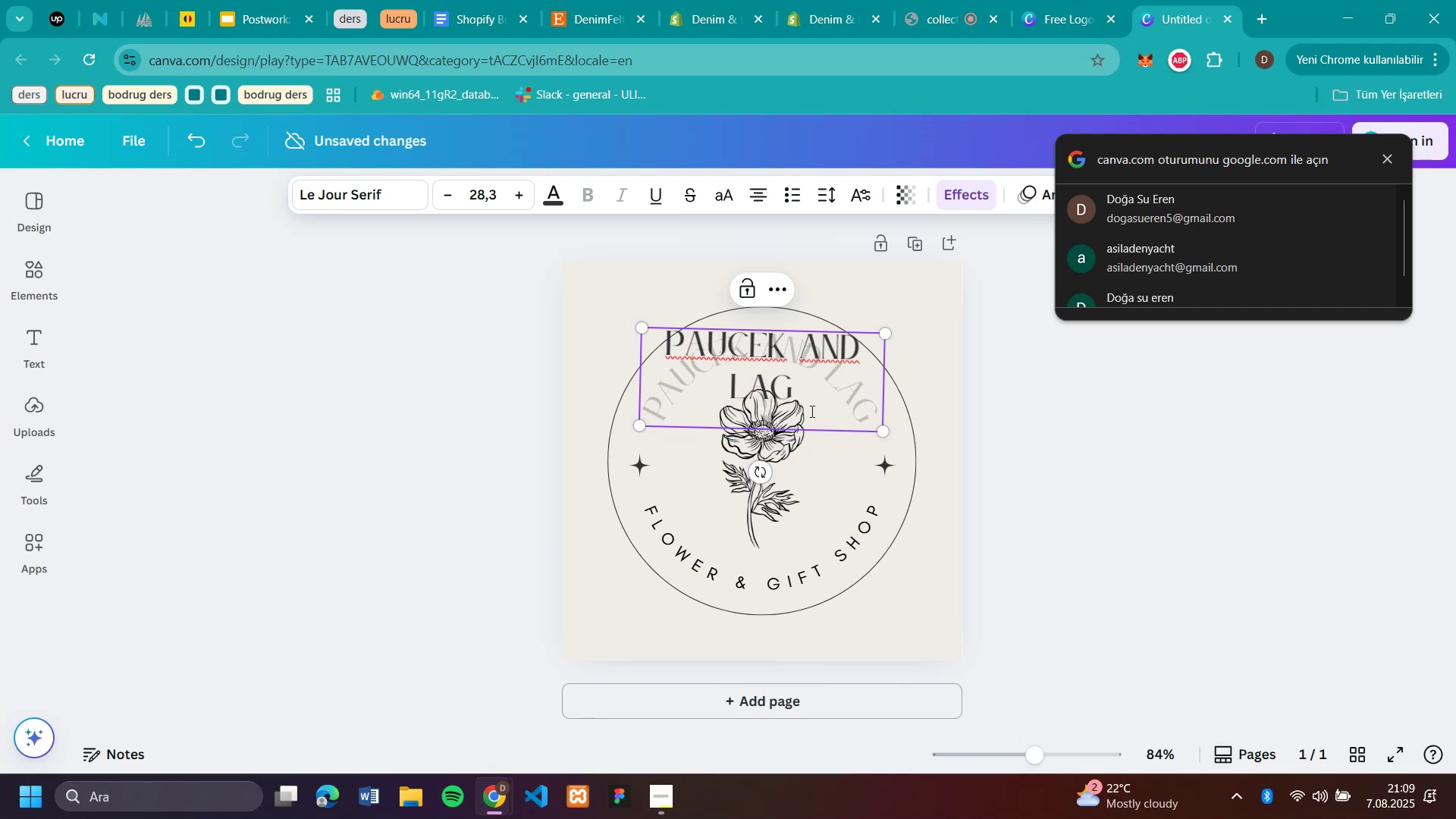 
key(Backspace)
 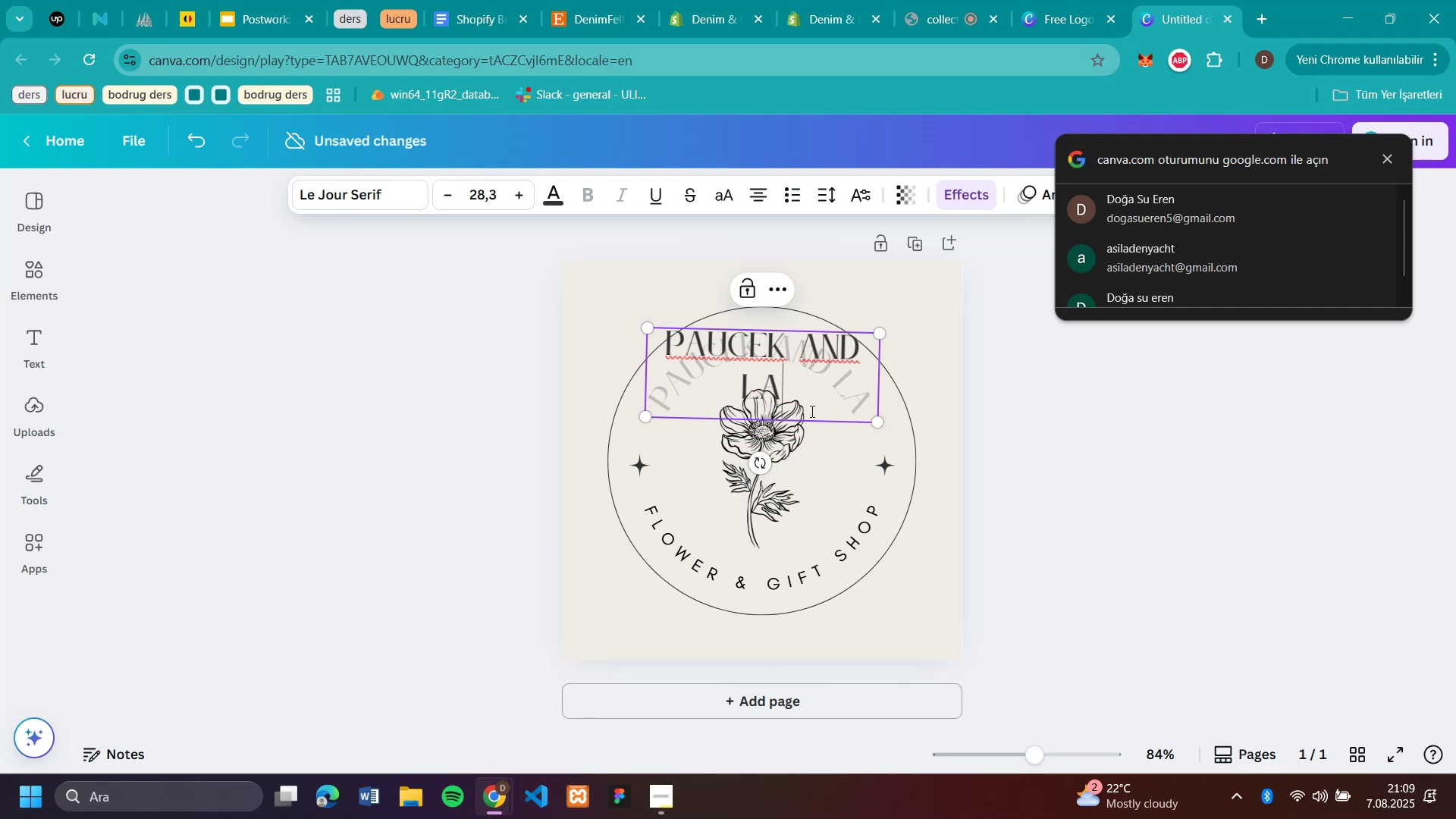 
key(Backspace)
 